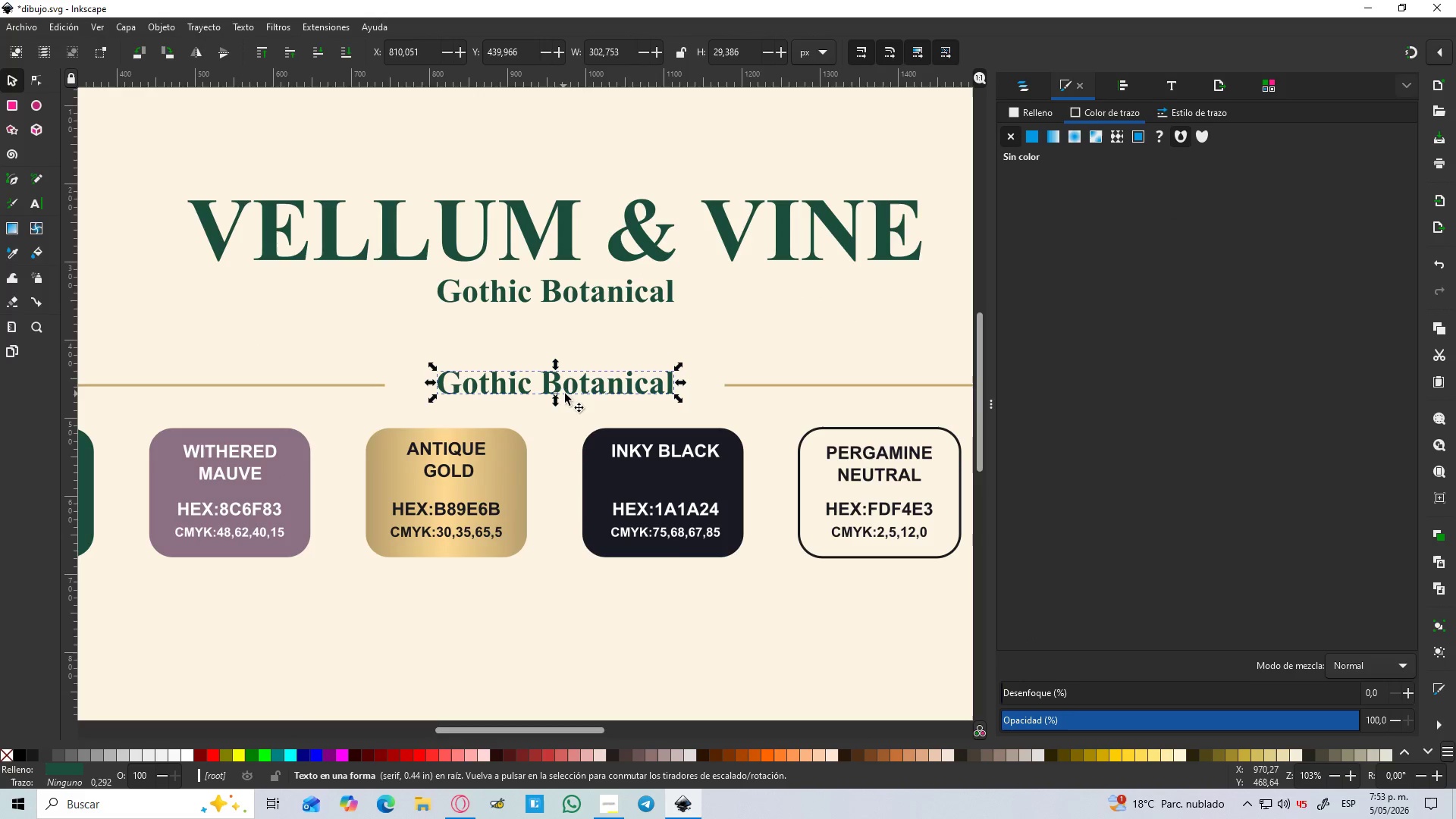 
hold_key(key=ControlLeft, duration=1.5)
 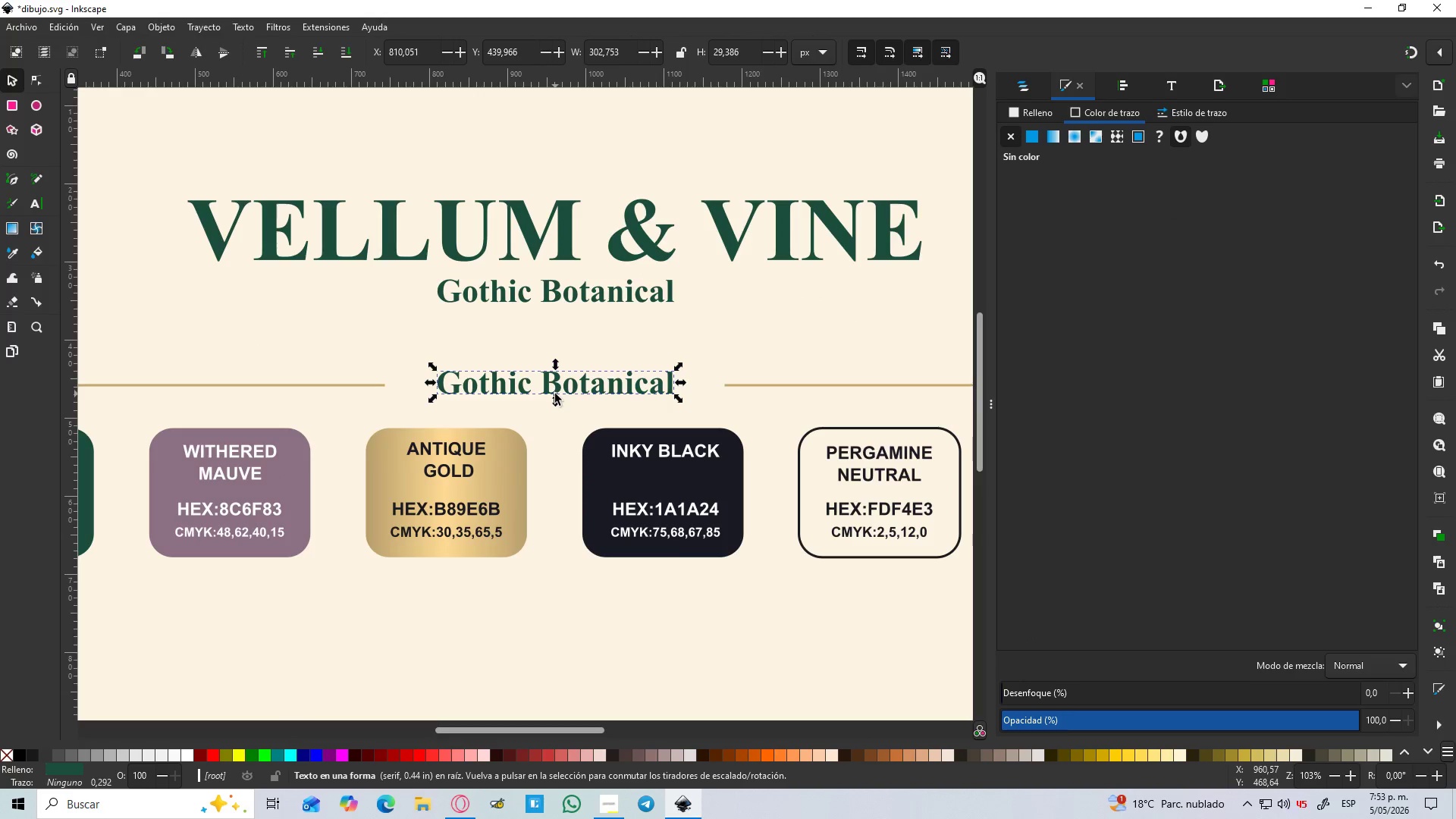 
hold_key(key=ControlLeft, duration=0.36)
 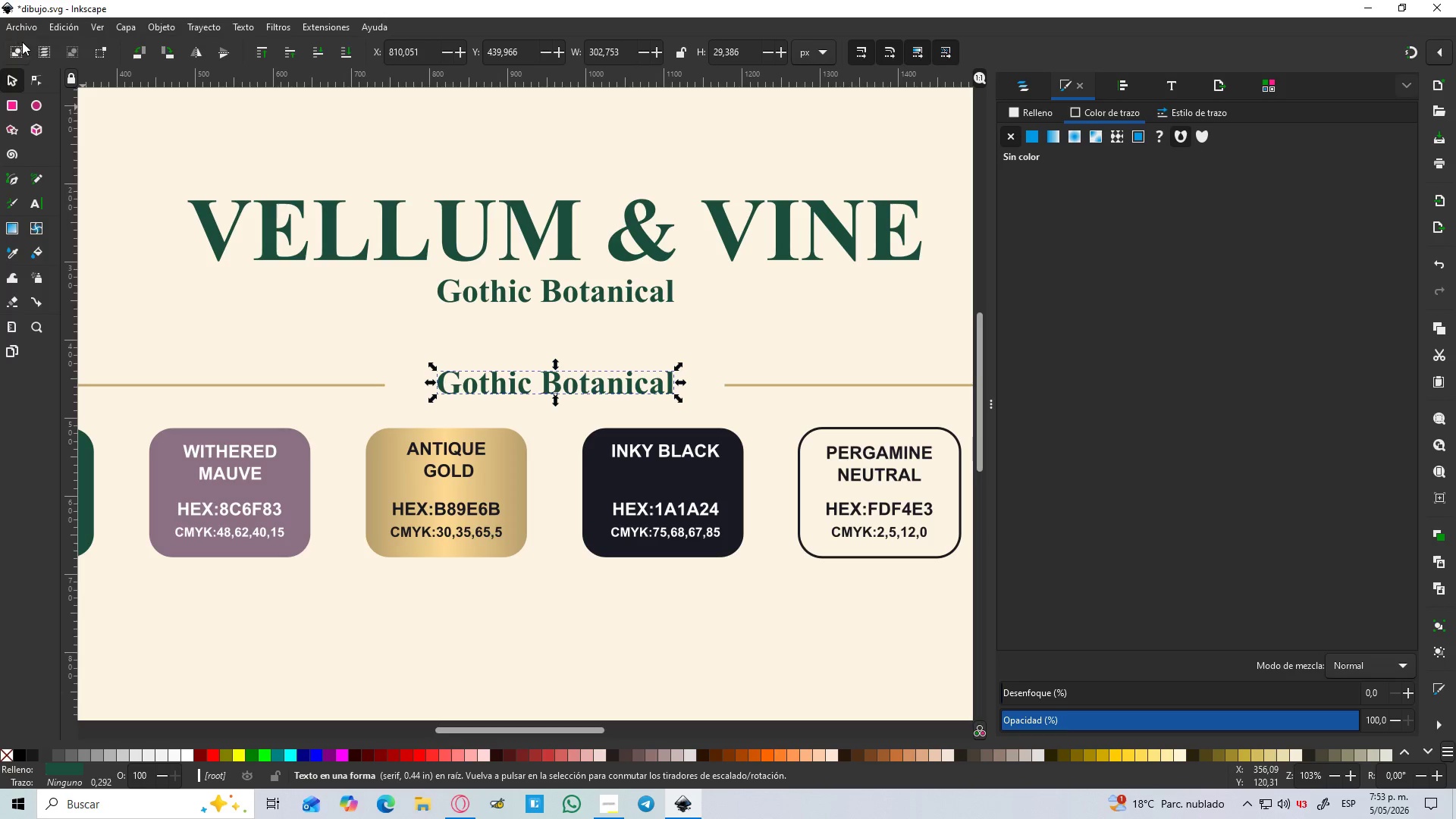 
double_click([504, 390])
 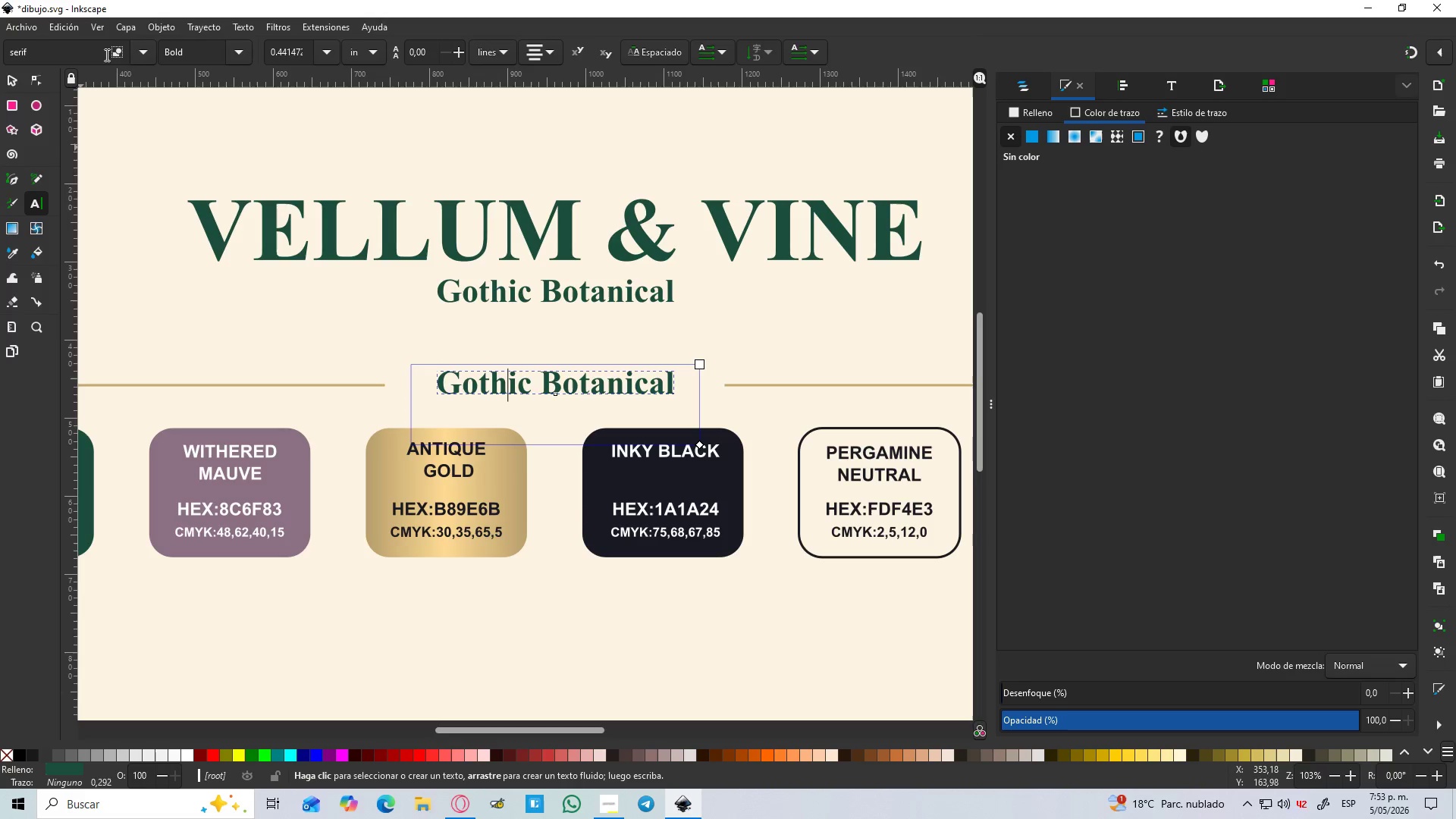 
left_click_drag(start_coordinate=[71, 52], to_coordinate=[0, 71])
 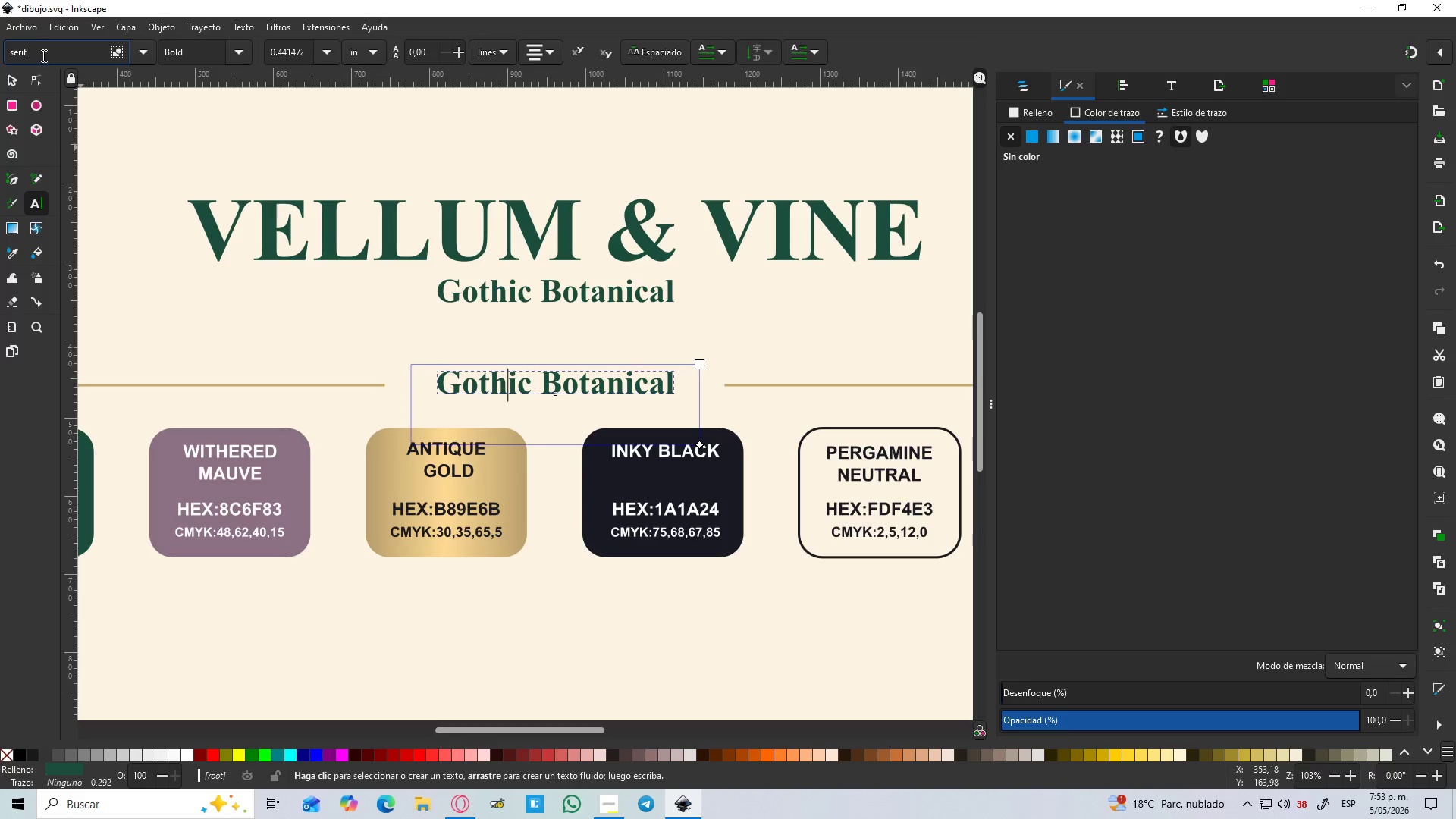 
left_click_drag(start_coordinate=[47, 51], to_coordinate=[0, 64])
 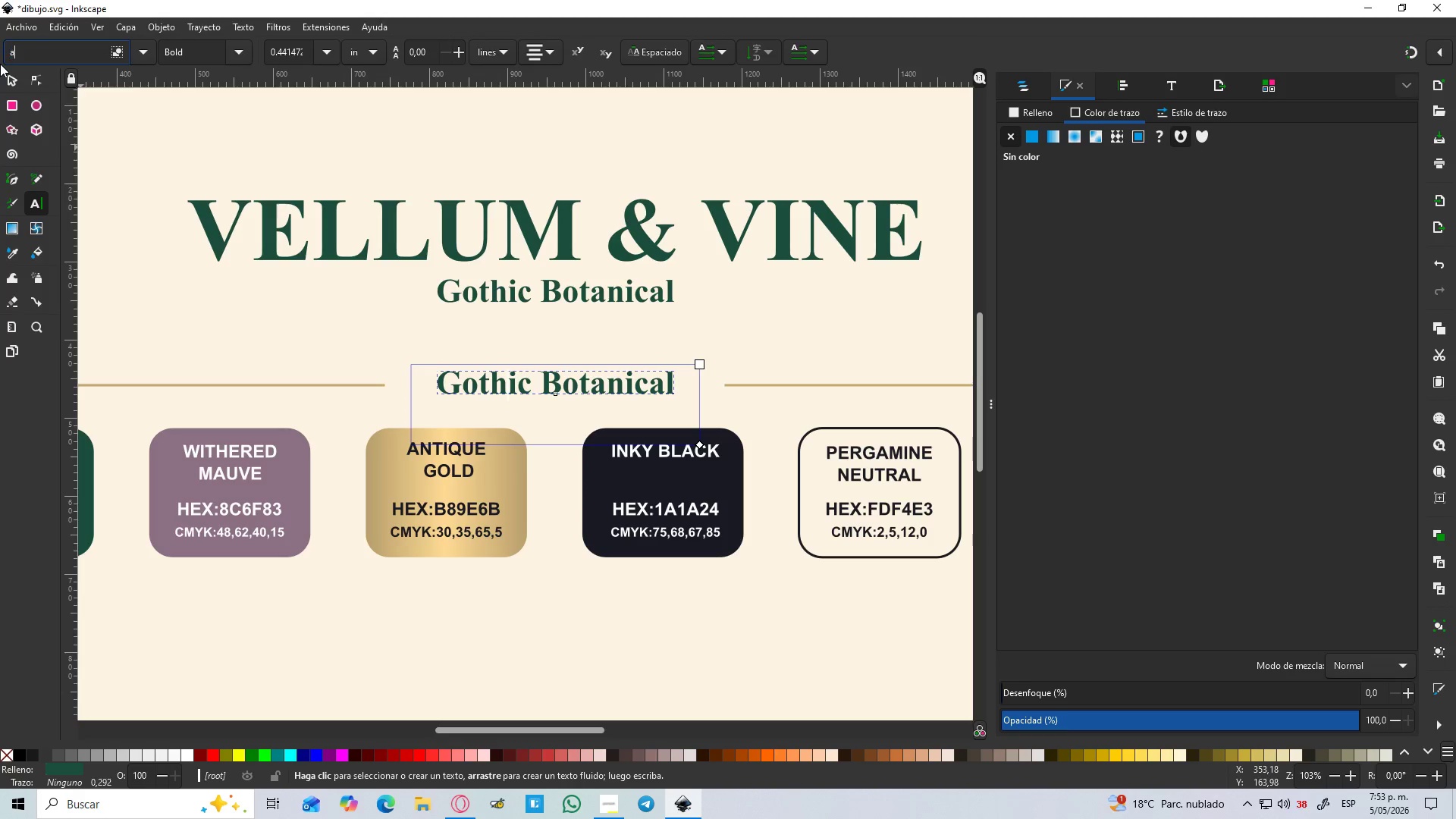 
type(ar)
 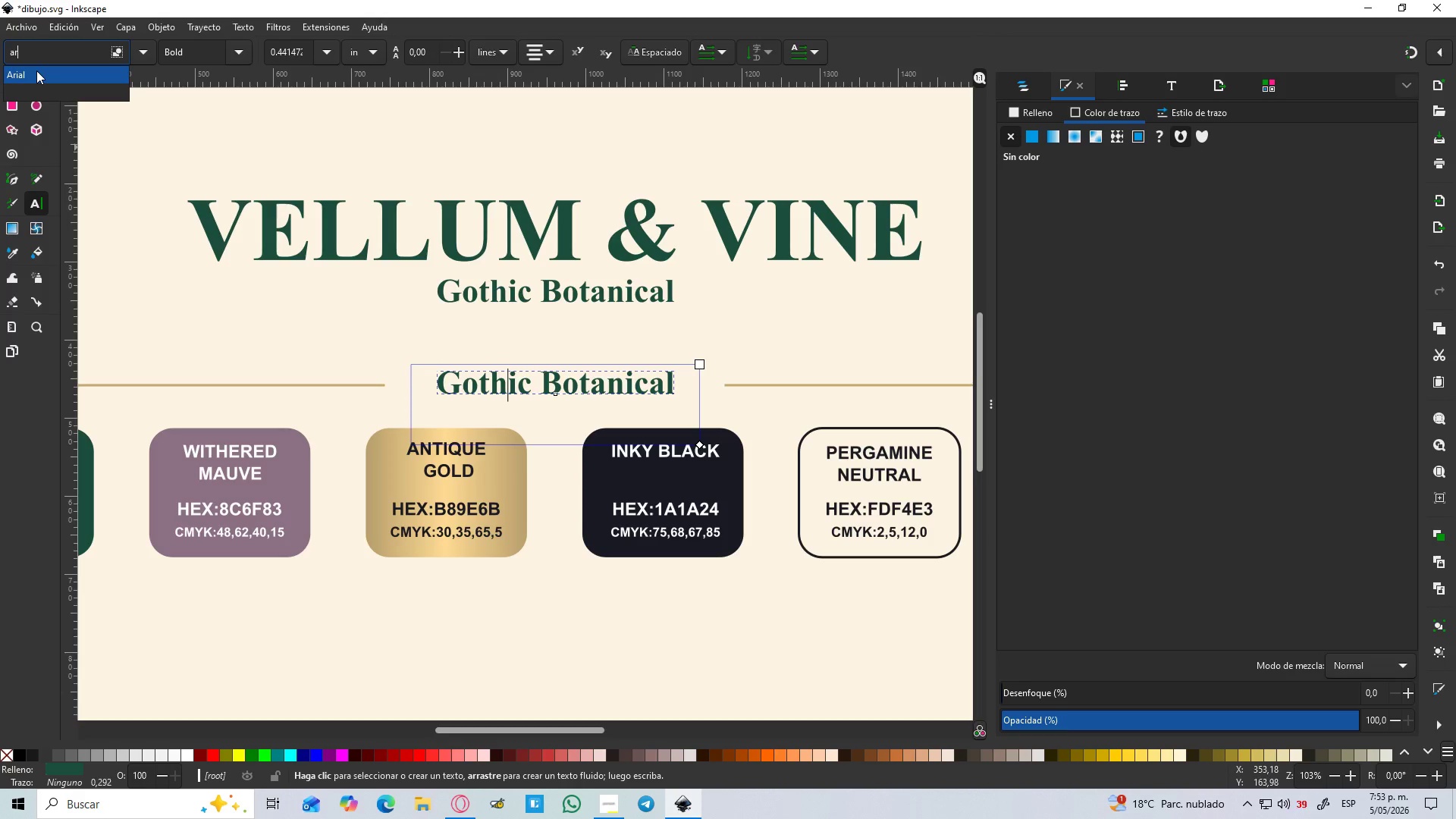 
left_click([36, 71])
 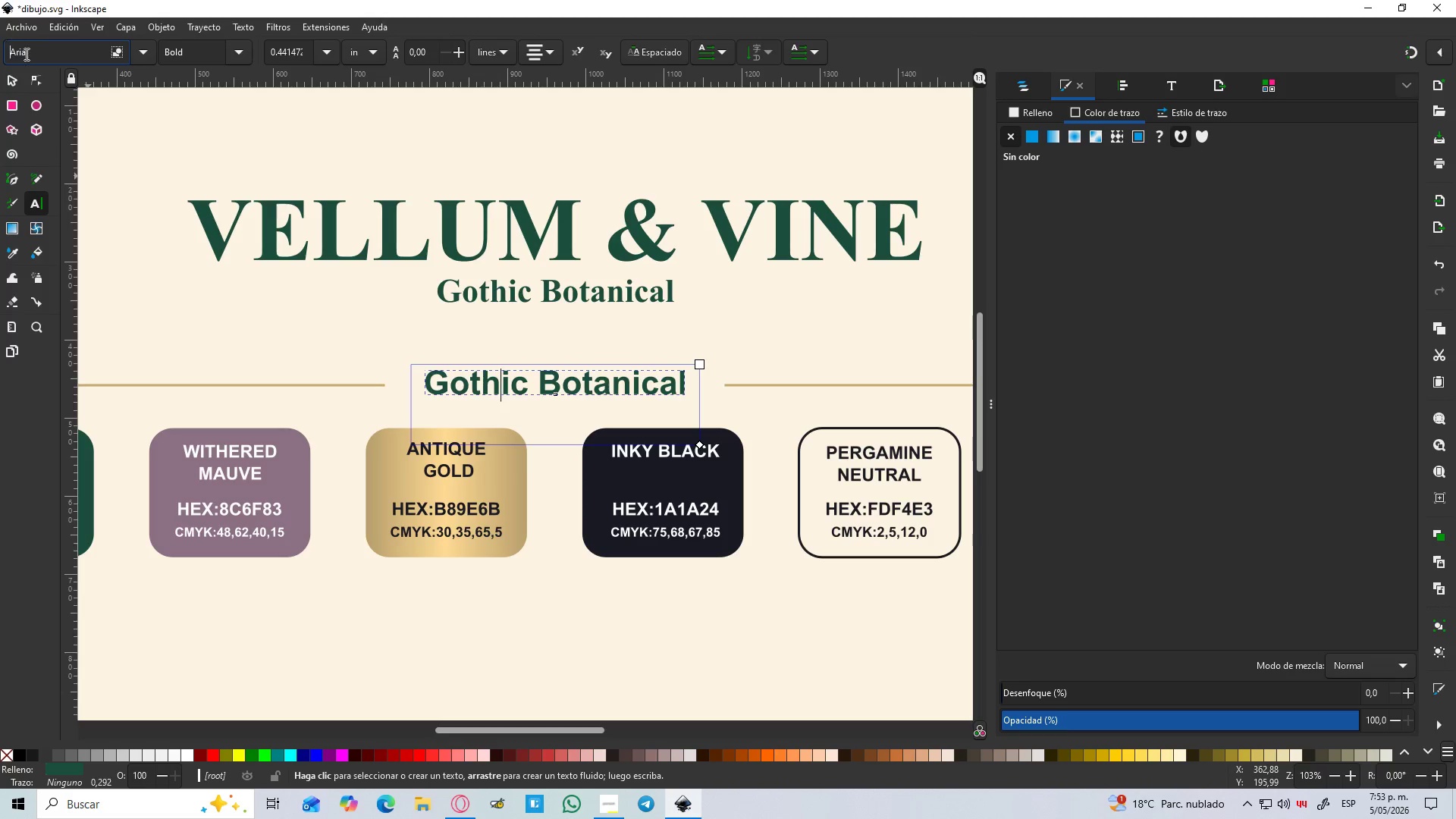 
left_click([11, 74])
 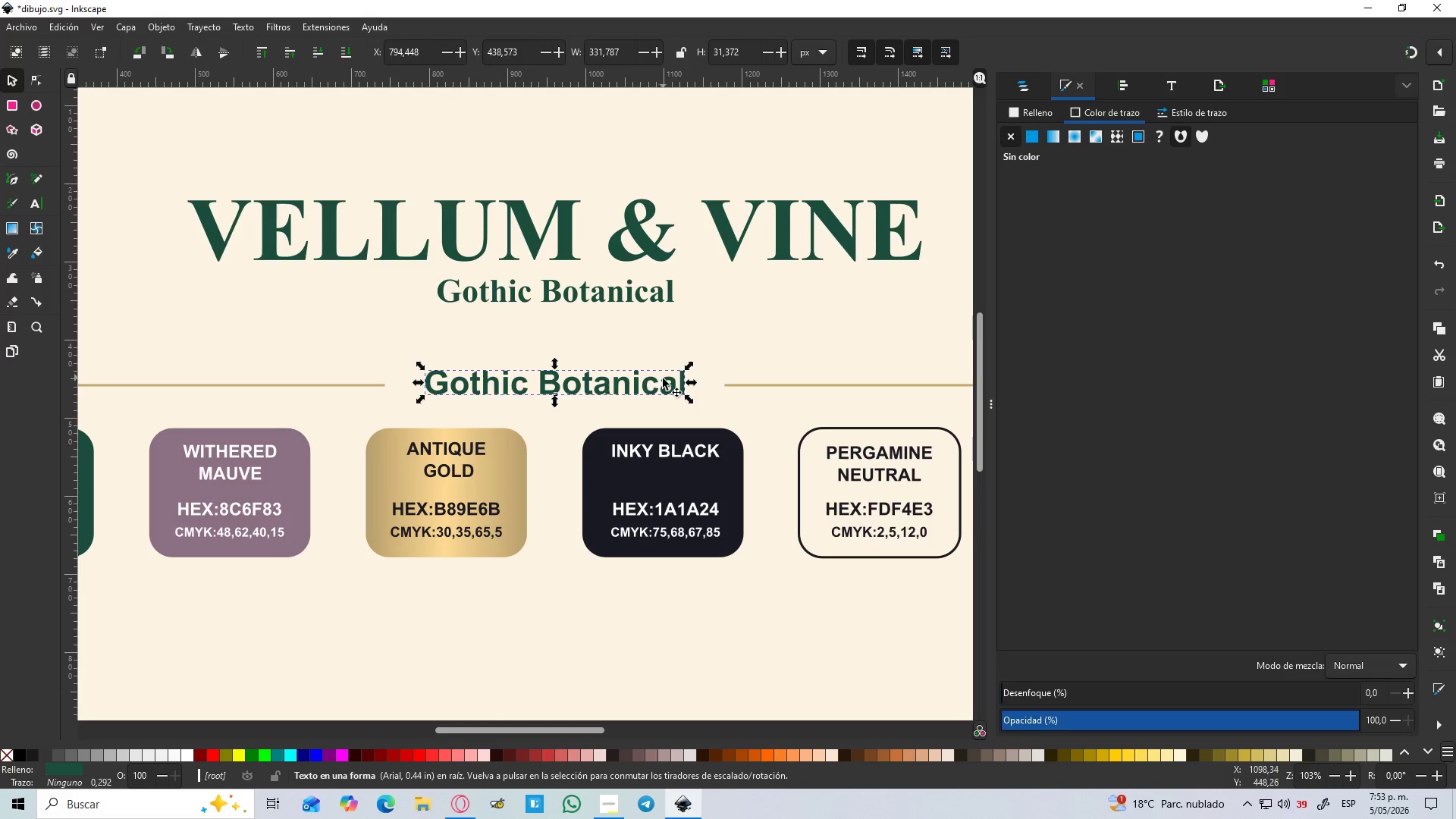 
double_click([663, 378])
 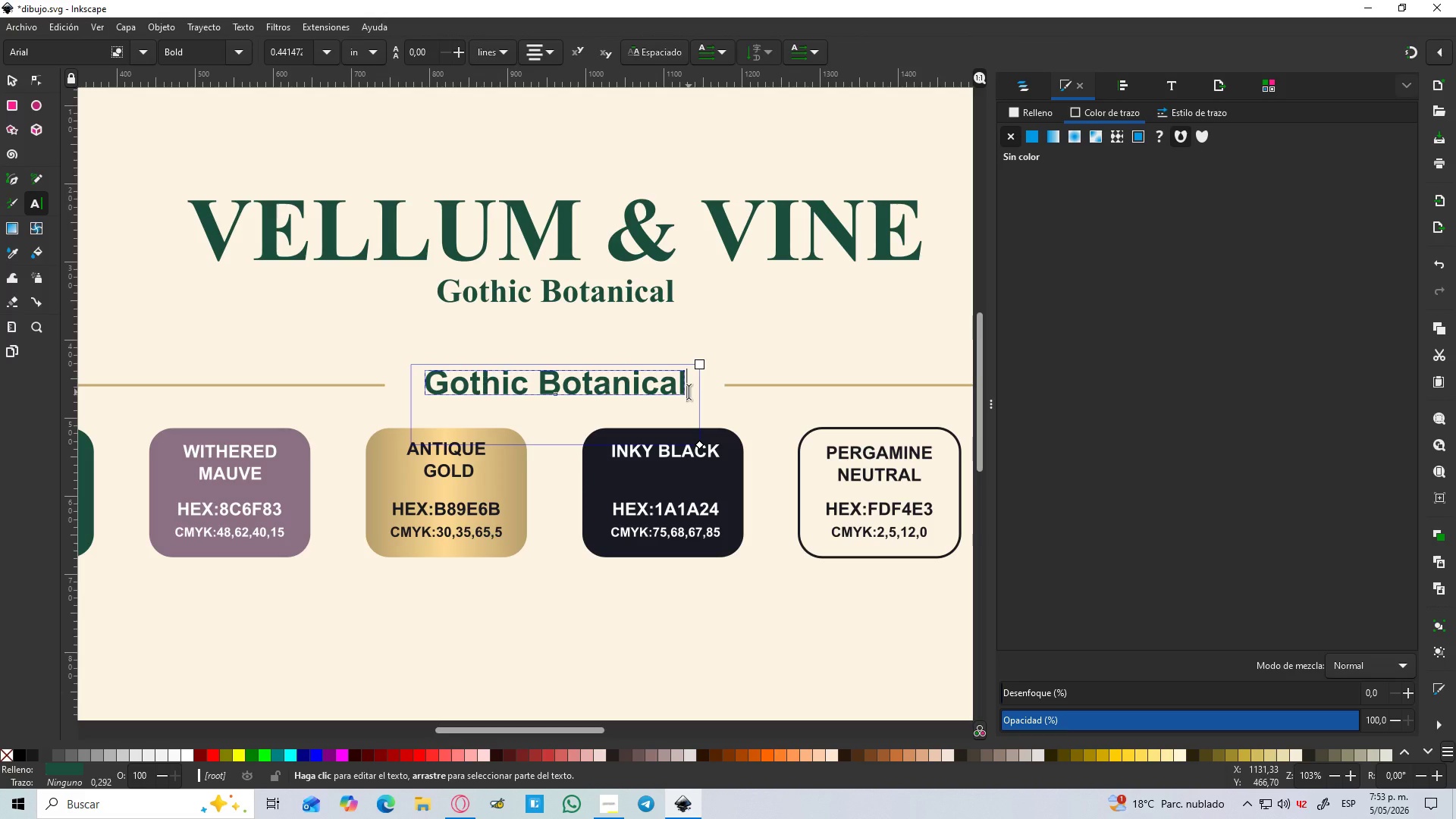 
type( Color Pall)
 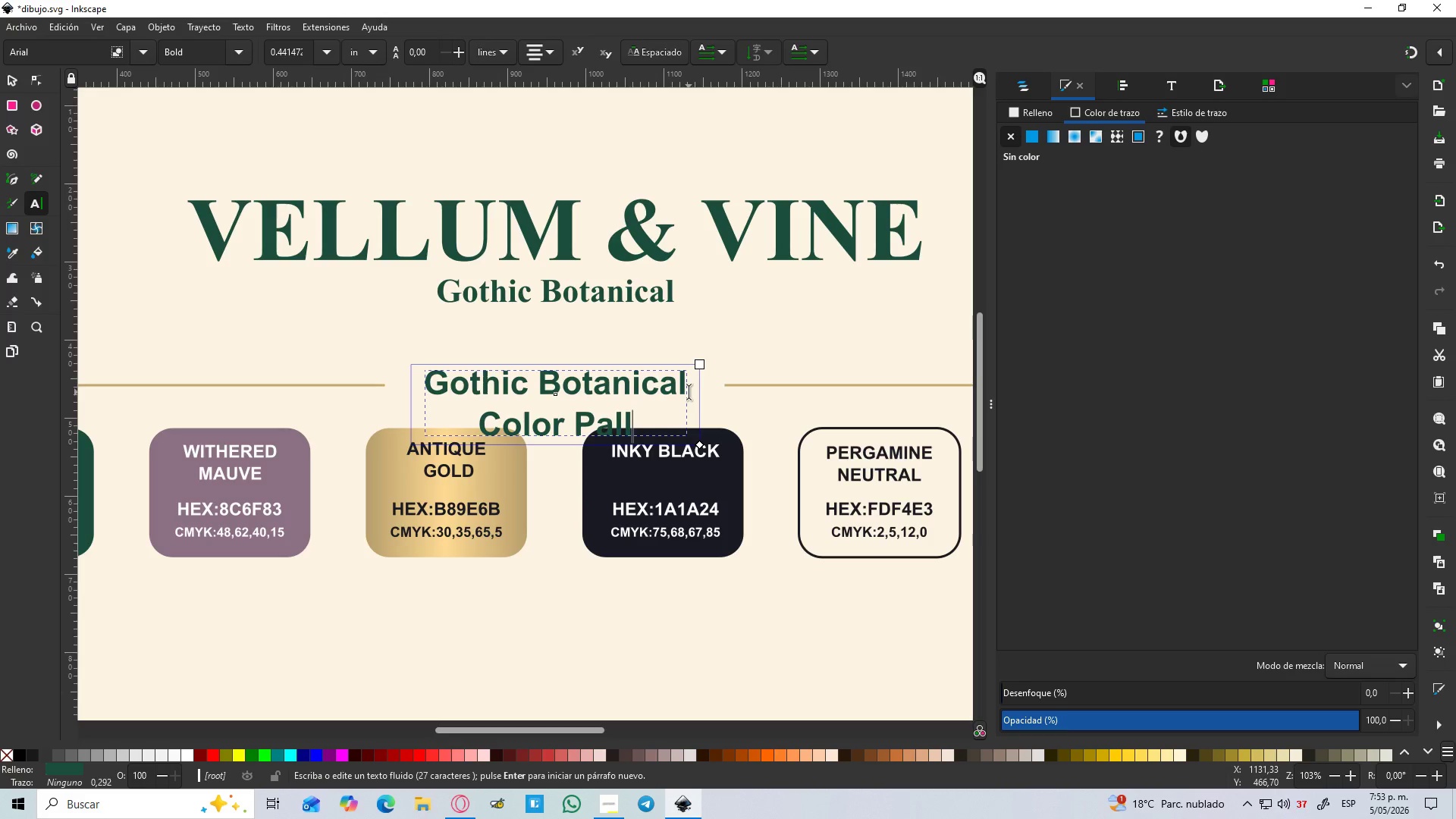 
type(ette)
 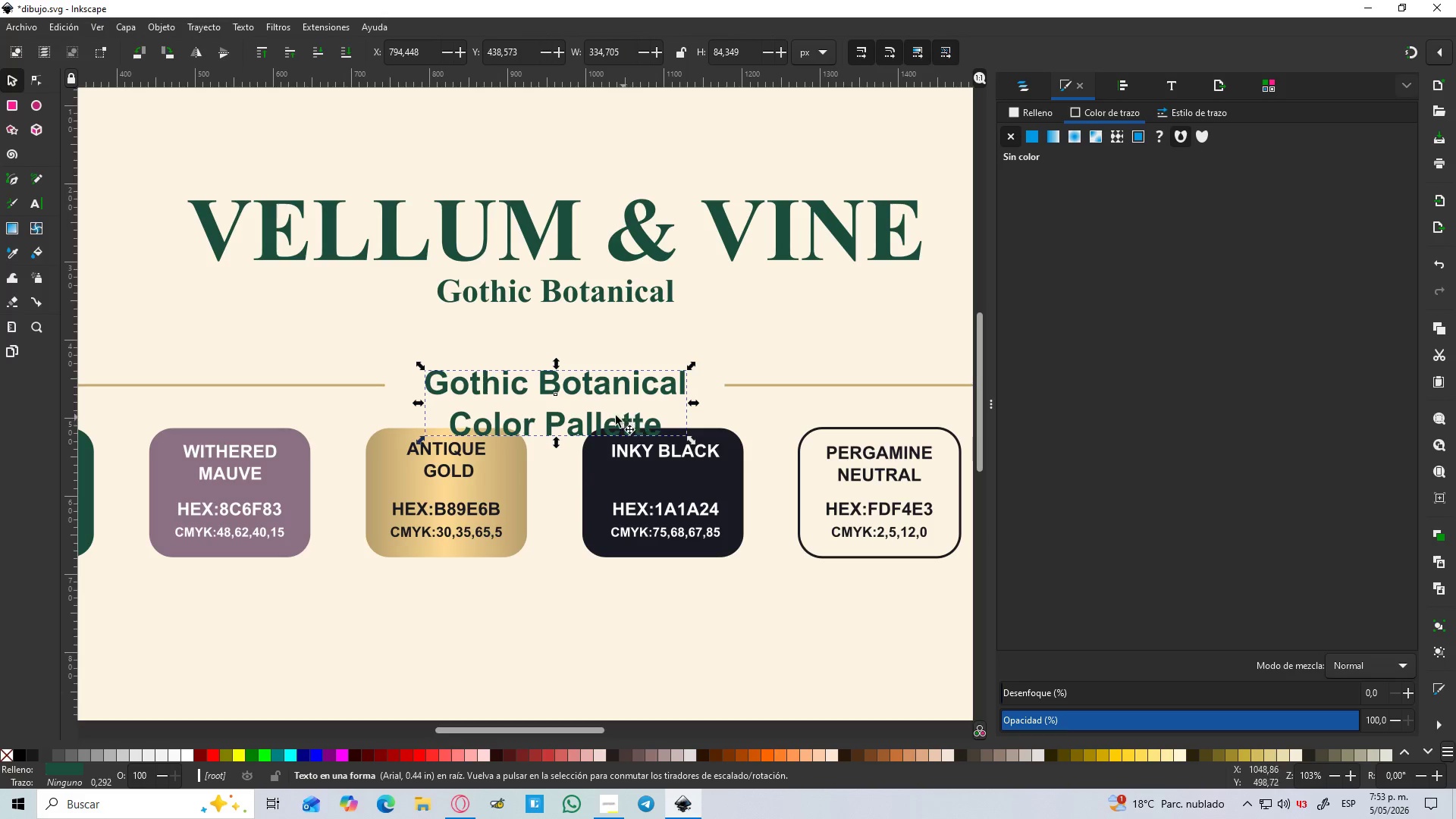 
double_click([588, 394])
 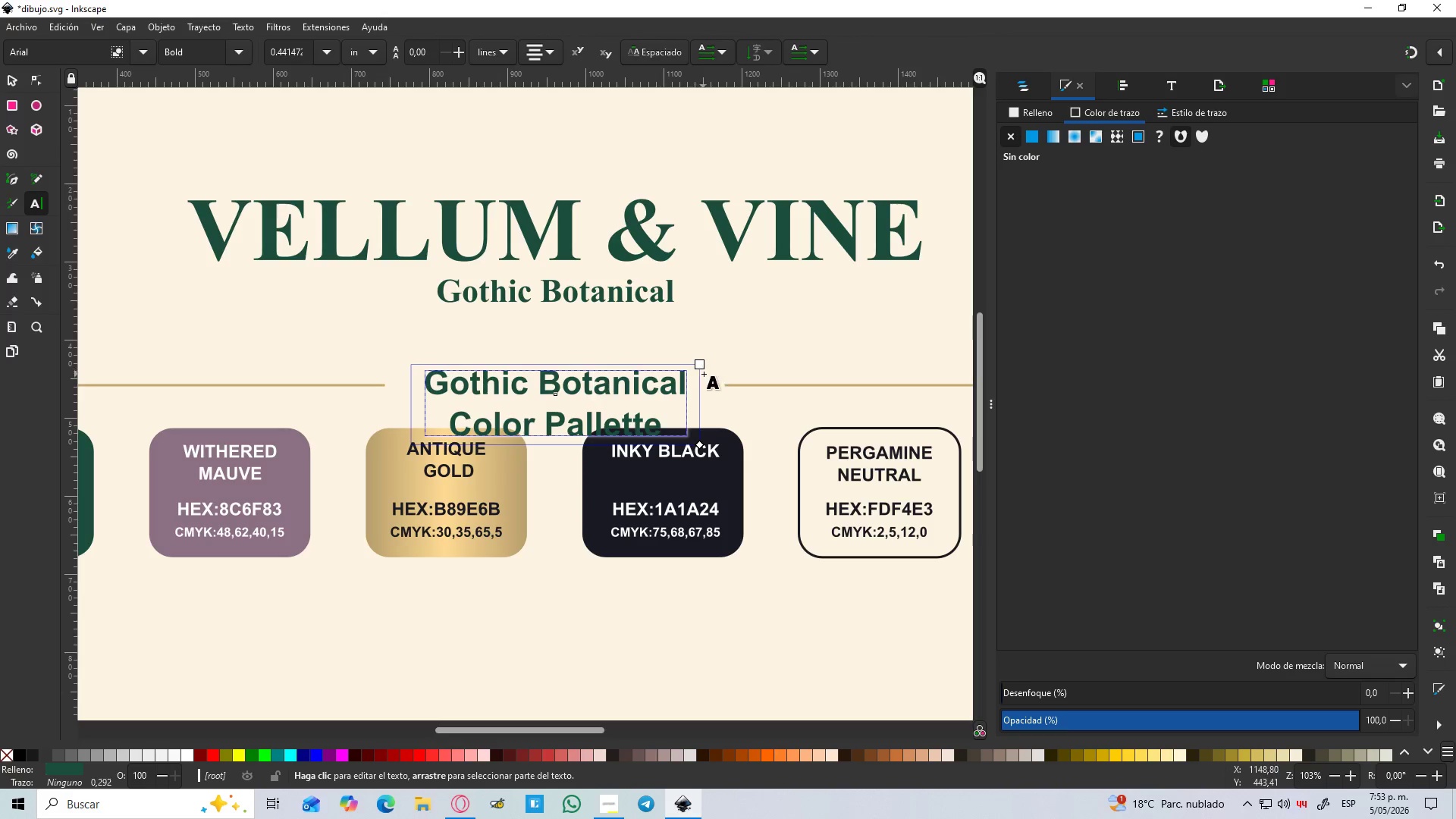 
left_click_drag(start_coordinate=[701, 364], to_coordinate=[723, 400])
 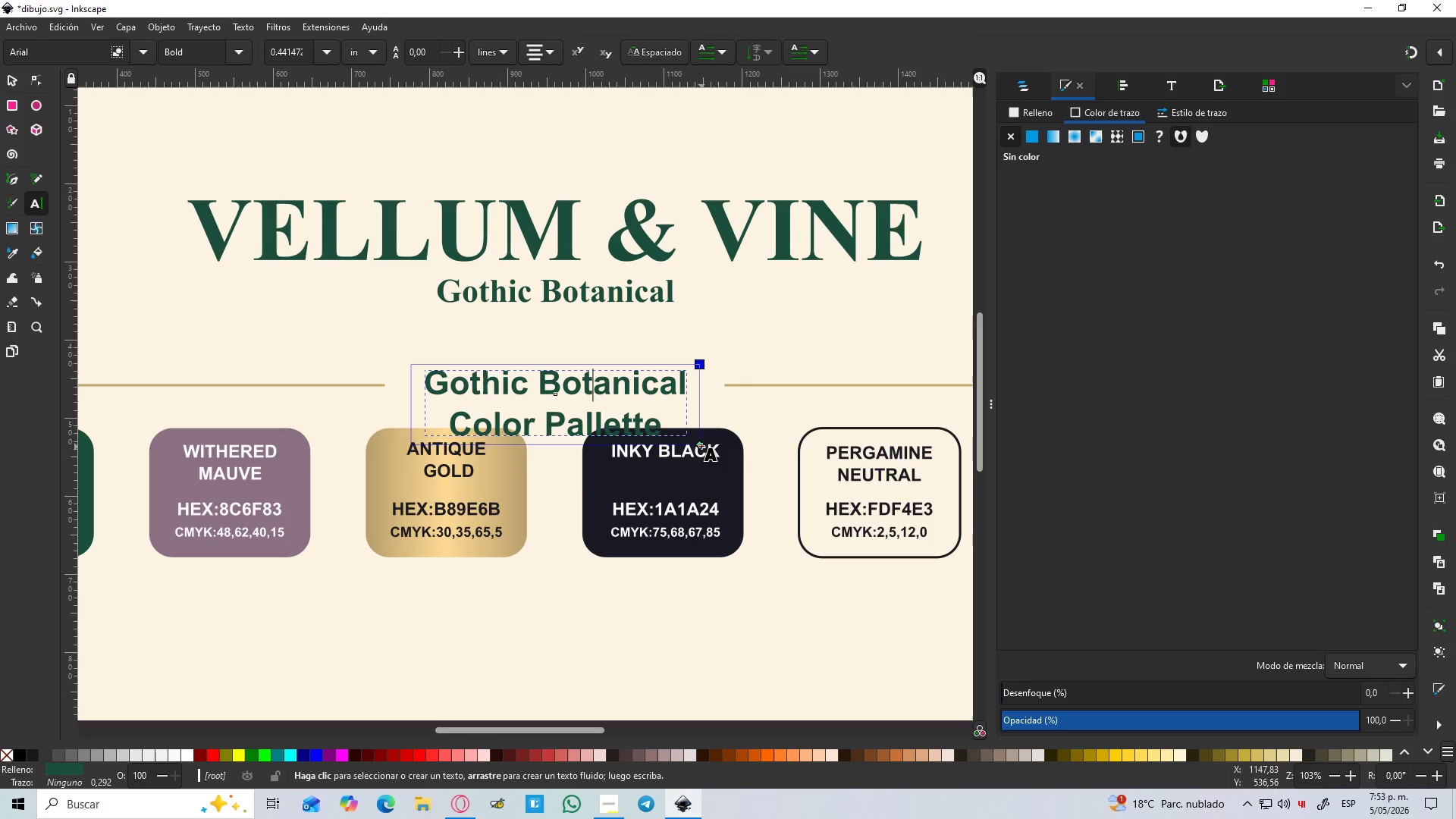 
left_click_drag(start_coordinate=[701, 445], to_coordinate=[934, 447])
 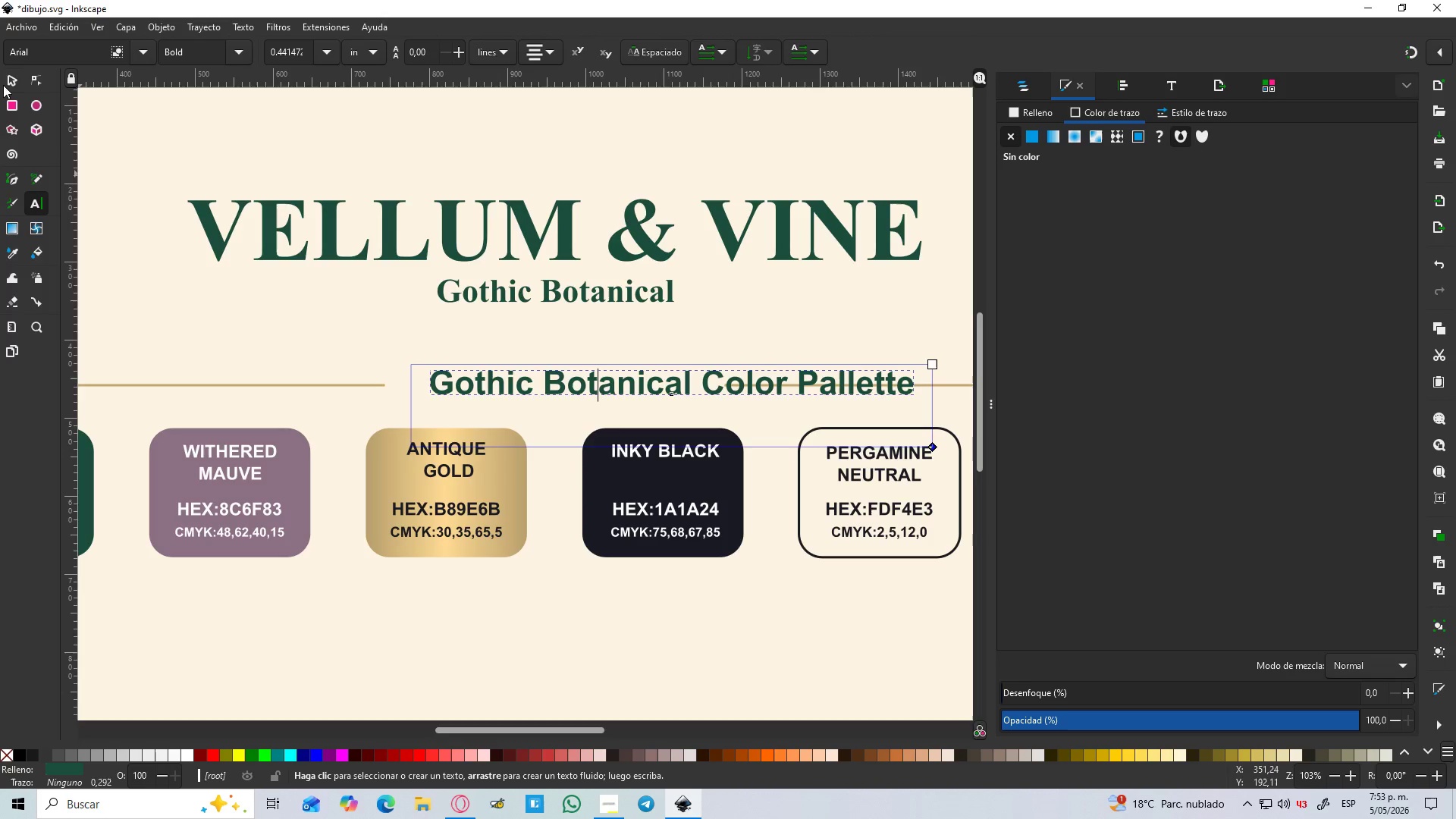 
left_click([8, 77])
 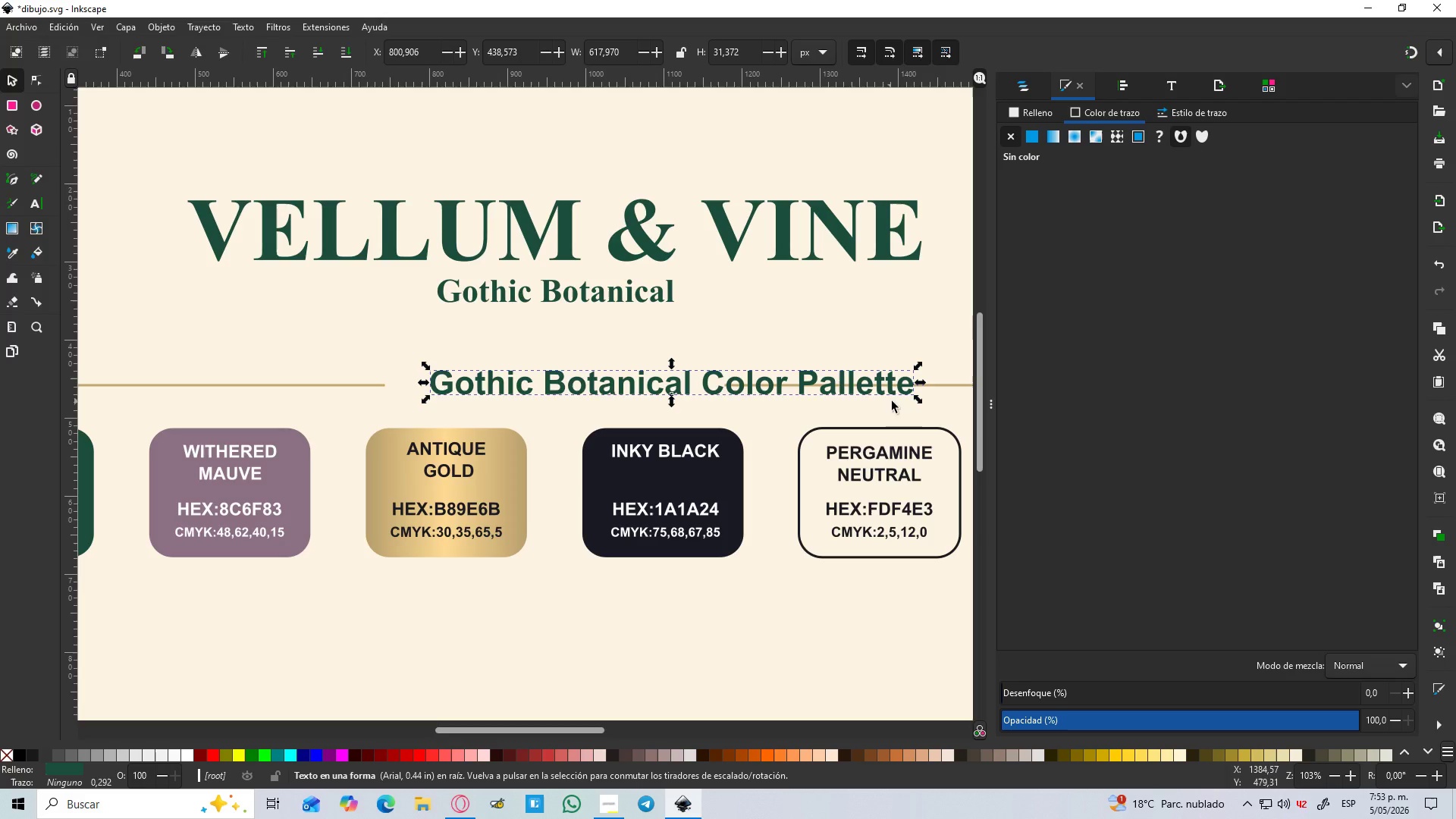 
hold_key(key=ControlLeft, duration=1.5)
left_click_drag(start_coordinate=[917, 402], to_coordinate=[899, 393])
 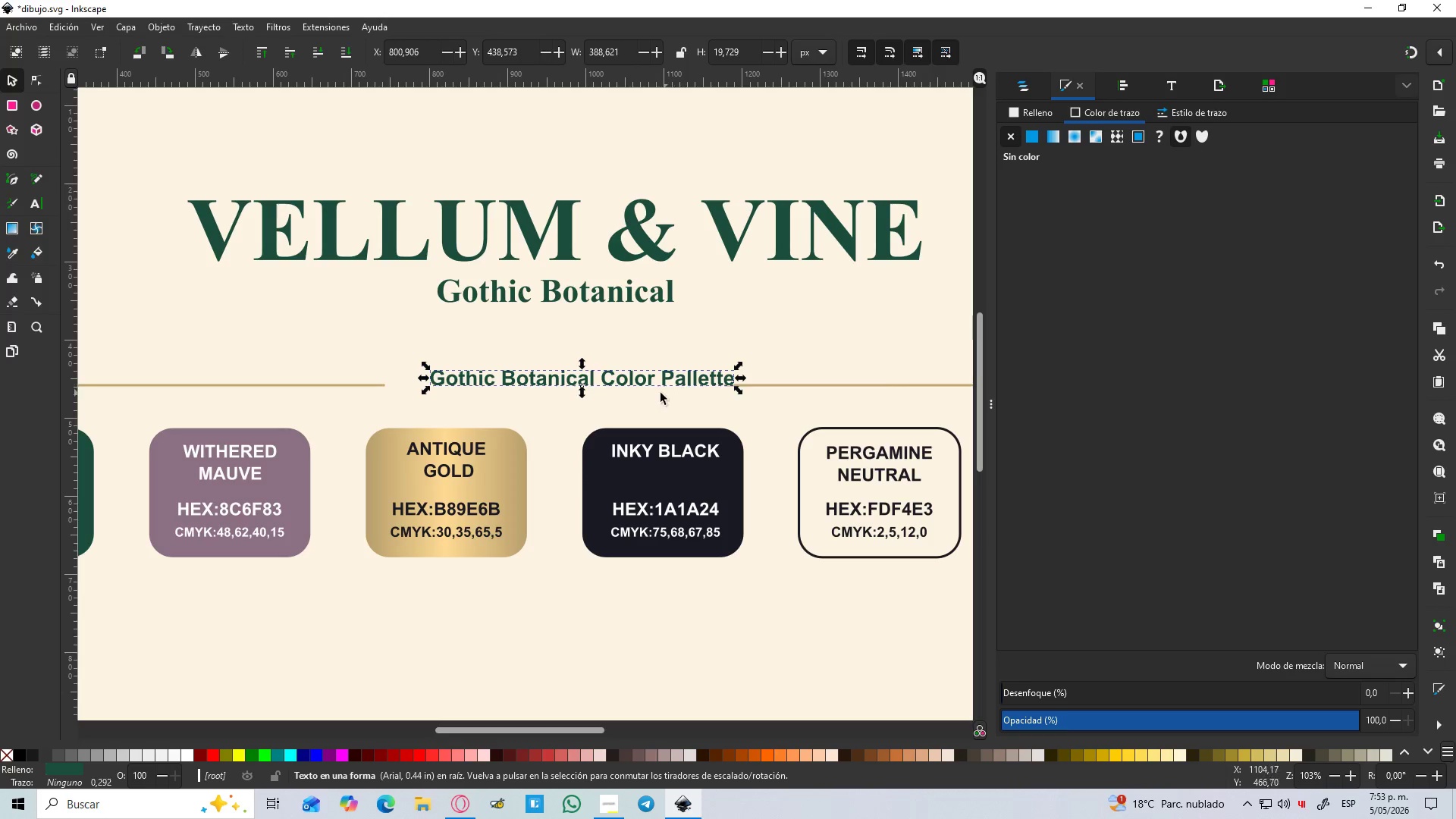 
hold_key(key=ControlLeft, duration=1.52)
 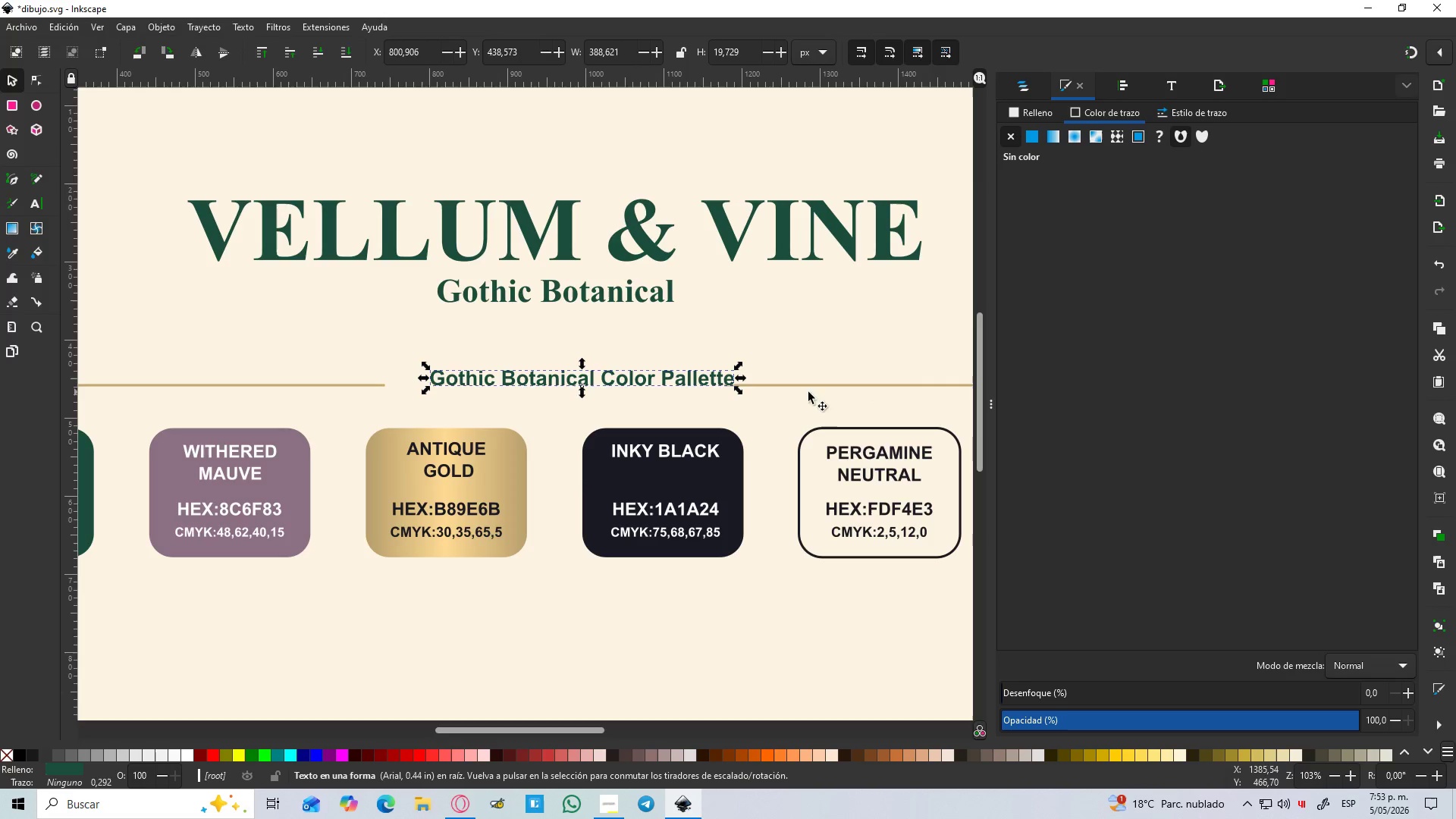 
hold_key(key=ControlLeft, duration=0.45)
 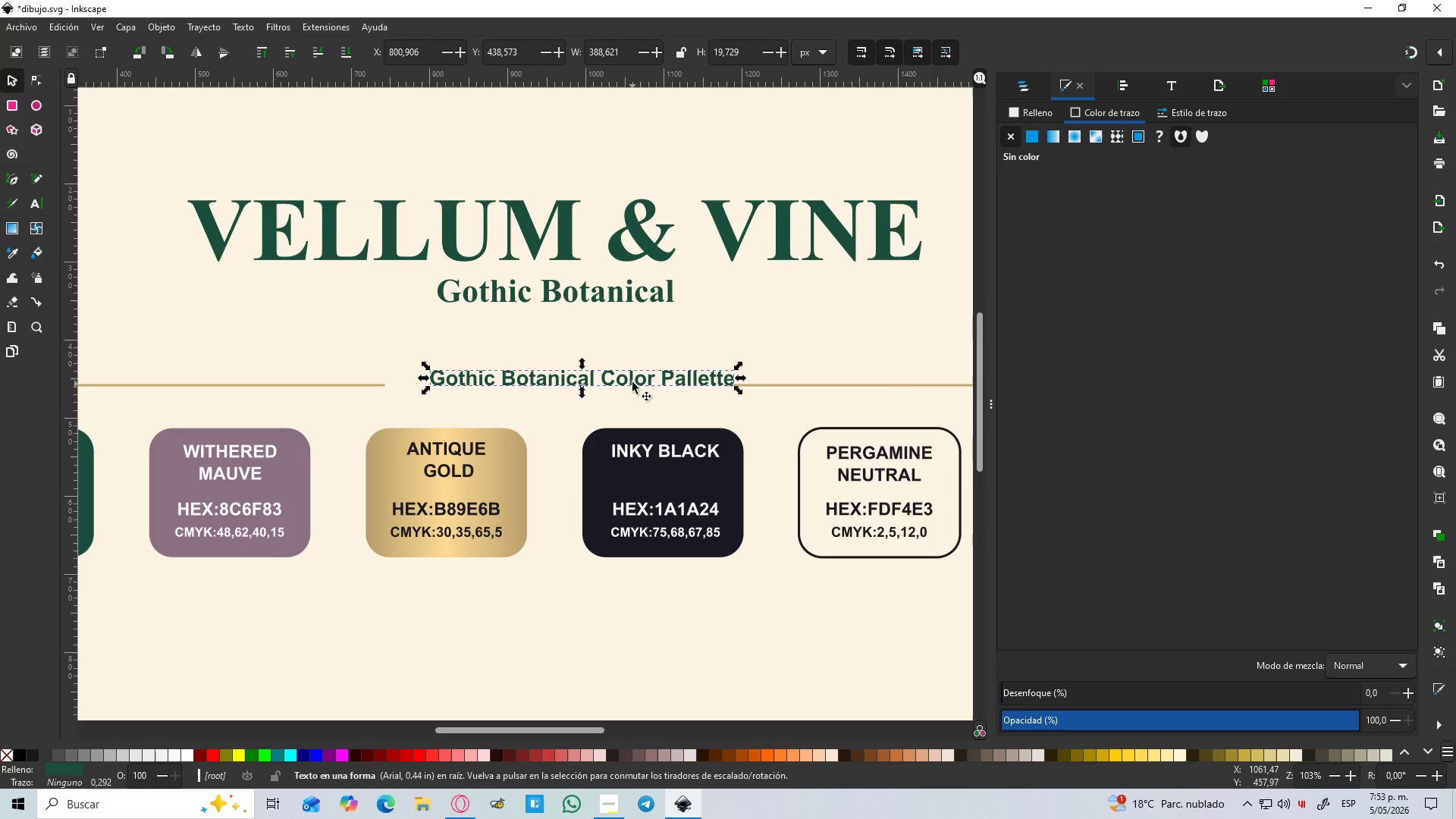 
left_click_drag(start_coordinate=[631, 381], to_coordinate=[604, 386])
 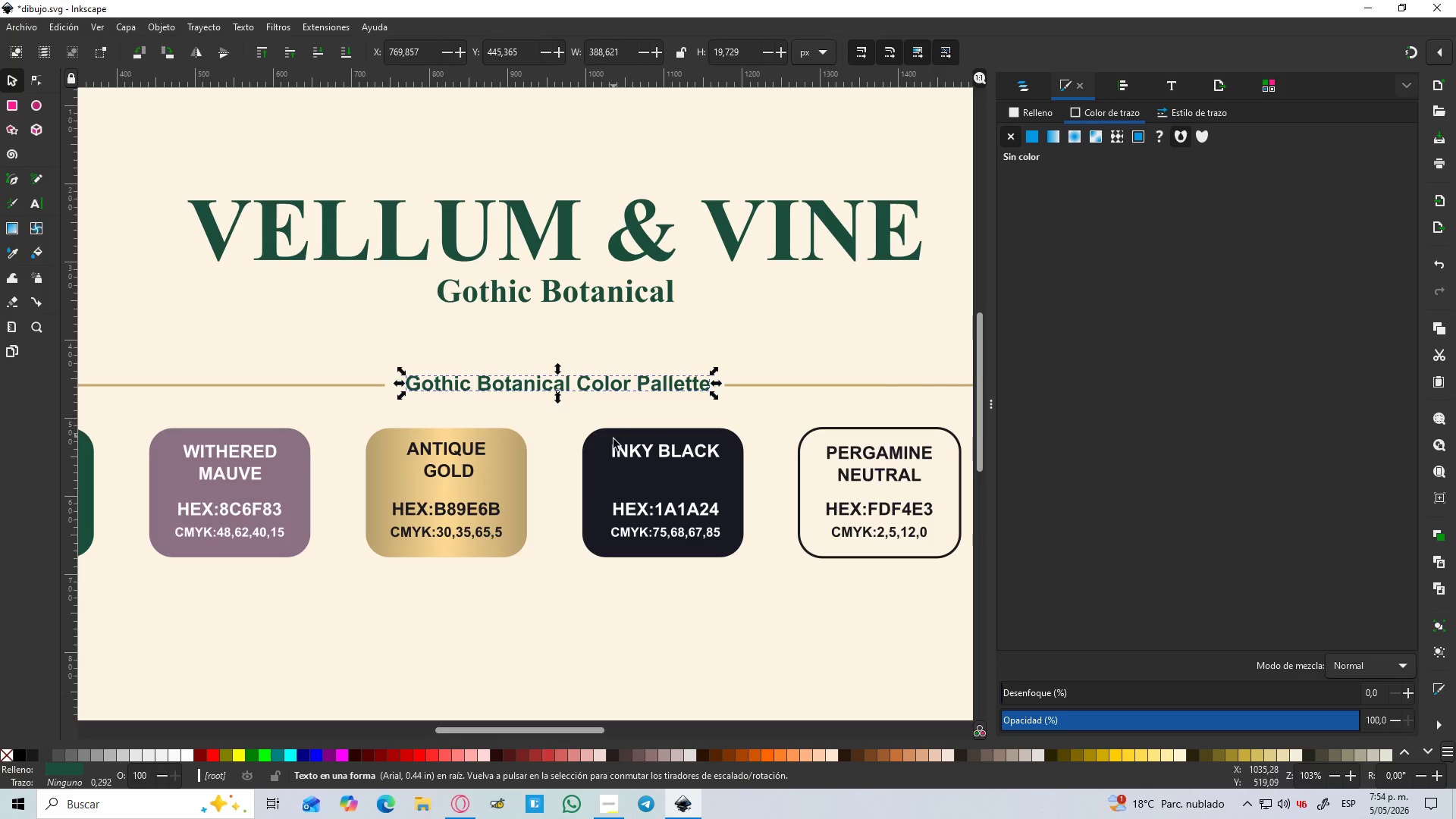 
key(D)
 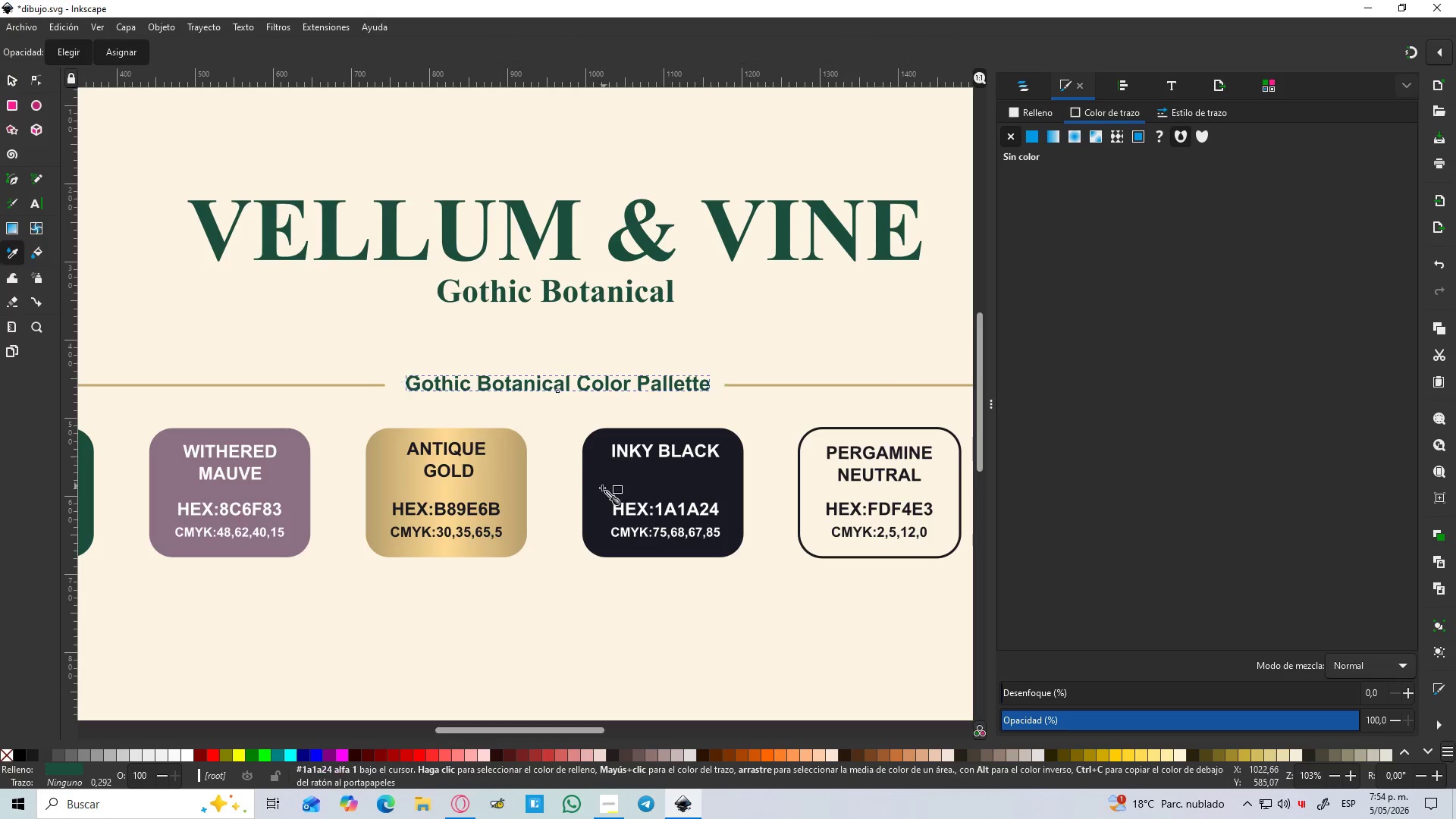 
left_click([602, 488])
 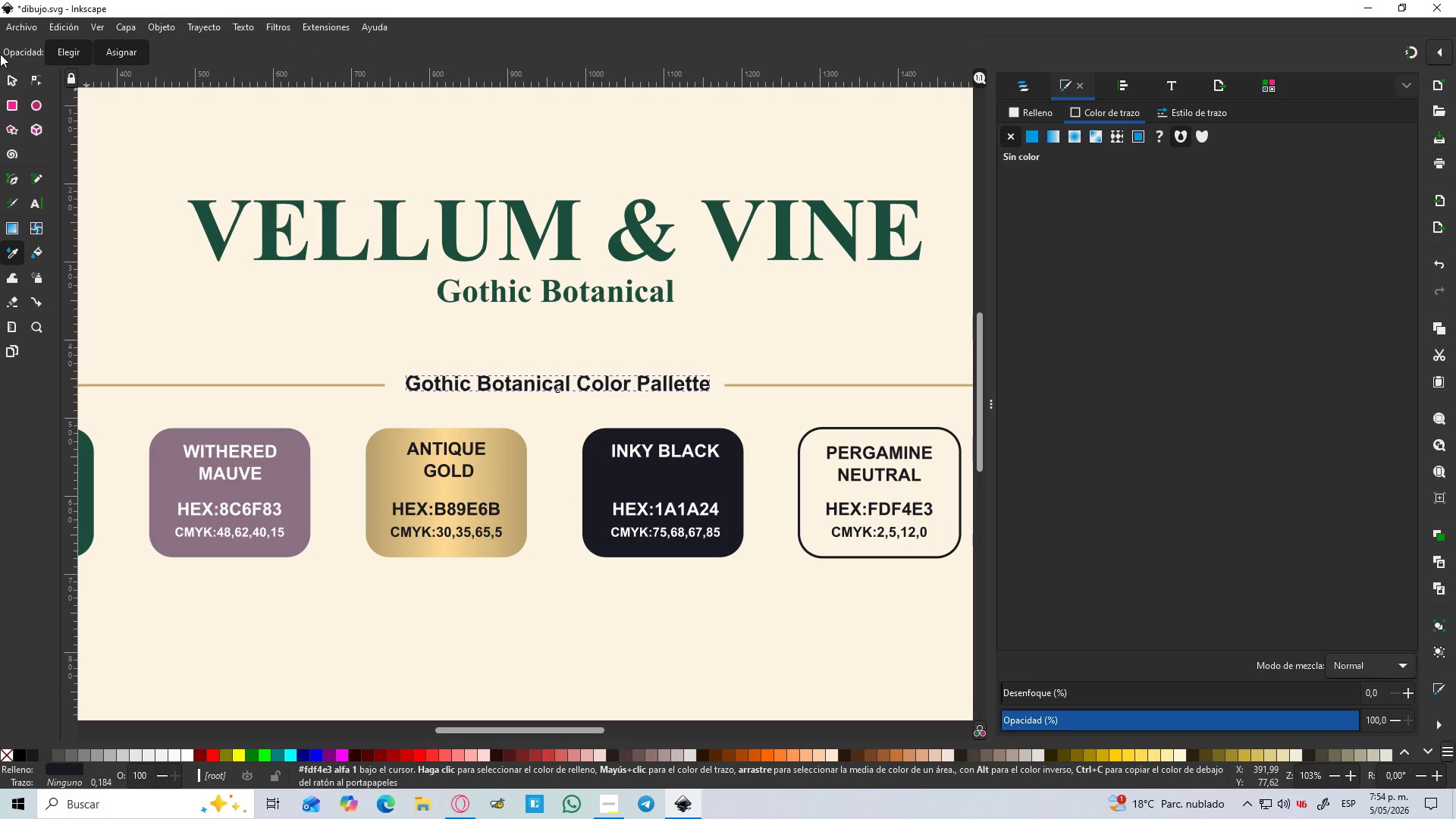 
left_click([11, 82])
 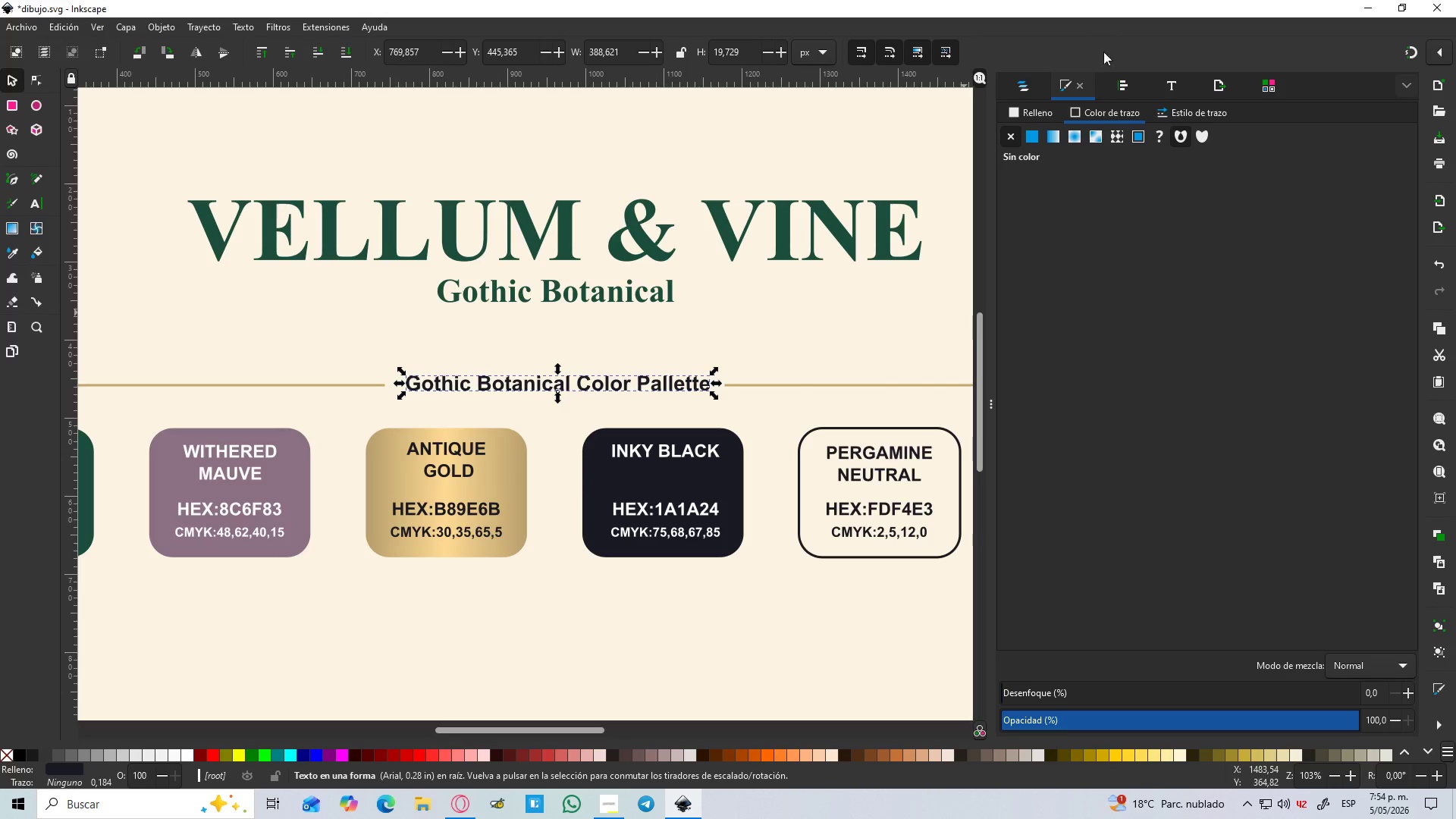 
left_click([1113, 83])
 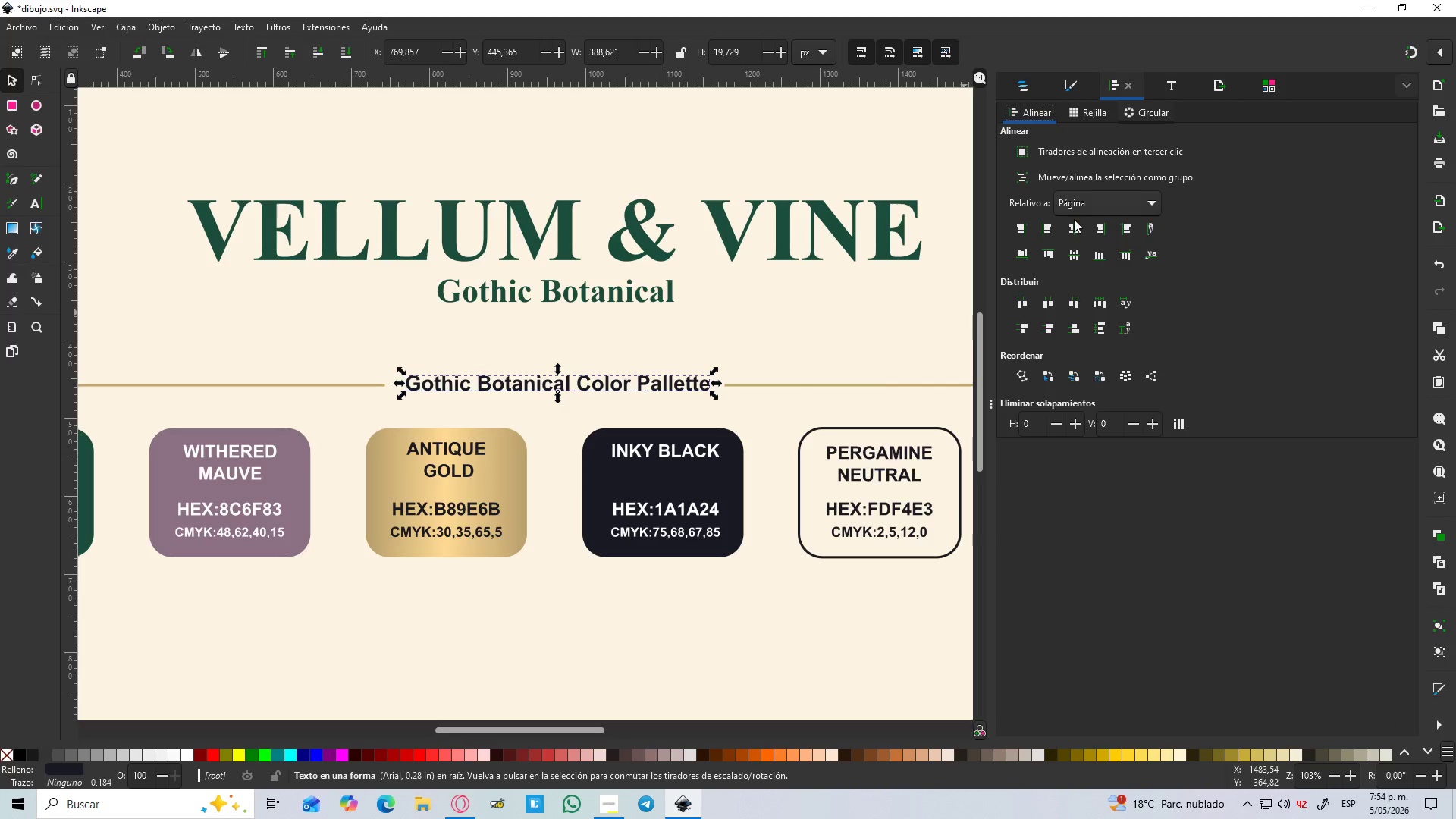 
left_click([1072, 228])
 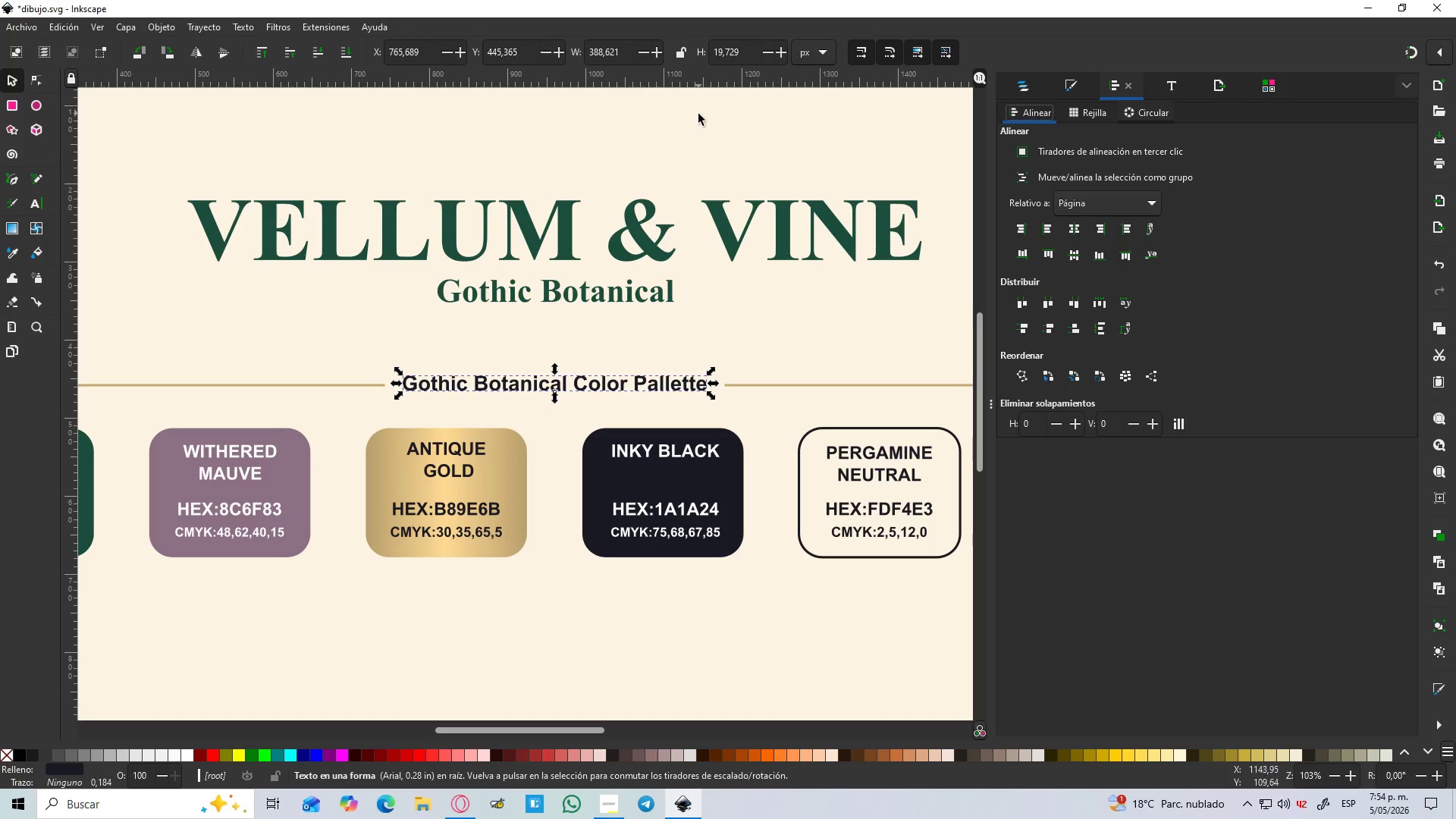 
left_click([709, 131])
 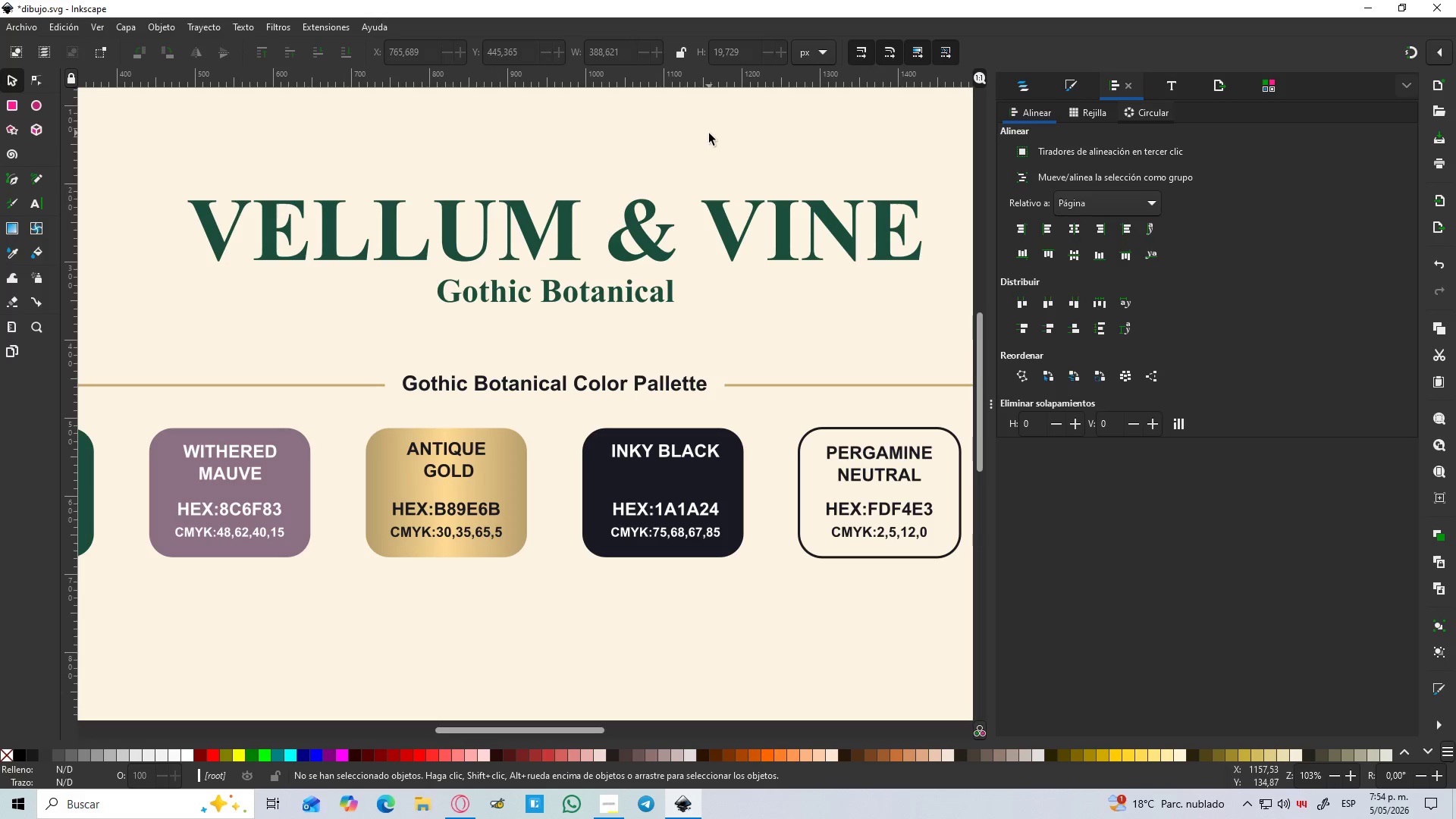 
hold_key(key=ControlLeft, duration=0.8)
scroll: coordinate [709, 134], scroll_direction: down, amount: 3.0
 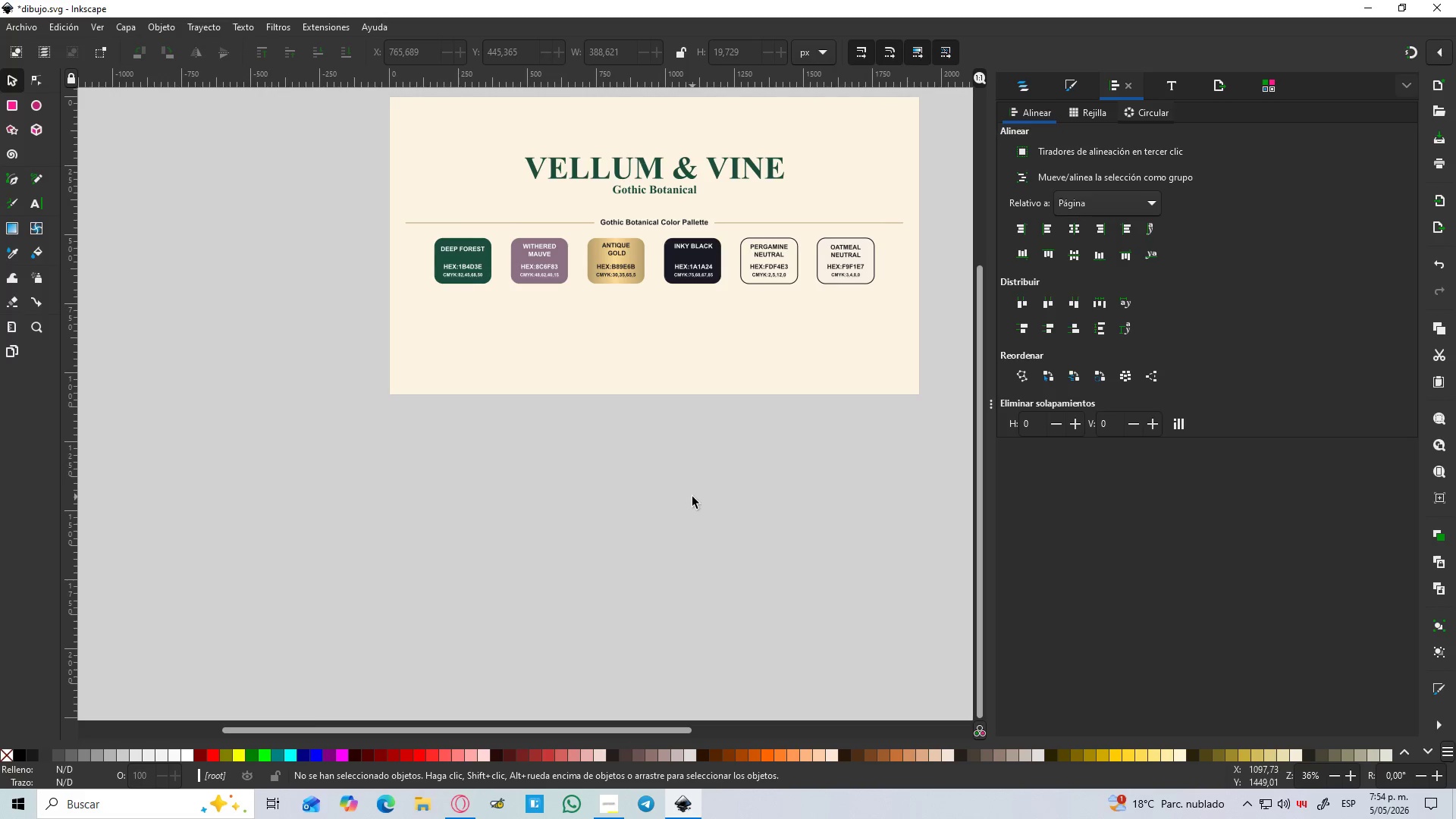 
scroll: coordinate [717, 335], scroll_direction: up, amount: 2.0
 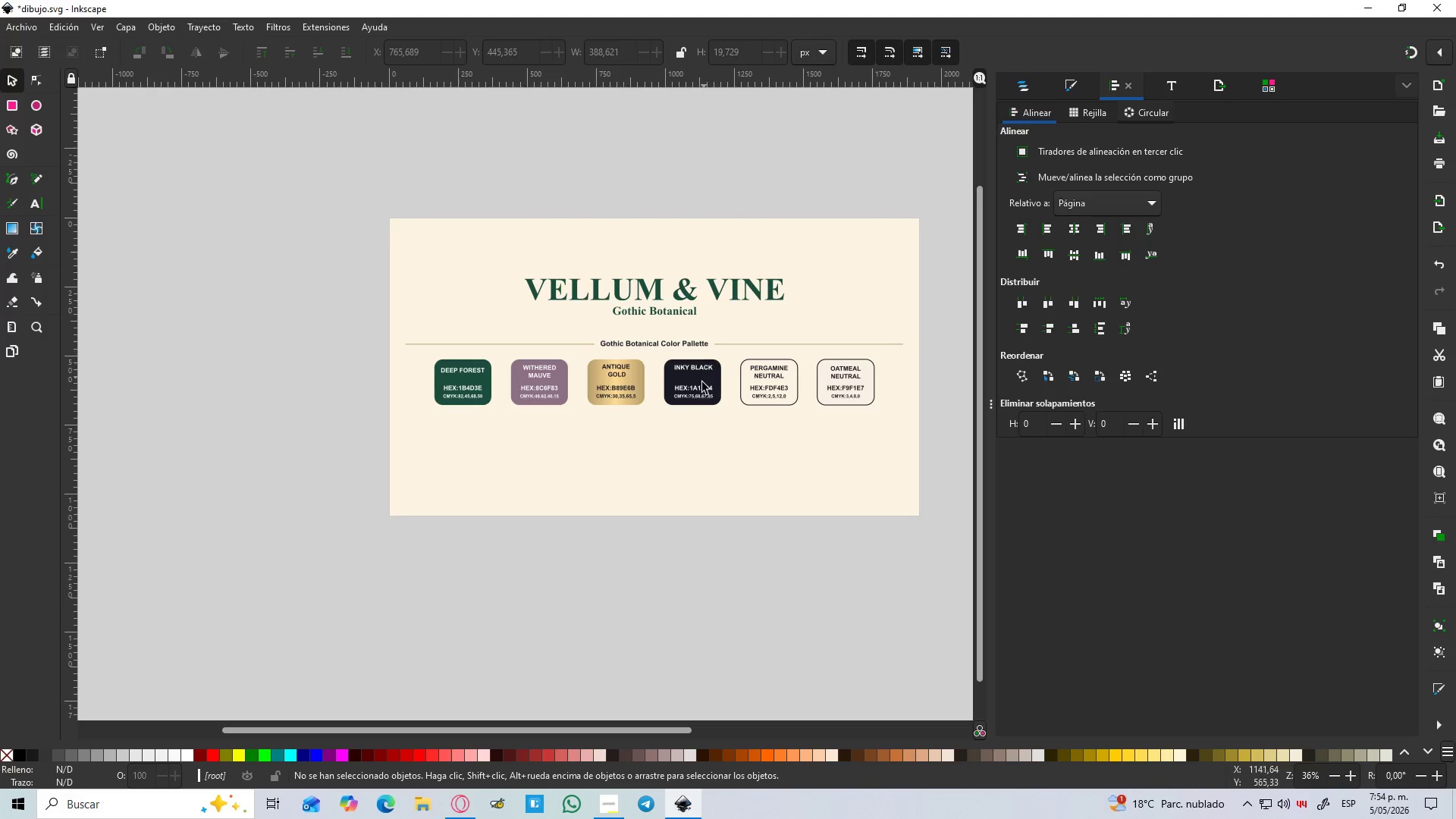 
hold_key(key=ControlLeft, duration=0.59)
scroll: coordinate [701, 386], scroll_direction: up, amount: 1.0
 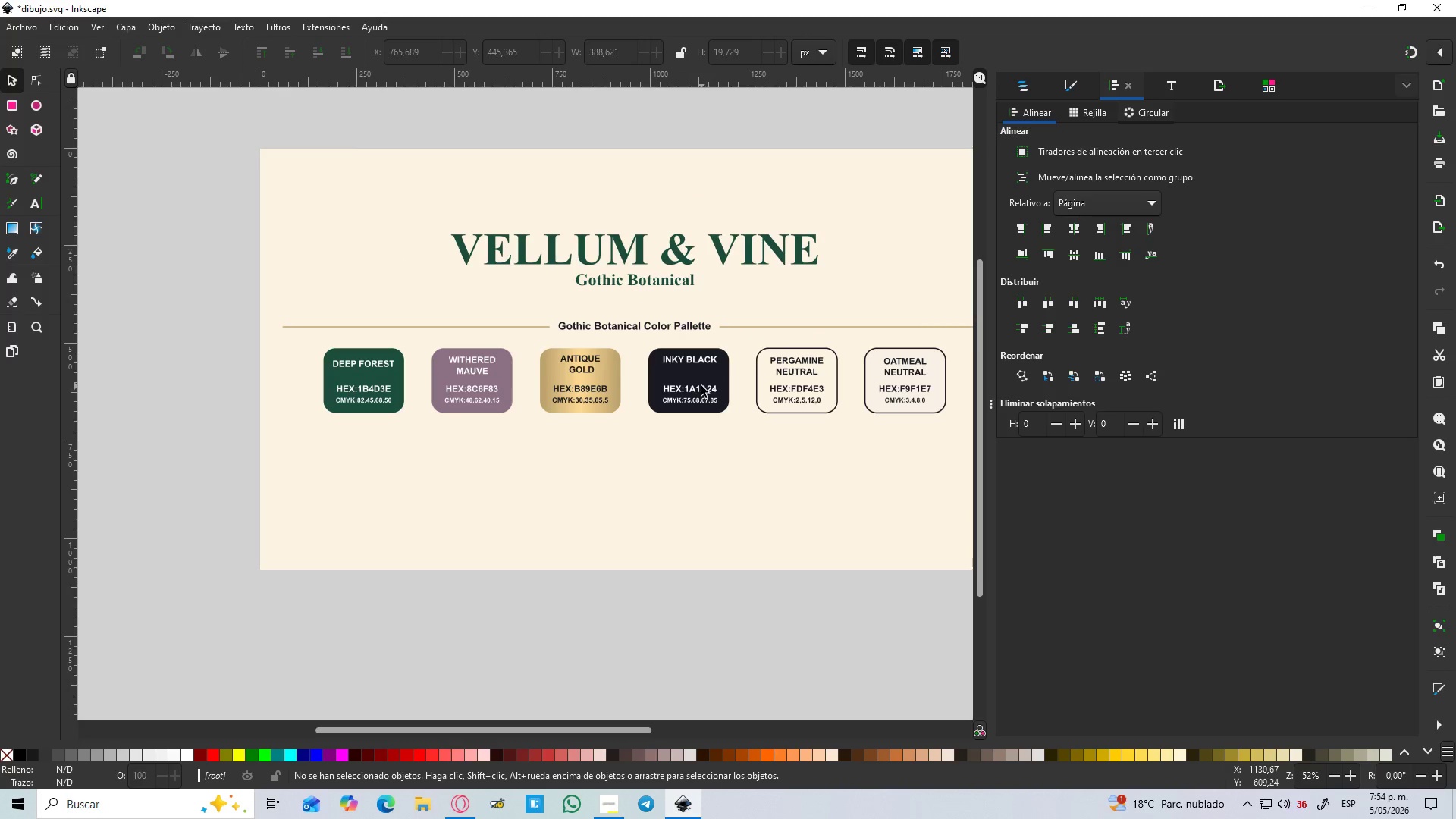 
wait(7.71)
 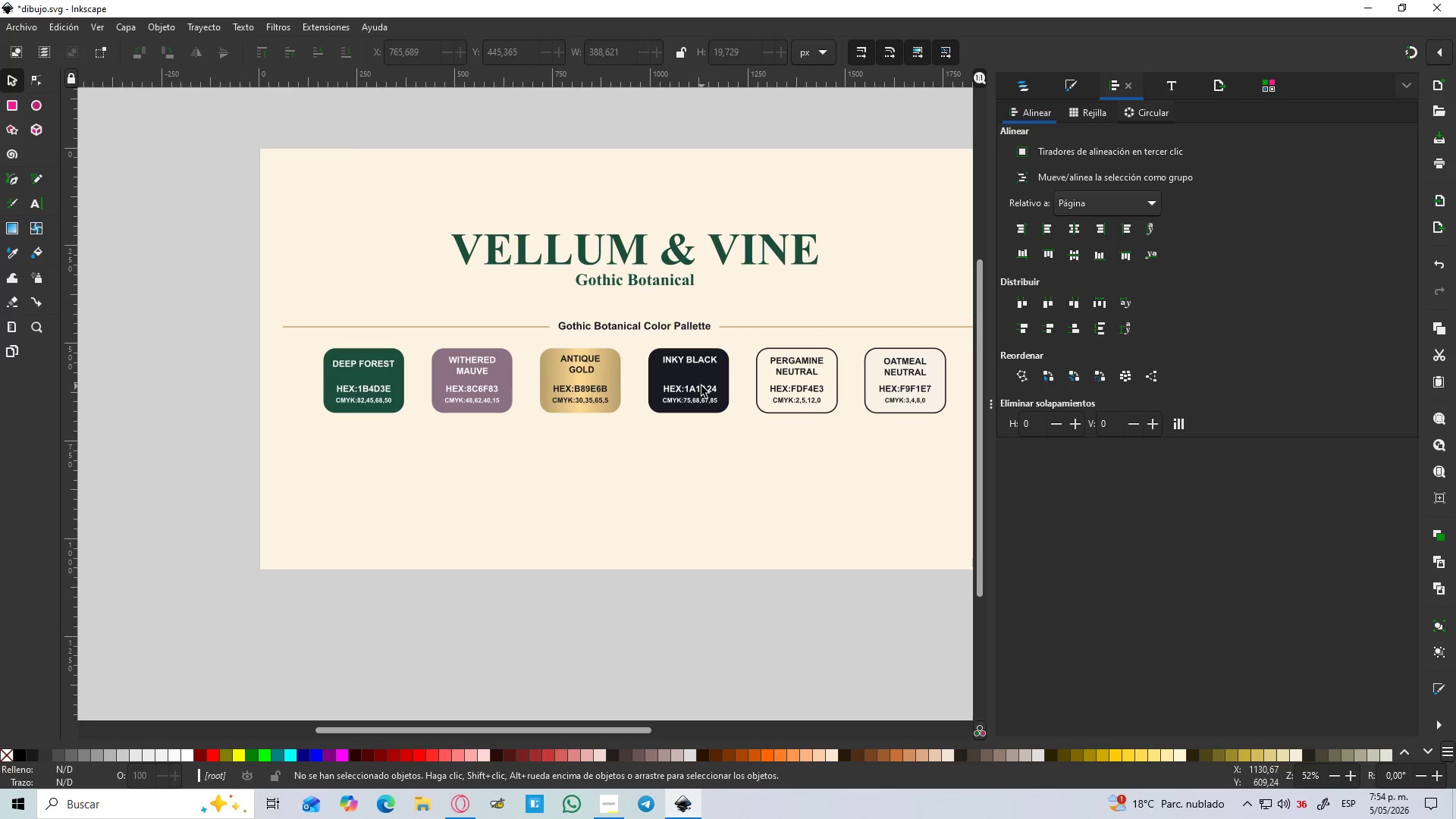 
hold_key(key=ControlLeft, duration=1.5)
 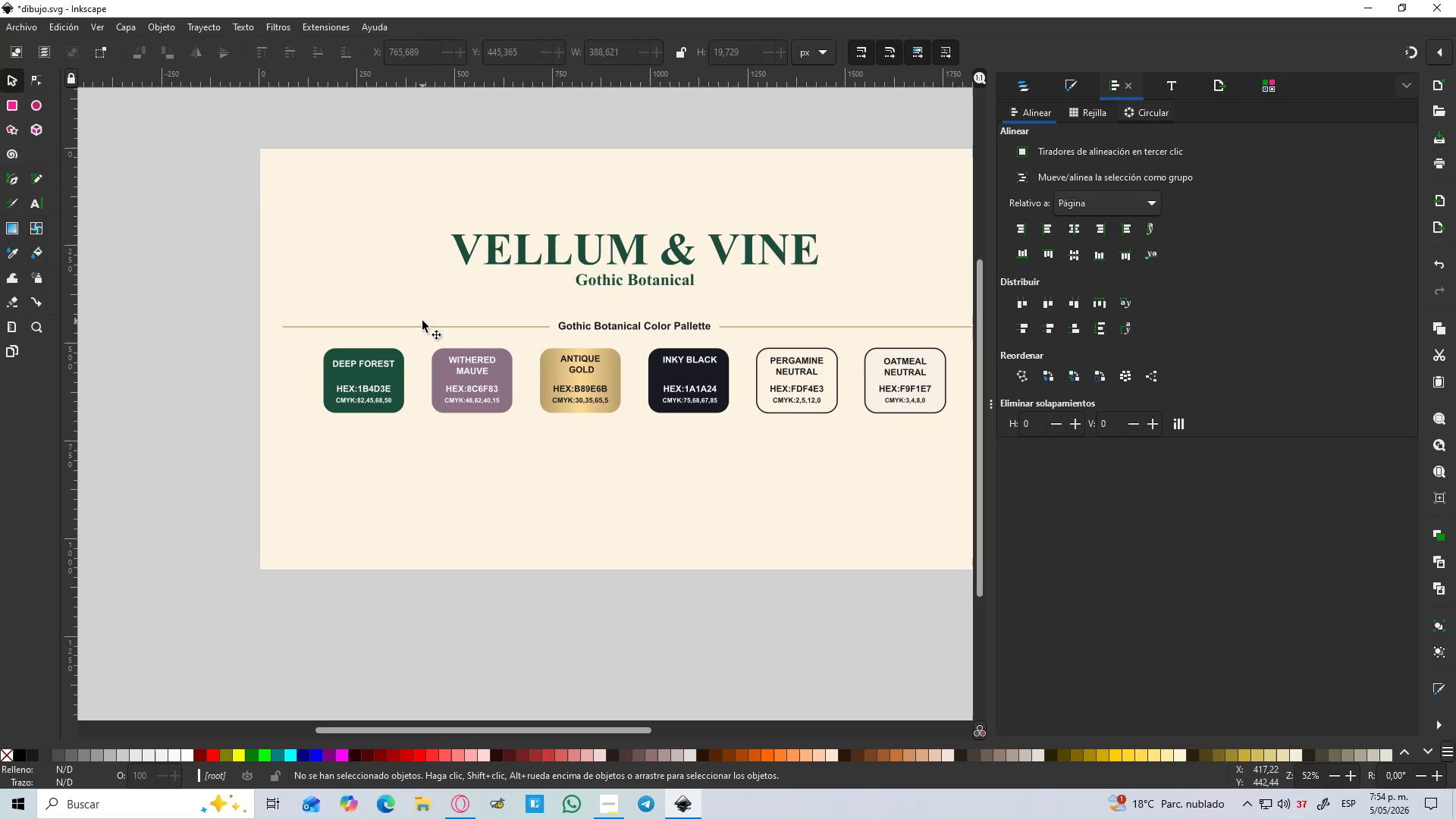 
left_click([428, 326])
 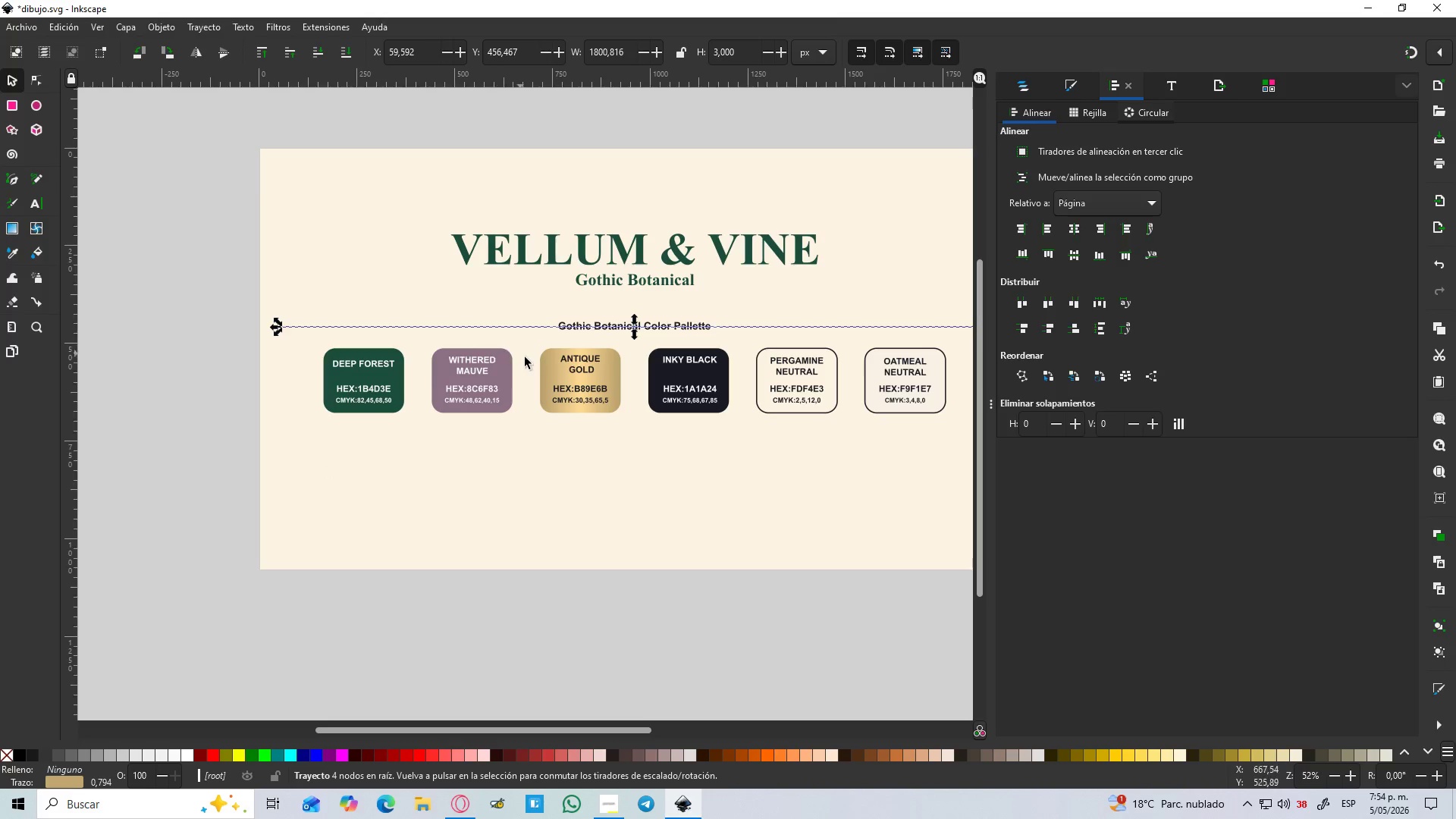 
key(Control+D)
 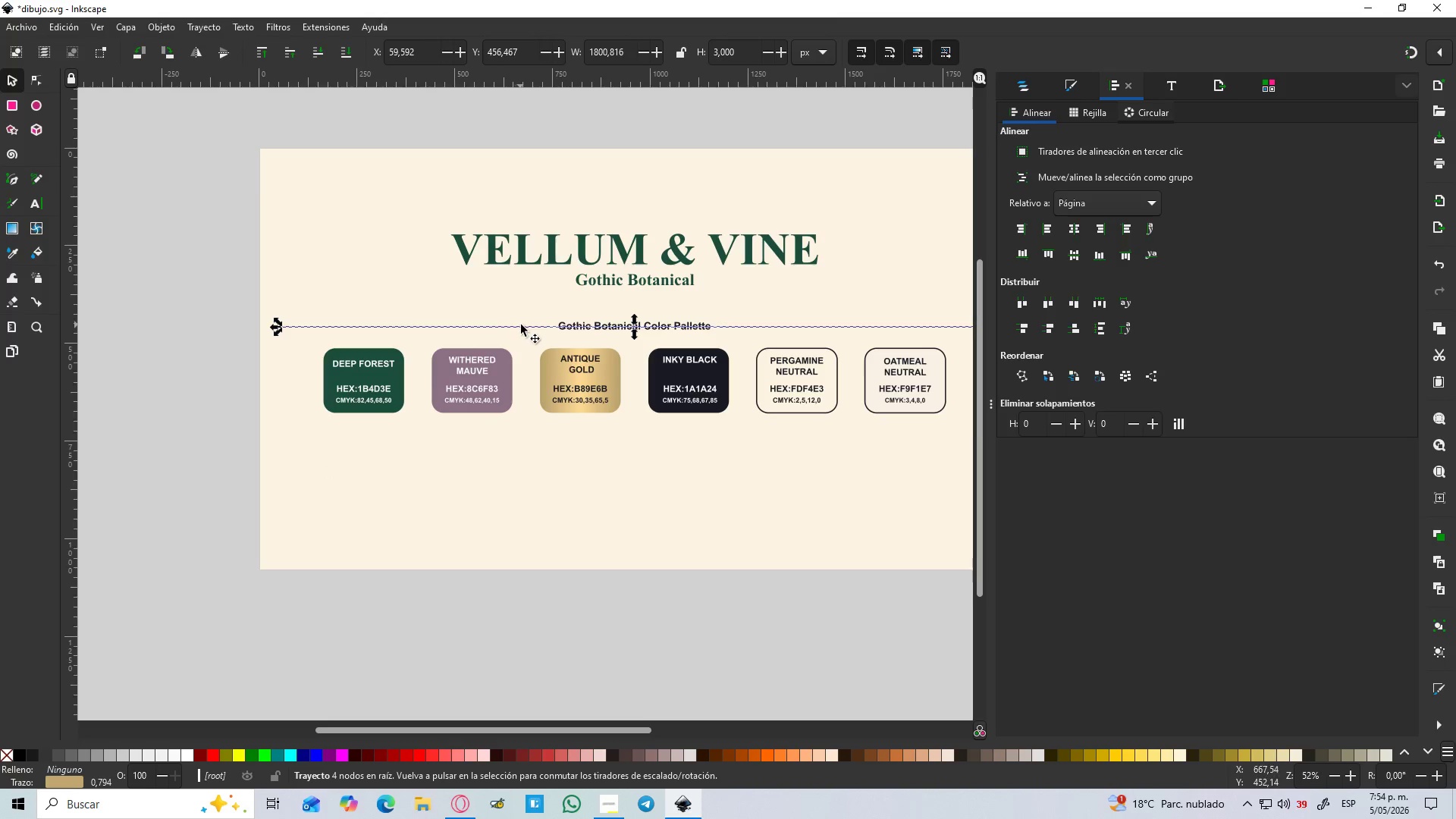 
left_click_drag(start_coordinate=[522, 326], to_coordinate=[506, 447])
 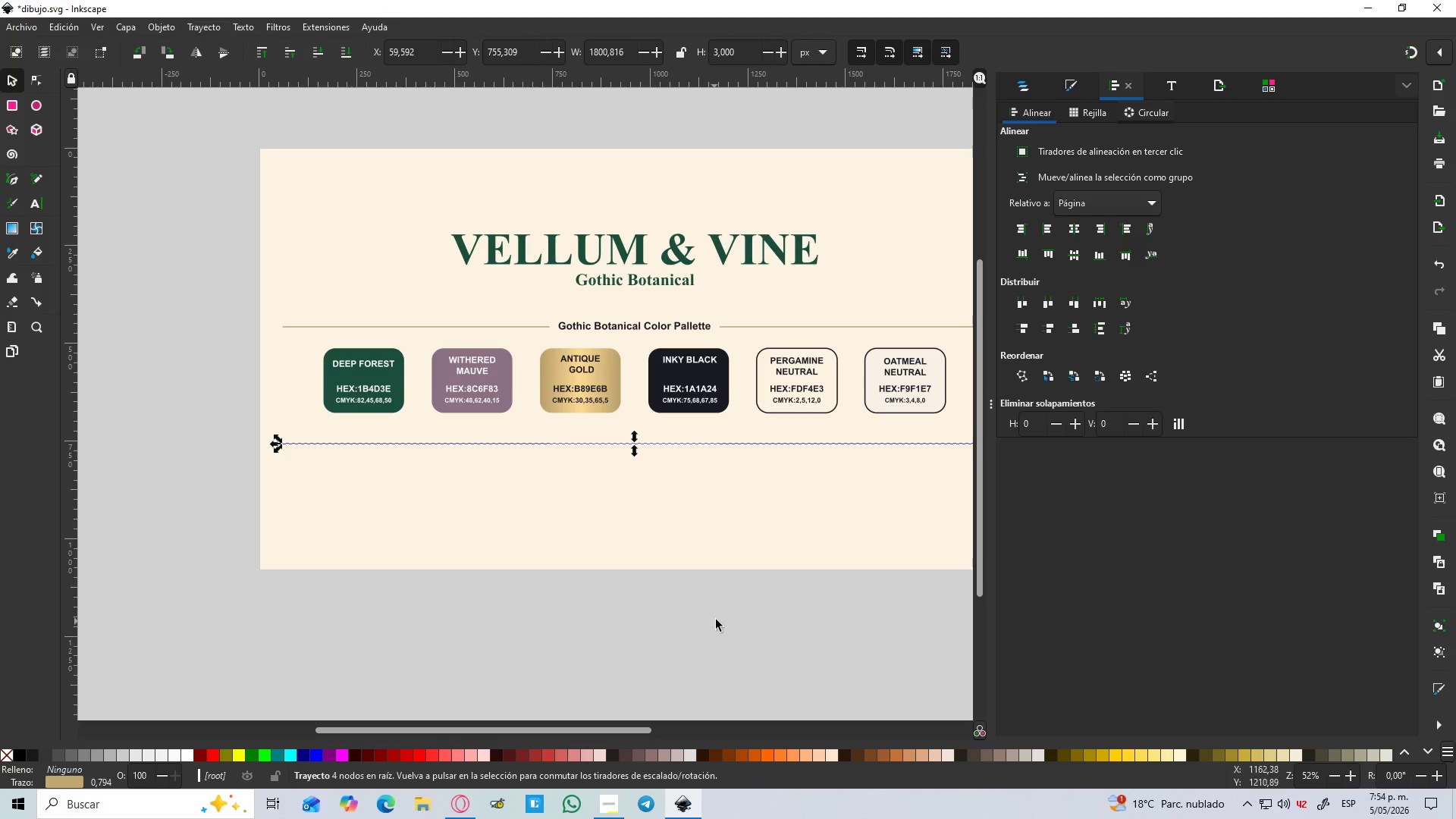 
hold_key(key=ControlLeft, duration=1.5)
 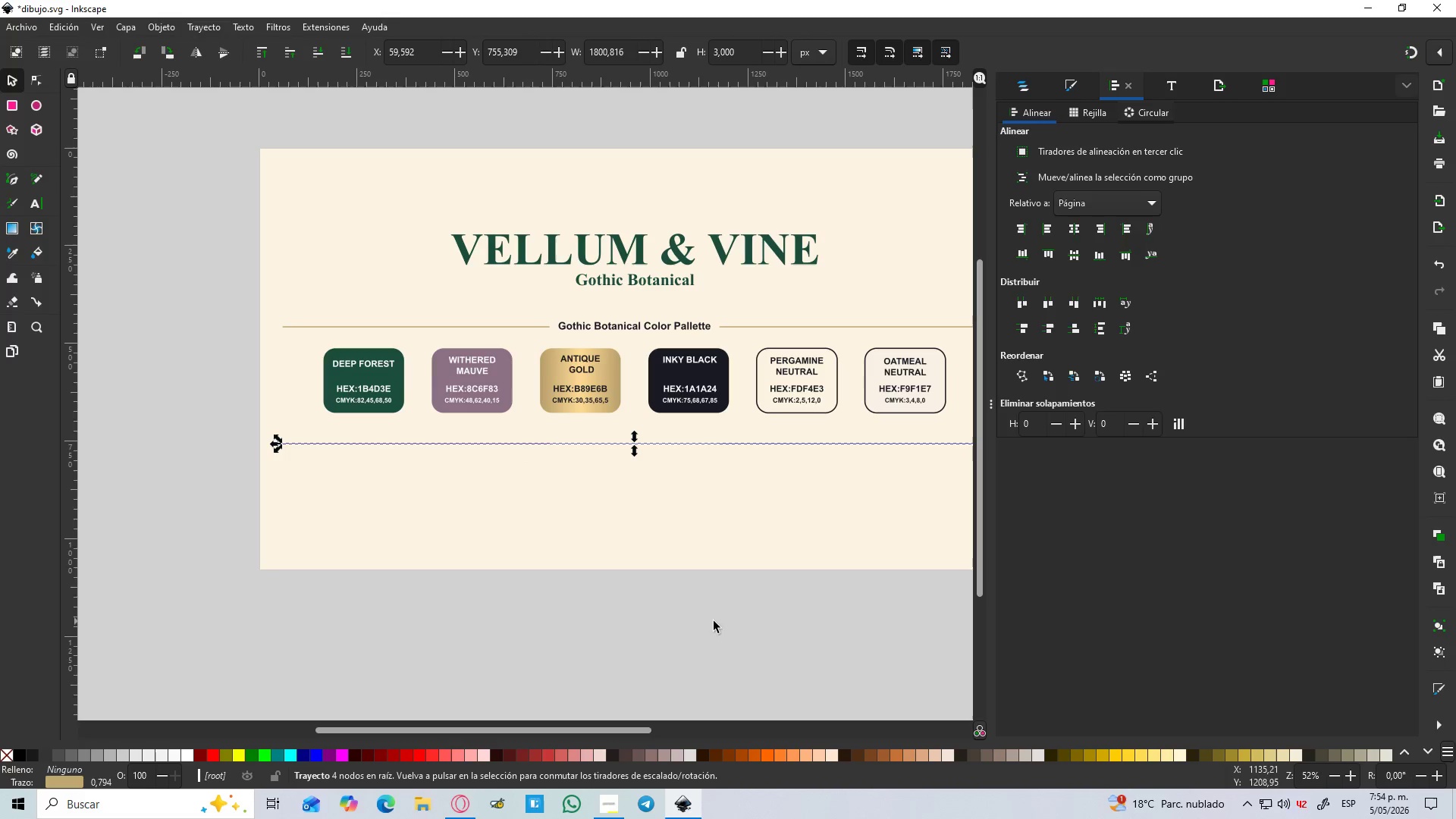 
key(Control+ControlLeft)
 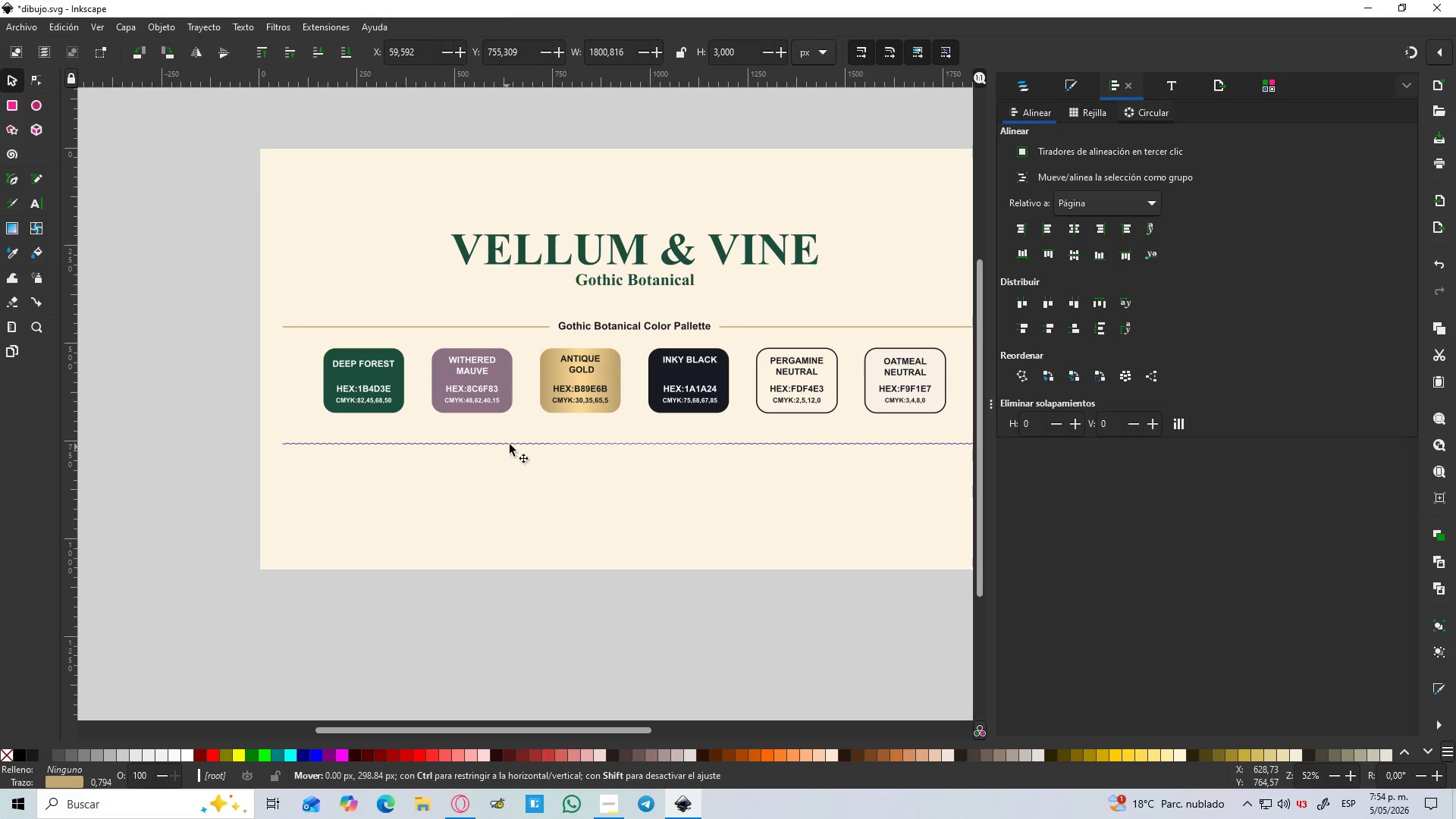 
key(Control+ControlLeft)
 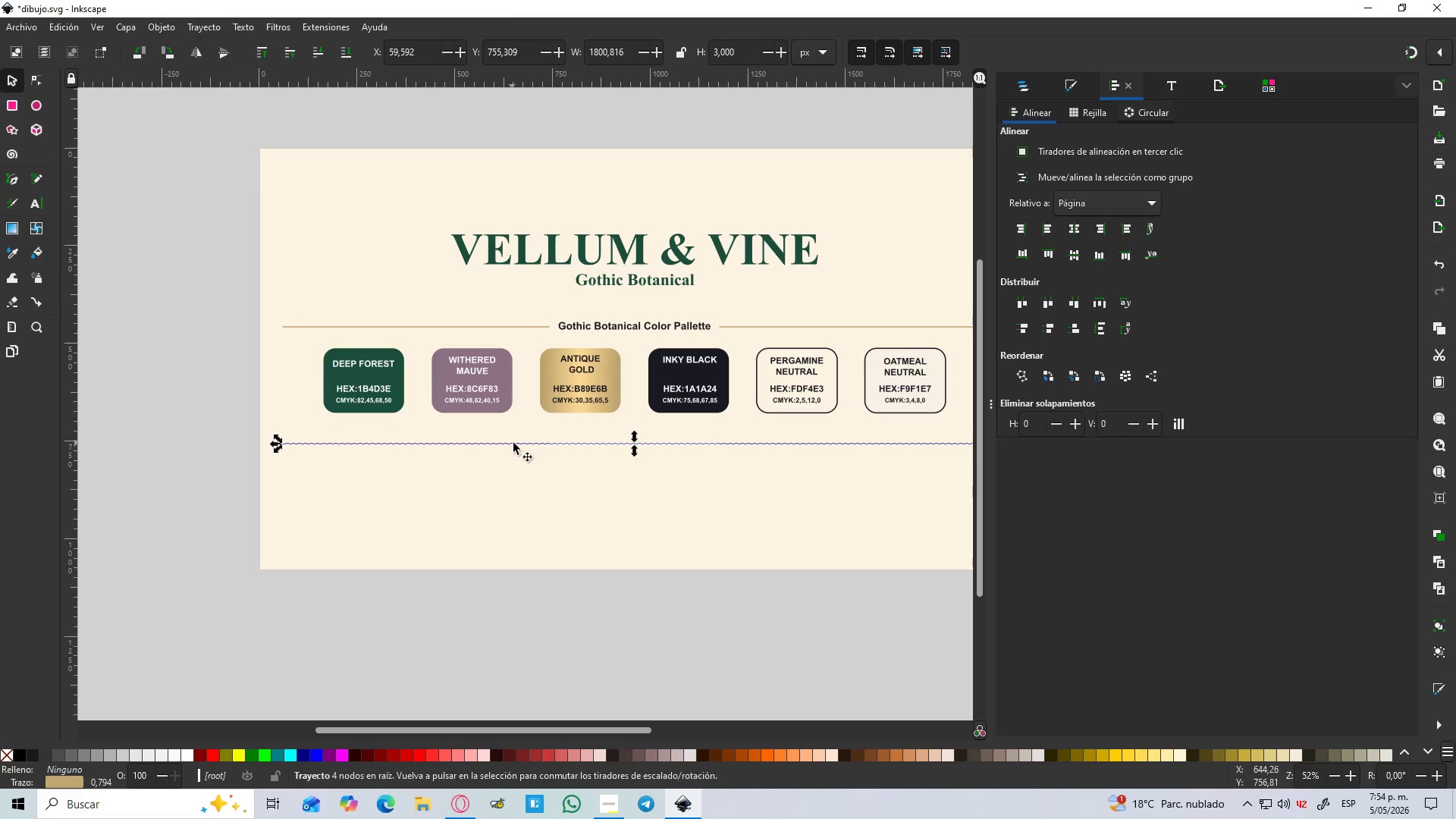 
key(Control+ControlLeft)
 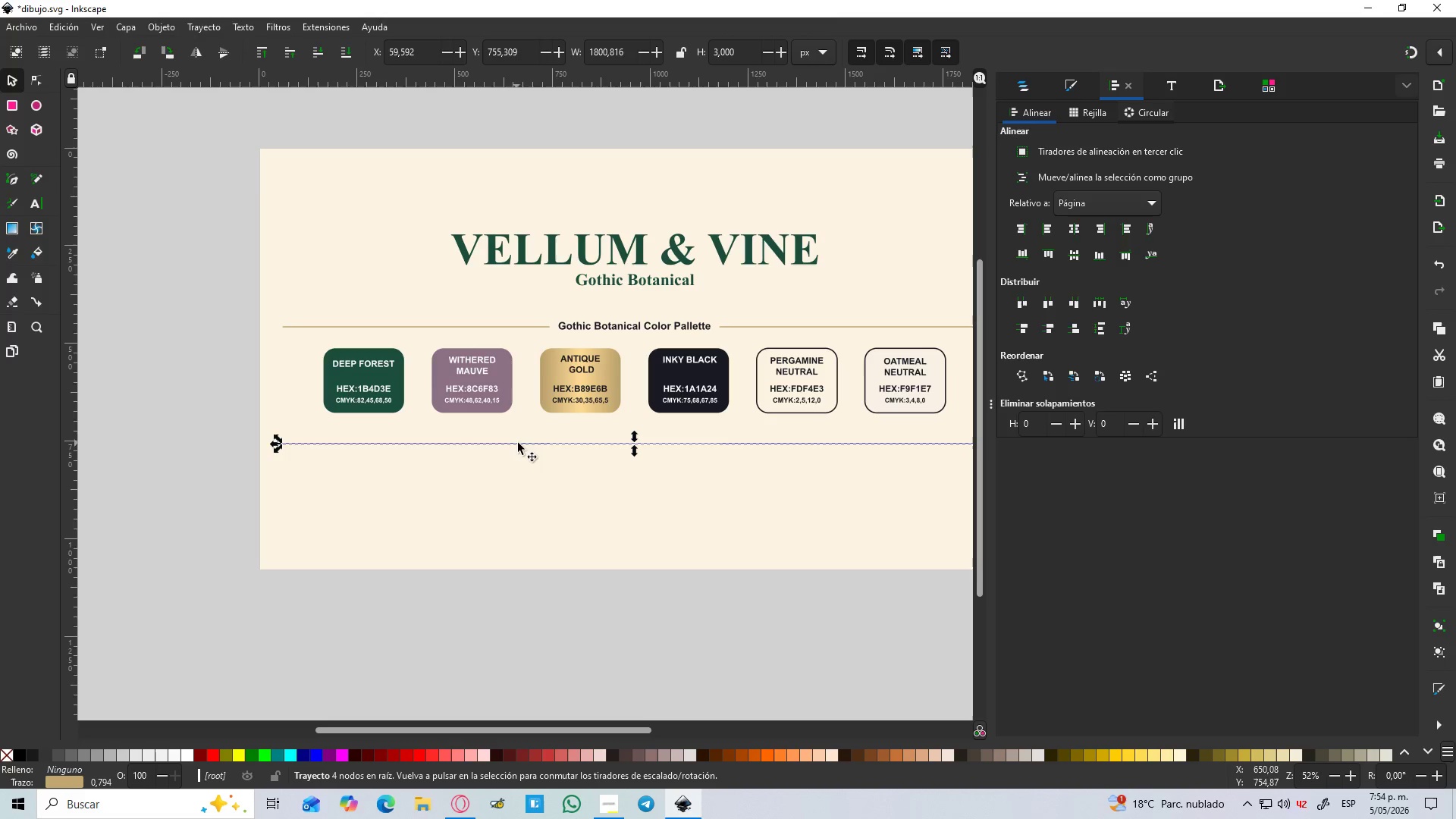 
key(Control+ControlLeft)
 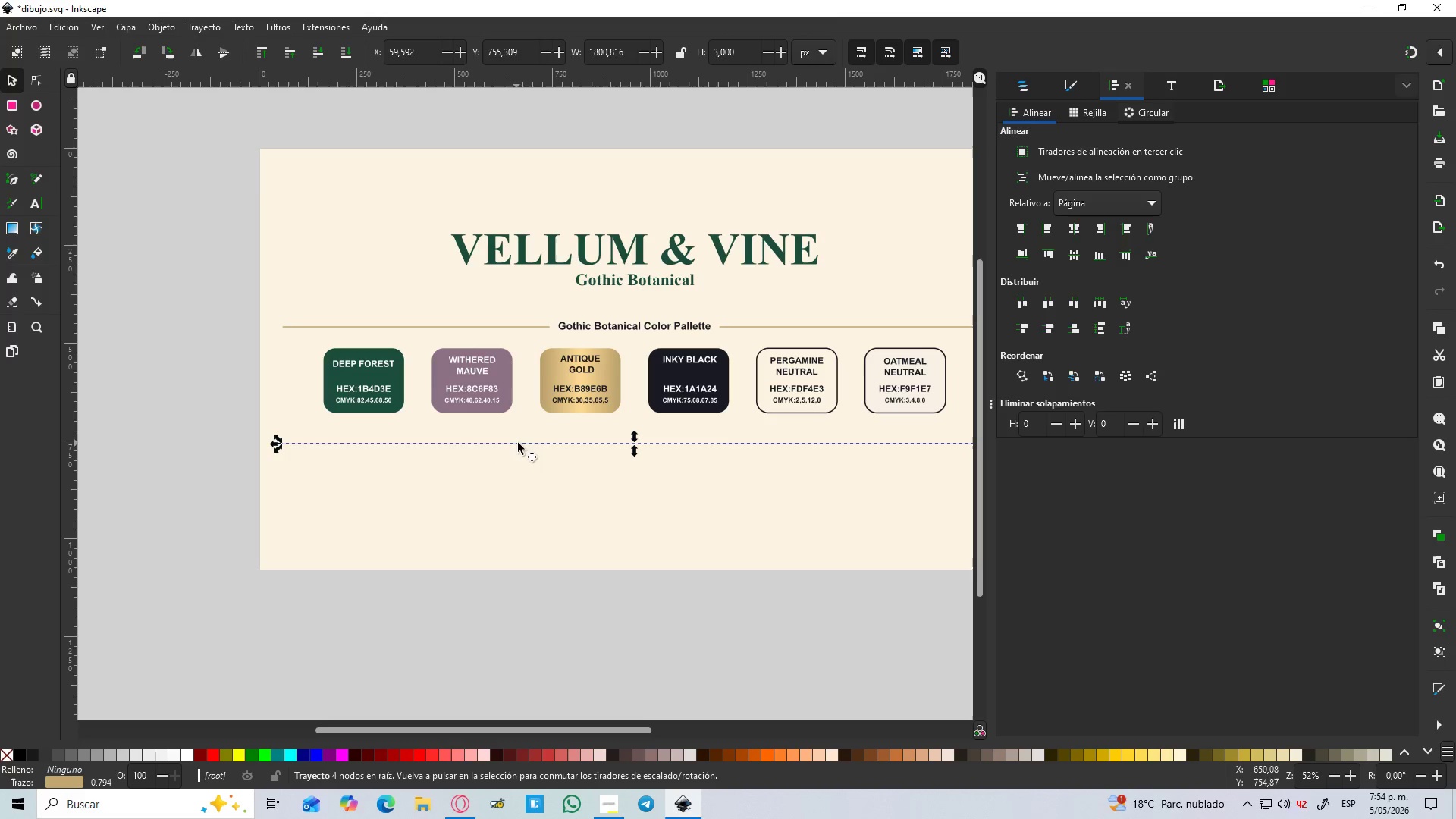 
key(Control+ControlLeft)
 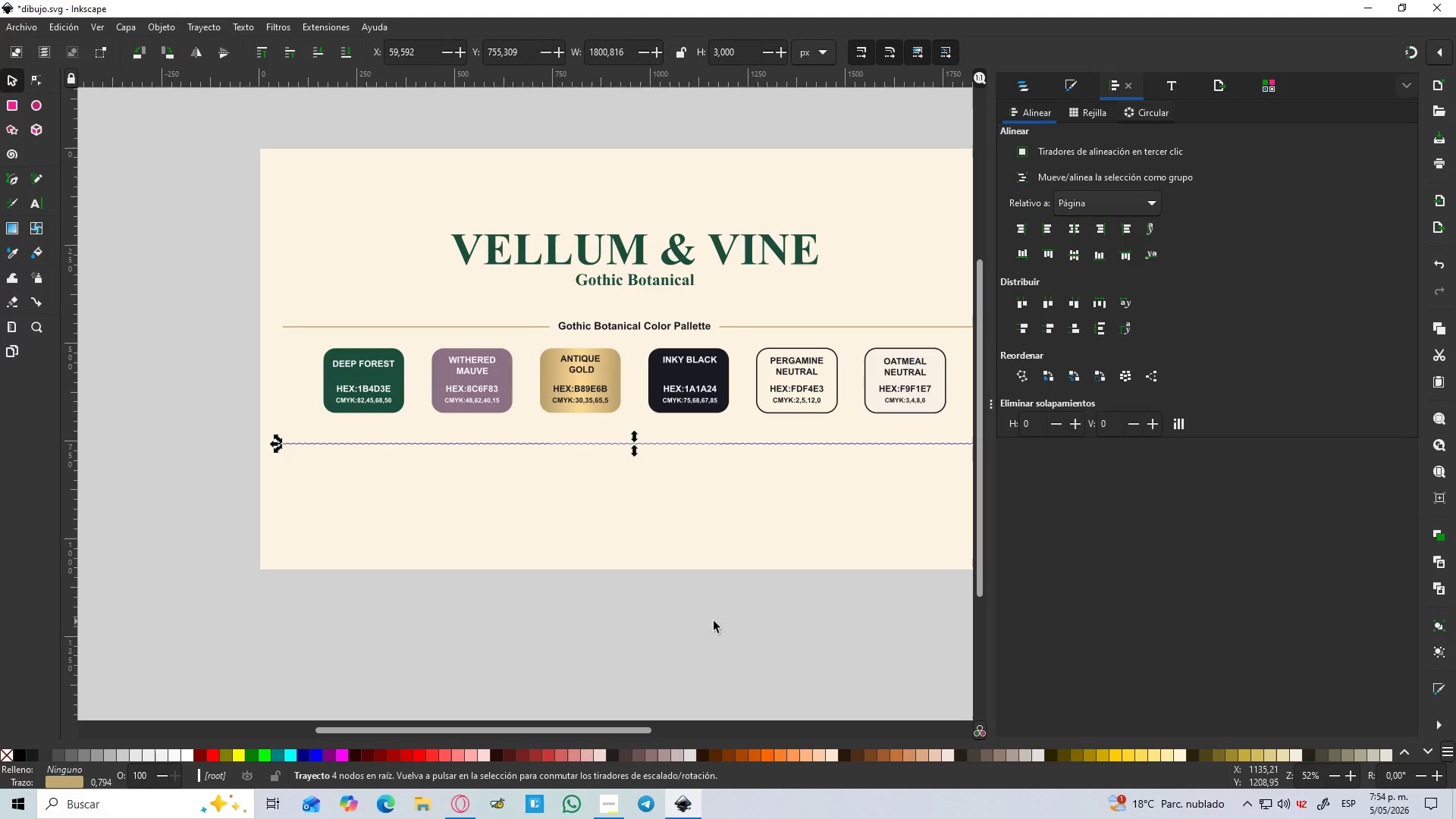 
left_click([717, 620])
 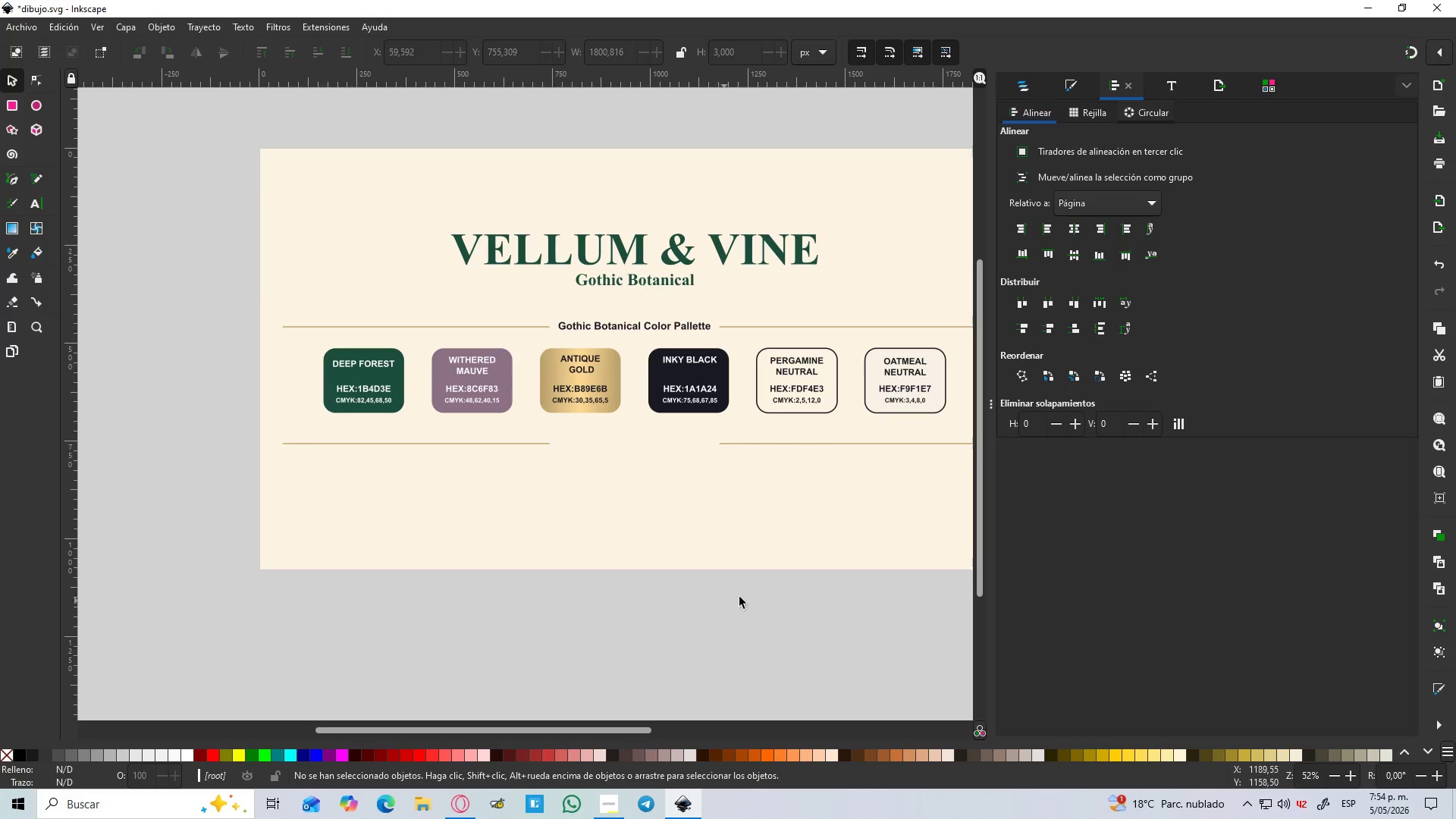 
hold_key(key=Space, duration=0.36)
 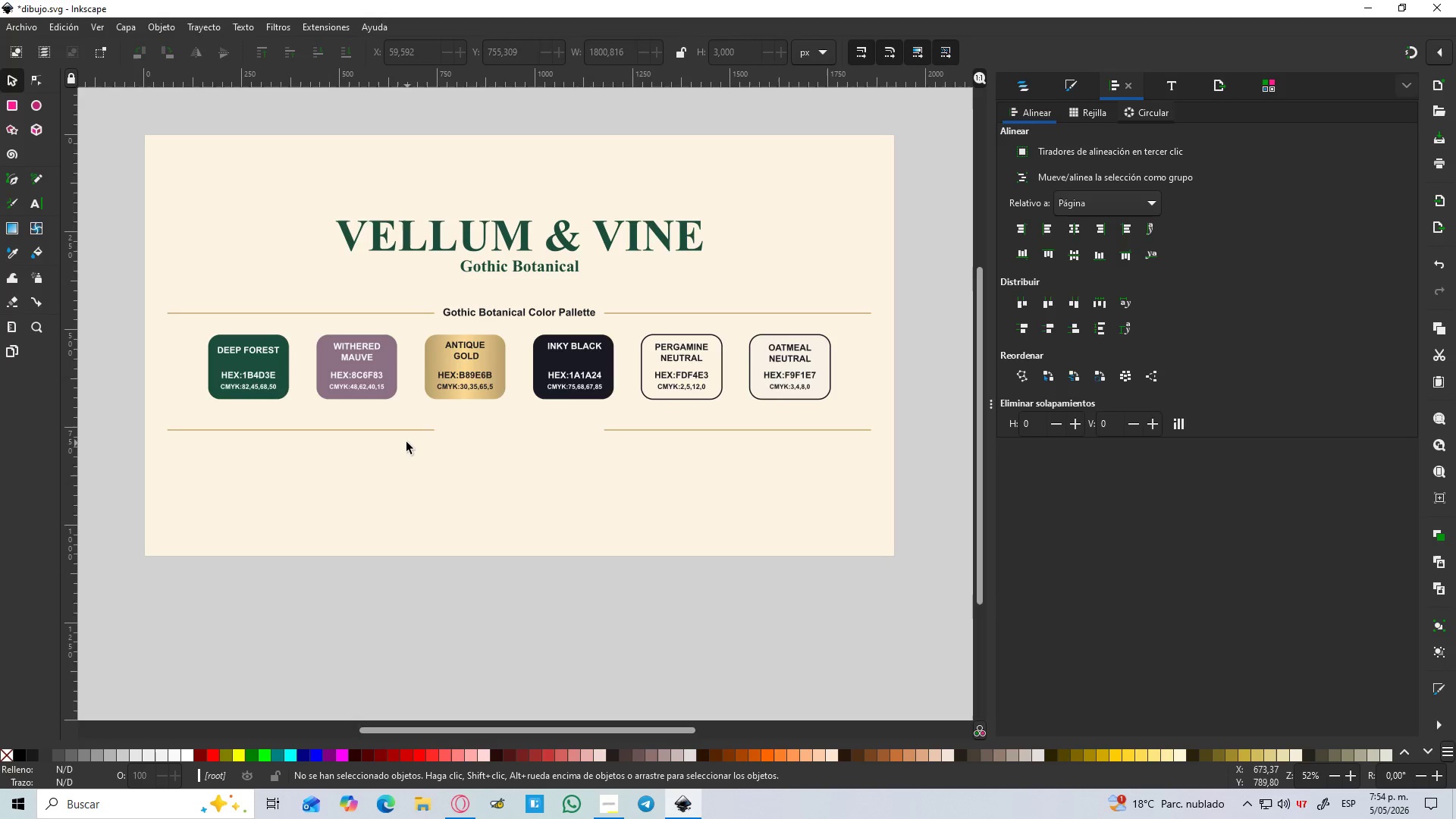 
left_click([401, 435])
 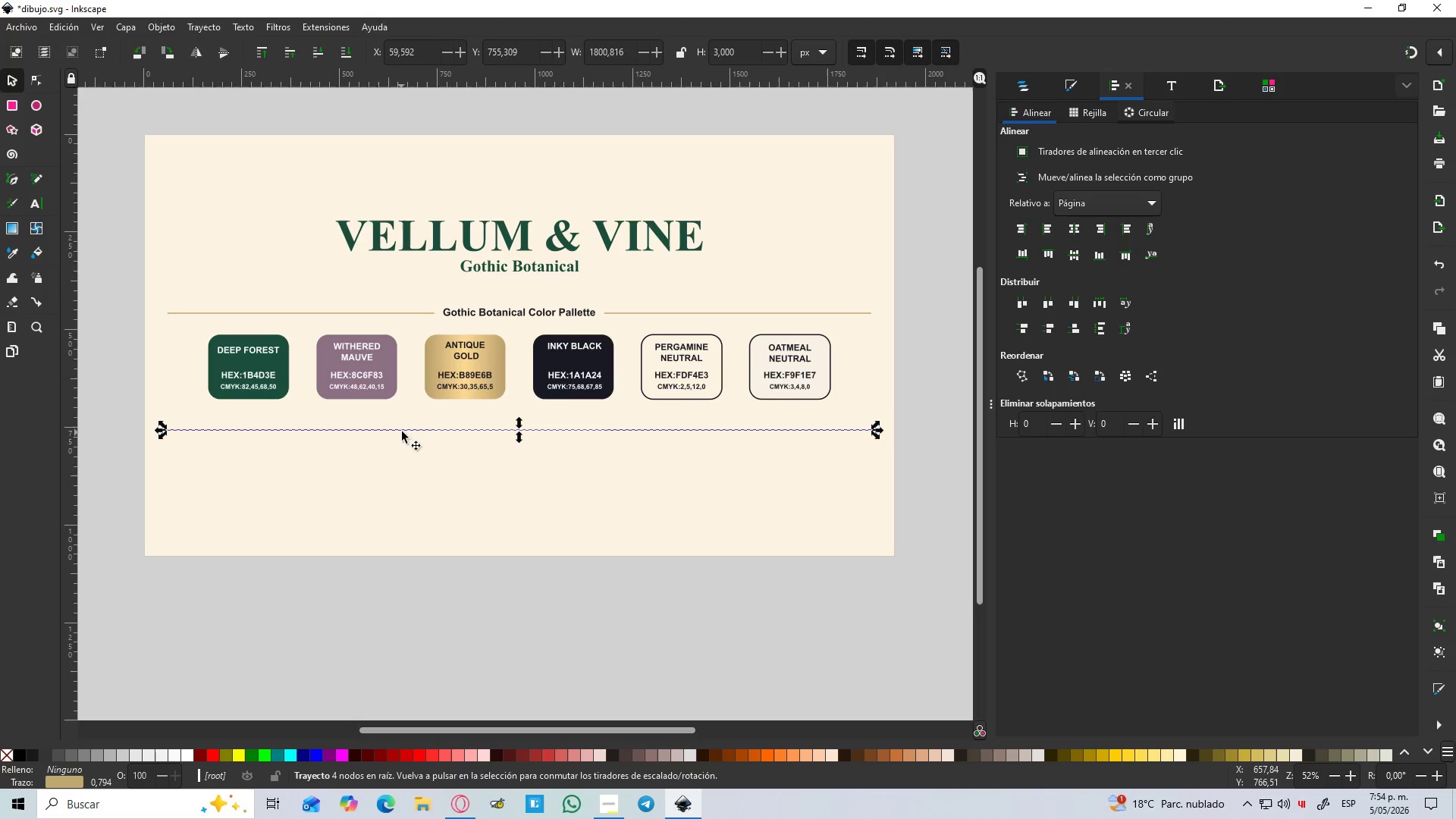 
hold_key(key=ControlLeft, duration=1.08)
scroll: coordinate [431, 429], scroll_direction: up, amount: 3.0
 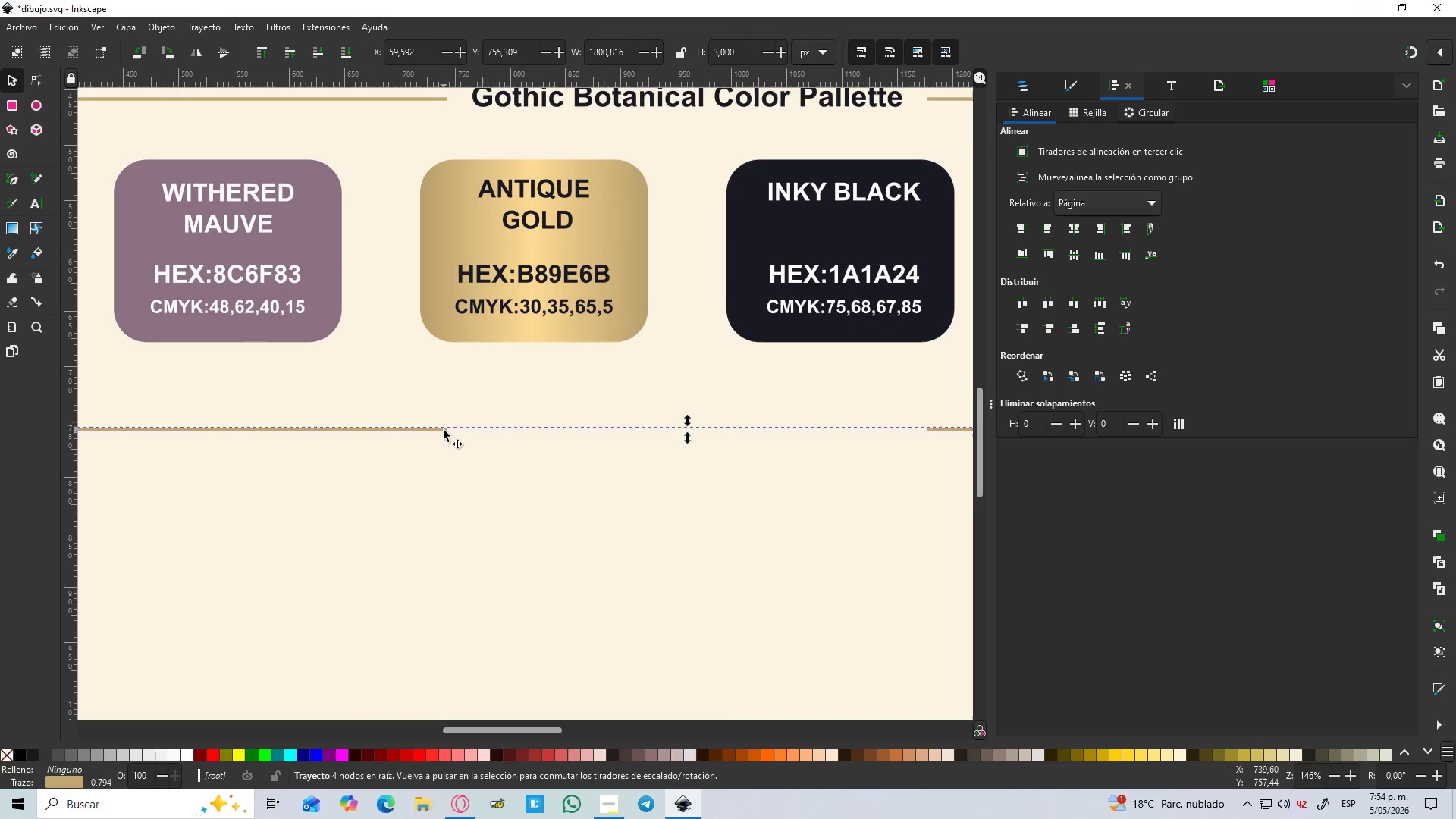 
type(nbvnb)
 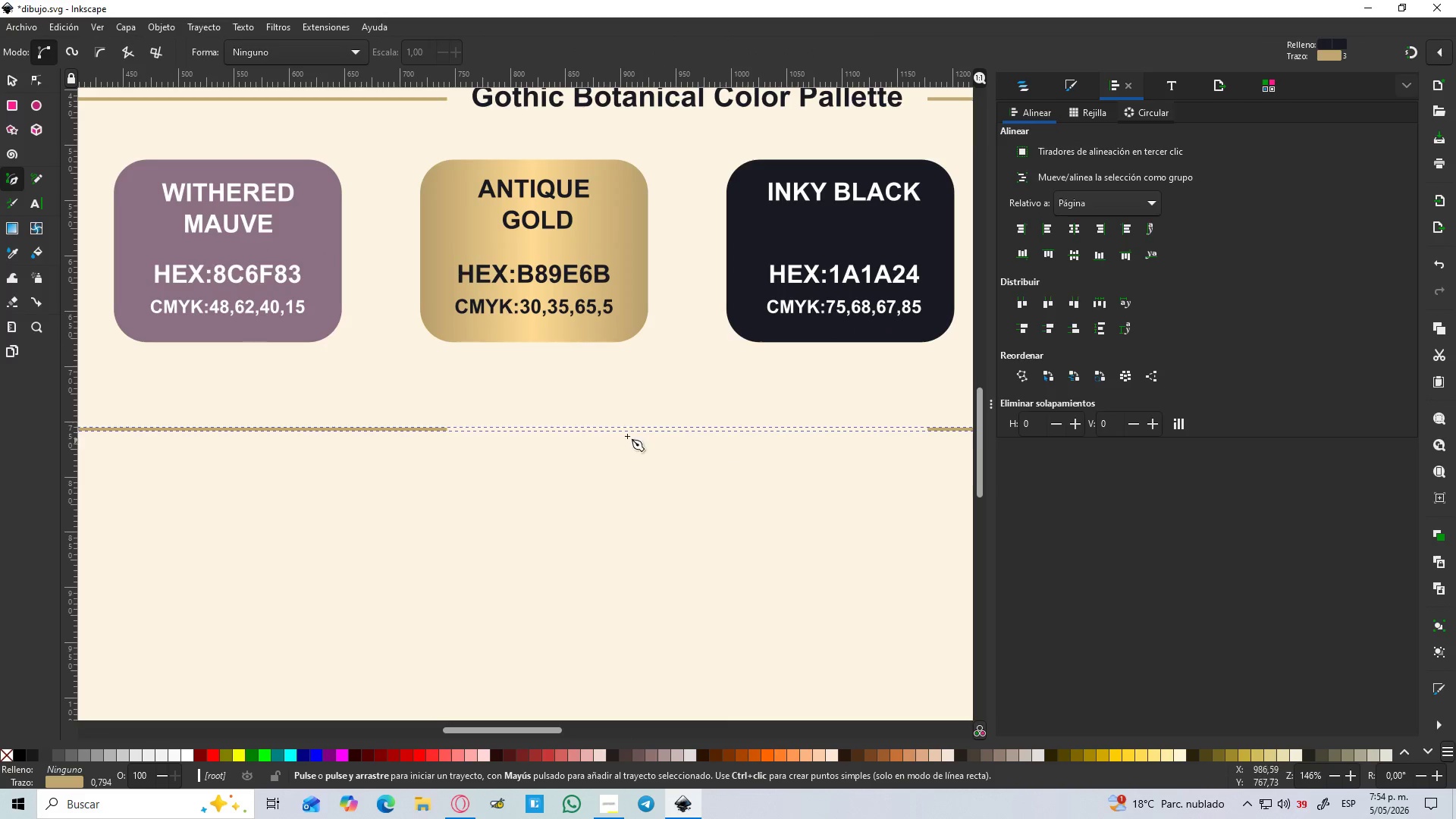 
hold_key(key=ControlLeft, duration=0.61)
scroll: coordinate [467, 428], scroll_direction: up, amount: 3.0
 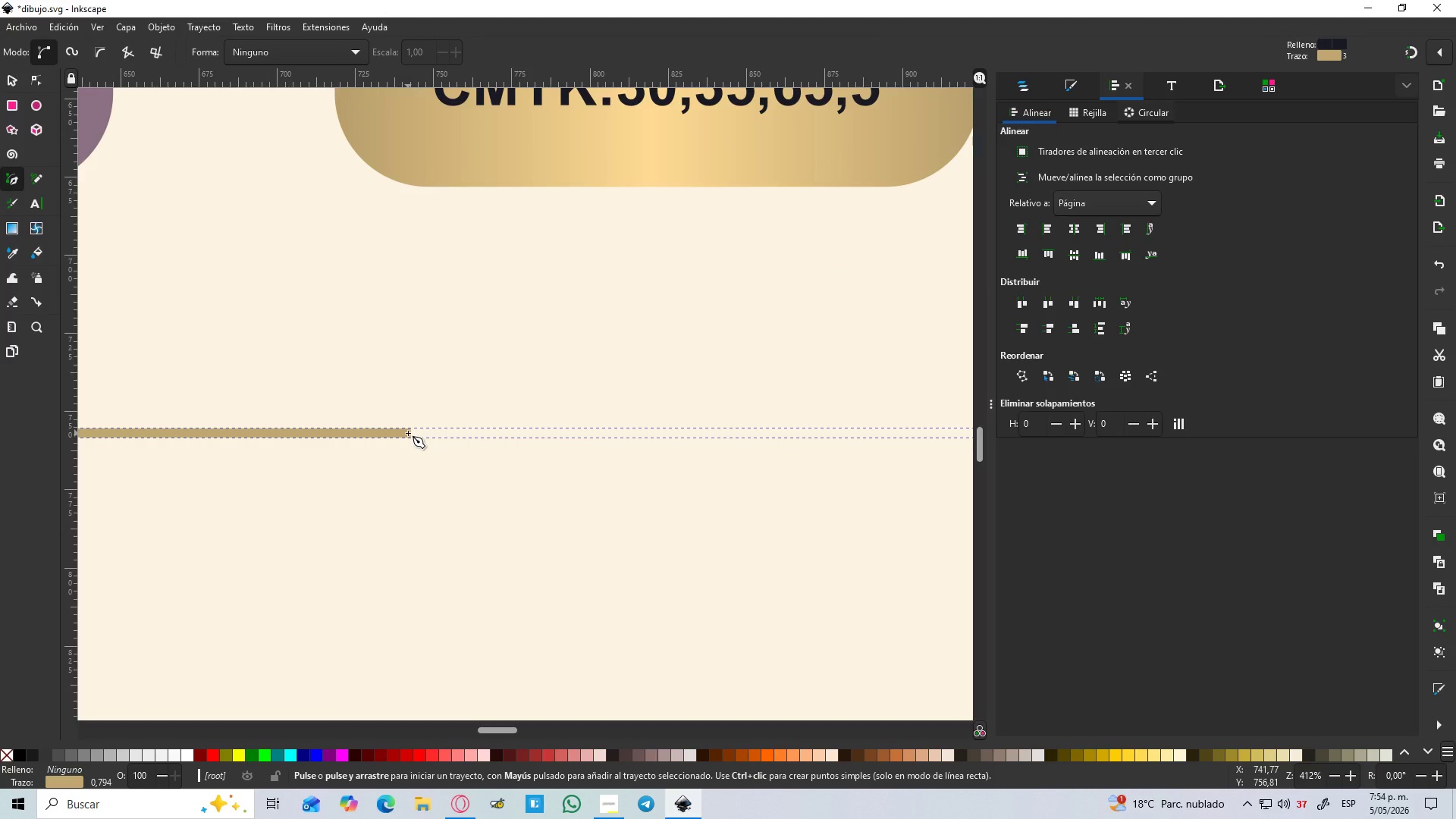 
left_click([408, 433])
 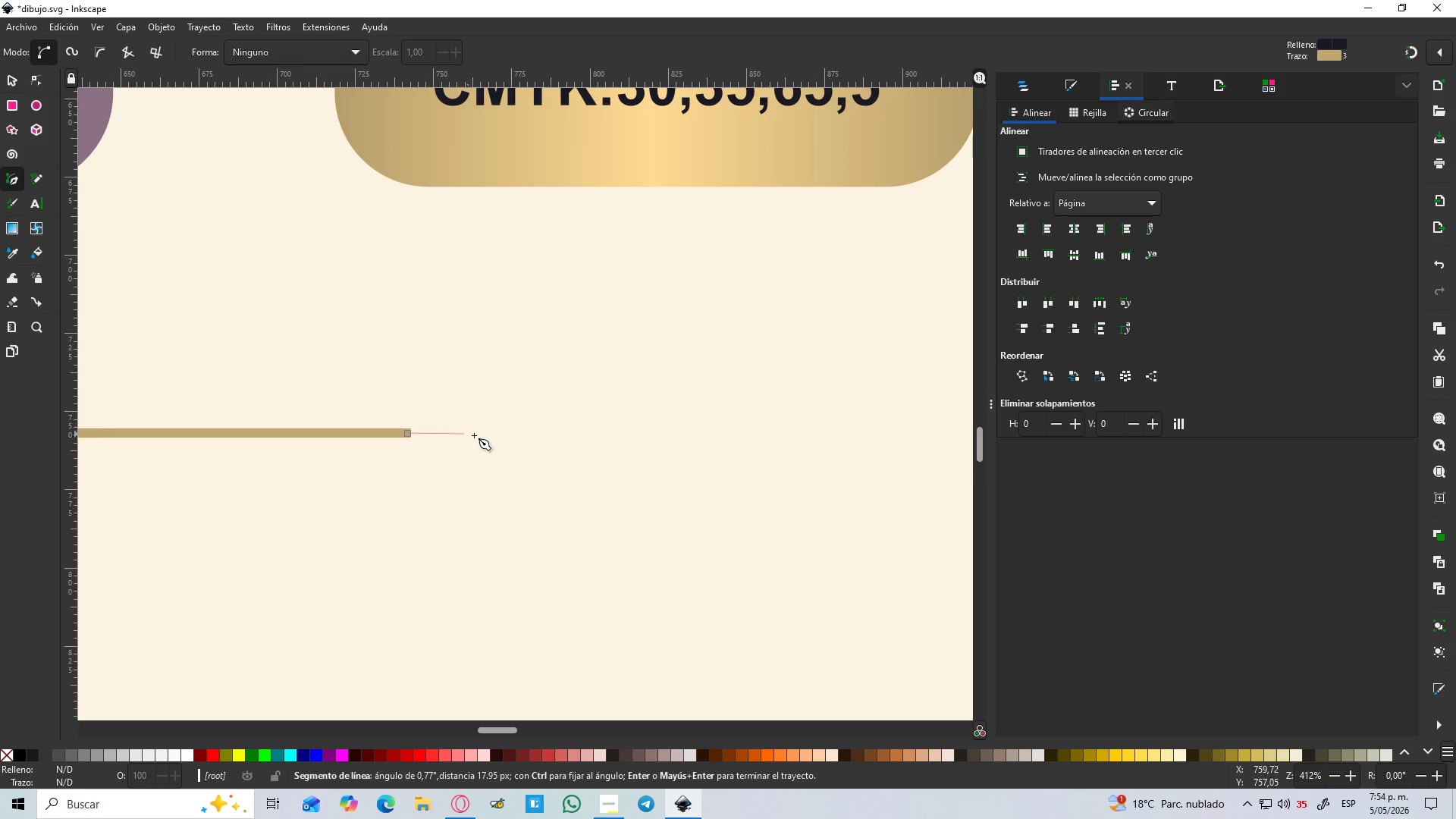 
hold_key(key=ControlLeft, duration=1.5)
scroll: coordinate [512, 437], scroll_direction: down, amount: 4.0
 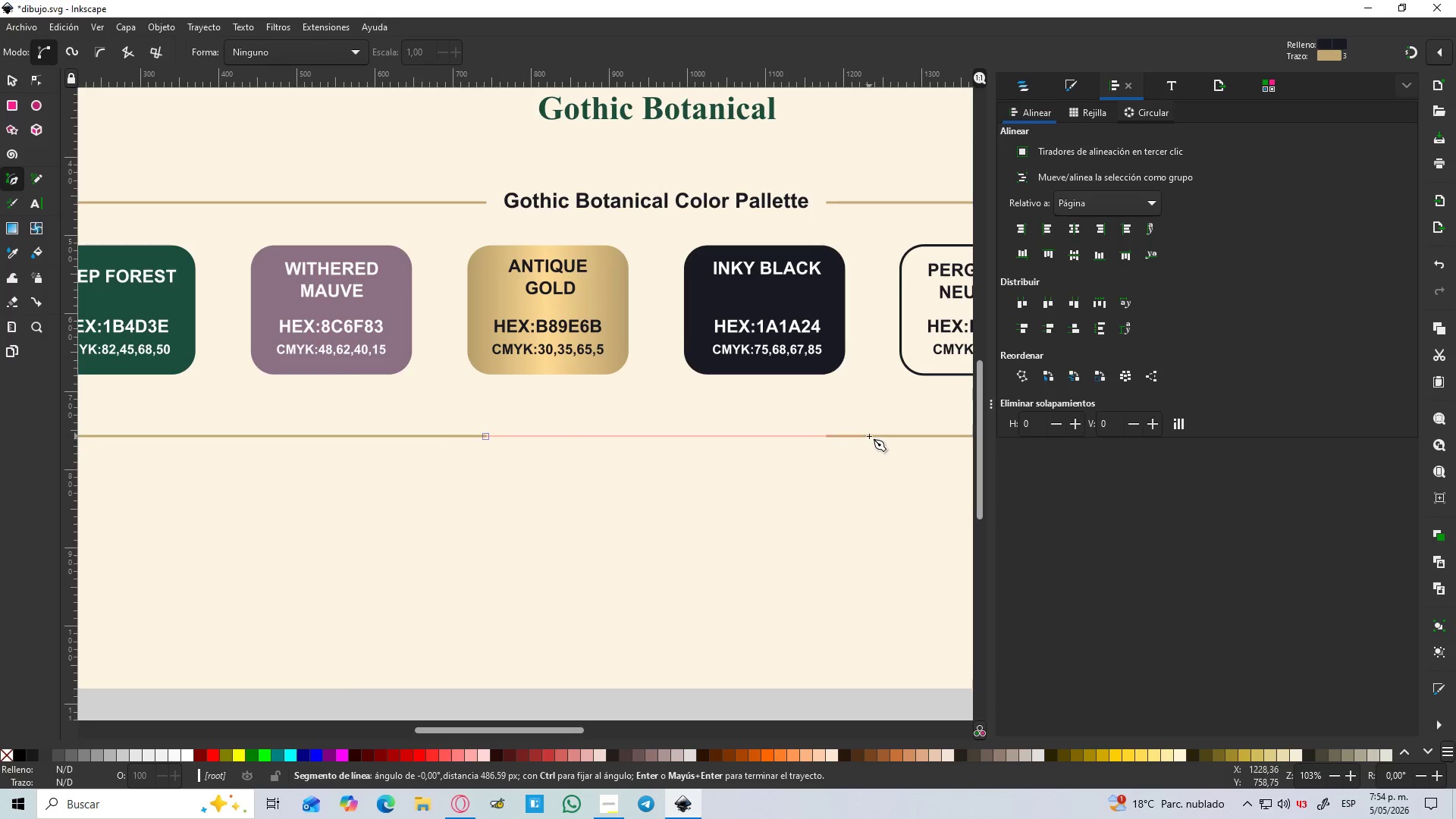 
hold_key(key=ControlLeft, duration=0.98)
left_click([848, 438])
 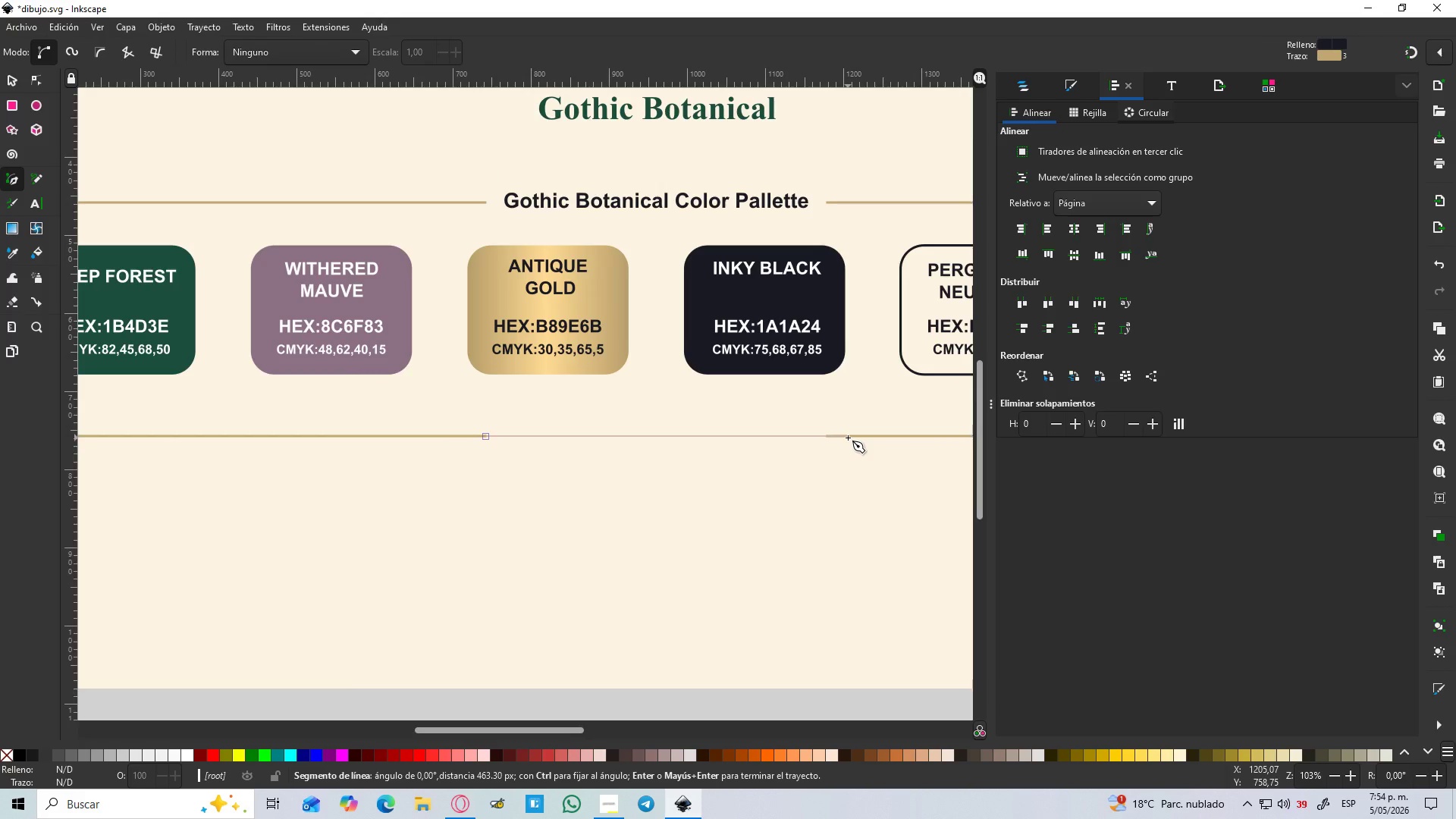 
key(Enter)
 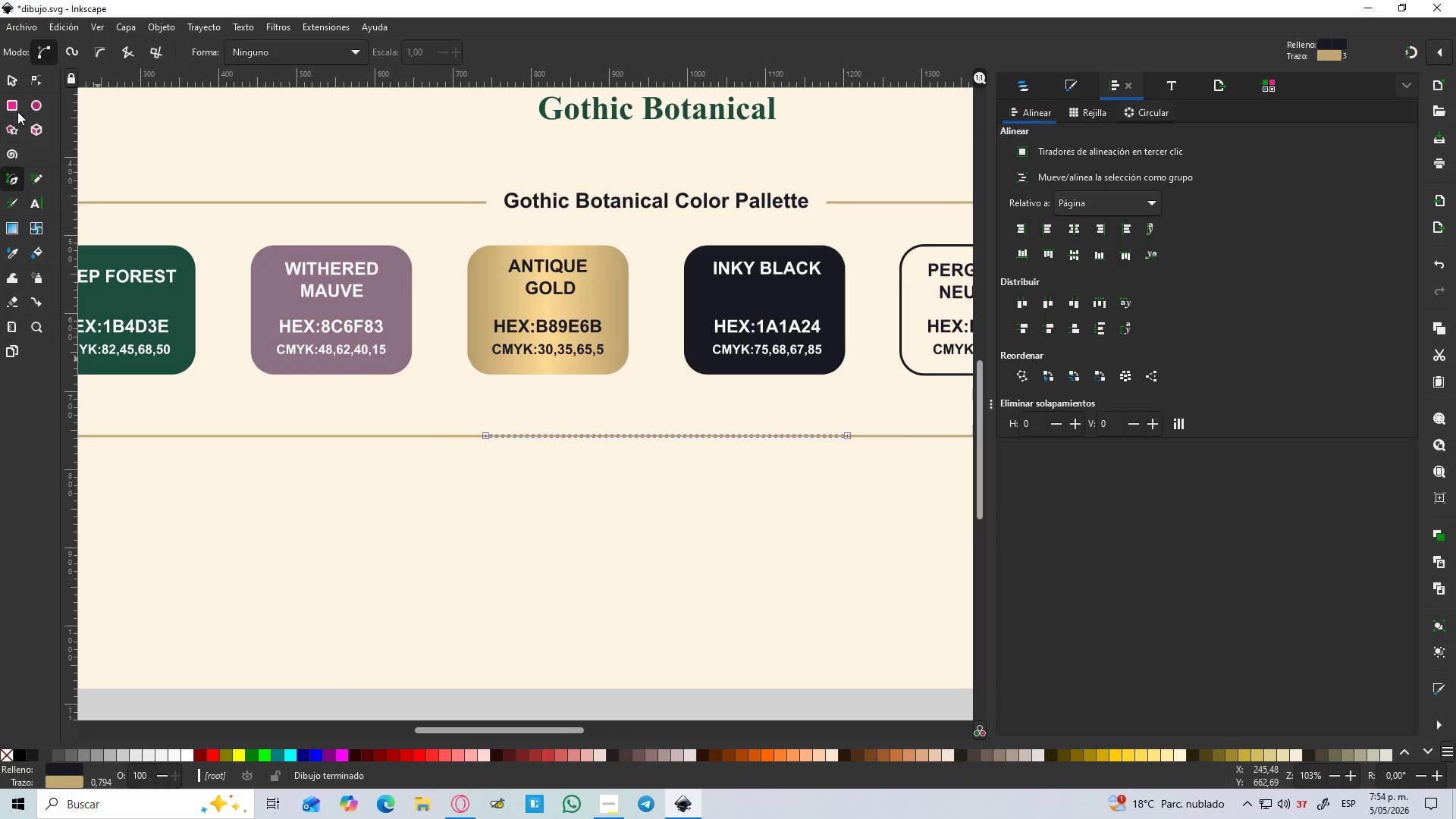 
left_click([15, 76])
 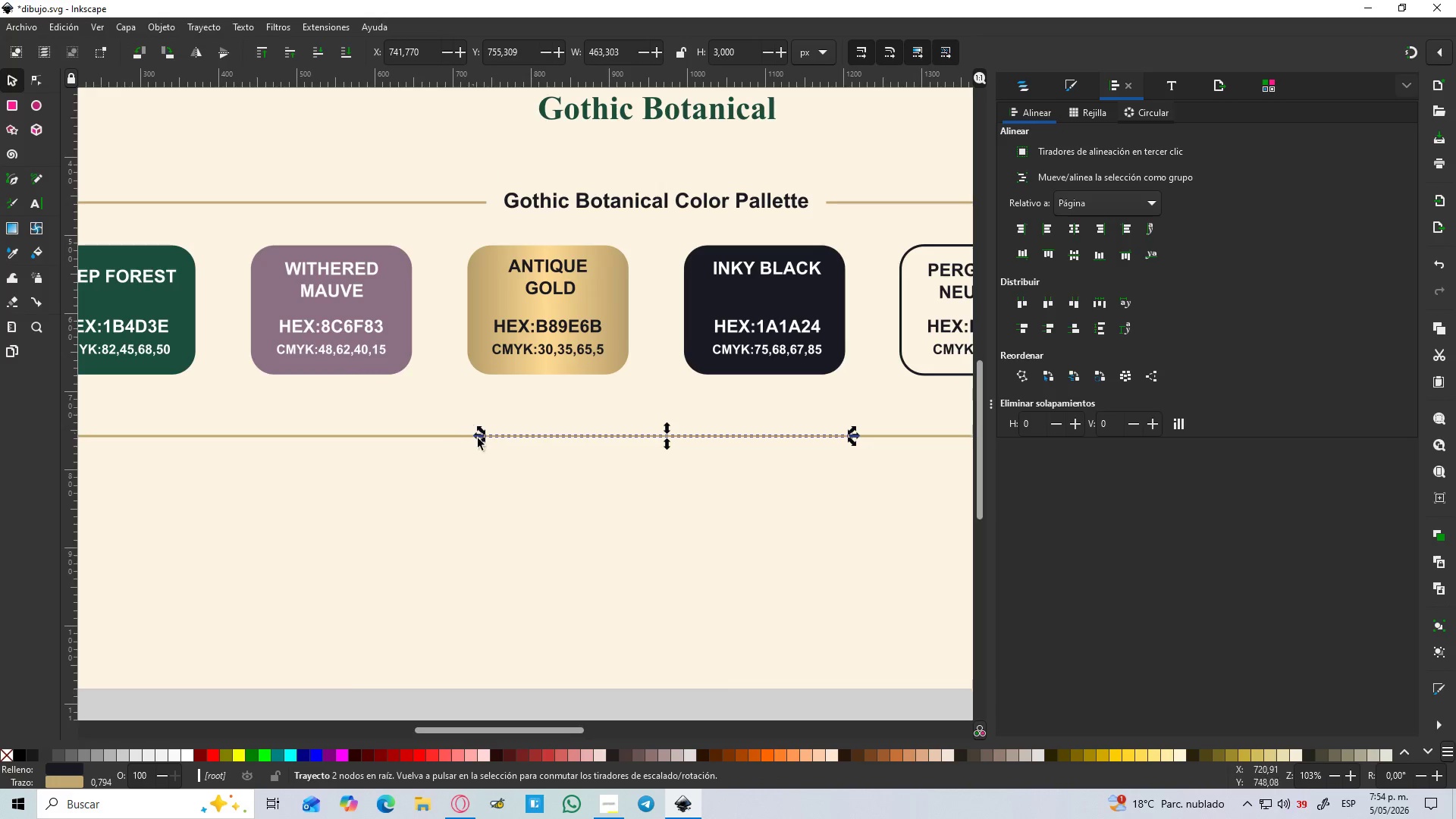 
hold_key(key=ShiftLeft, duration=0.98)
left_click([452, 437])
 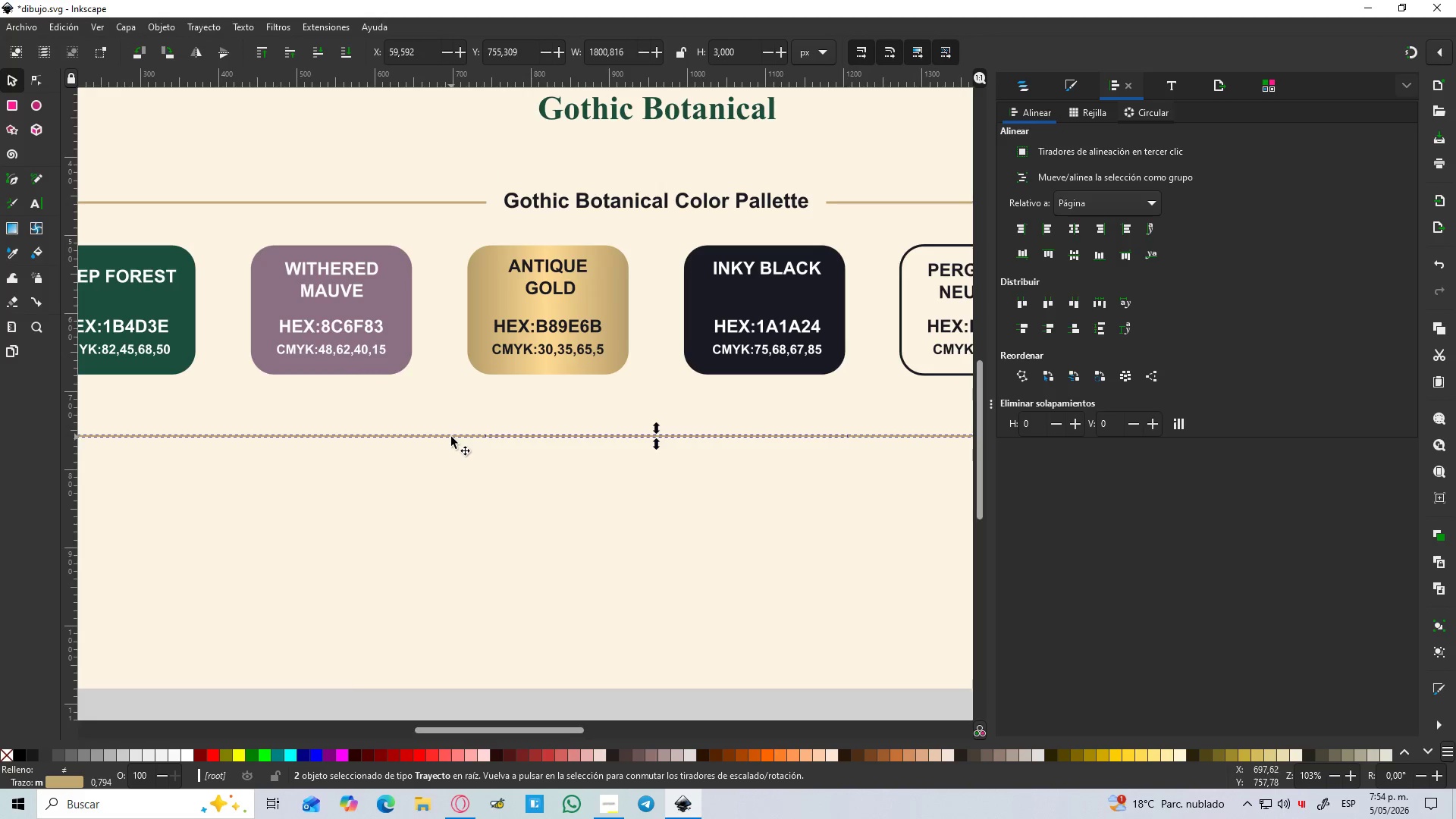 
key(Control+NumpadAdd)
 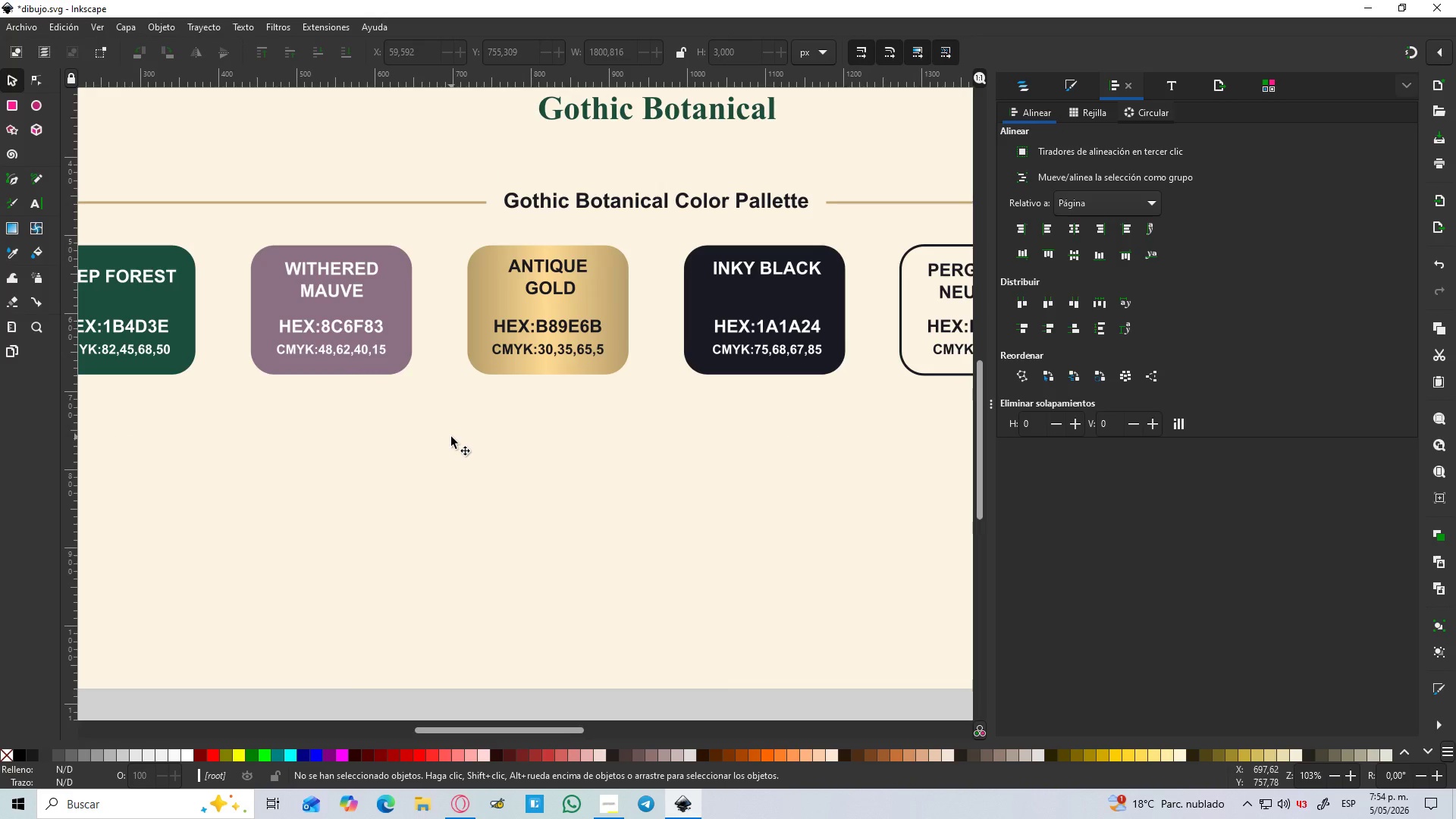 
hold_key(key=ControlLeft, duration=0.59)
scroll: coordinate [473, 449], scroll_direction: down, amount: 4.0
 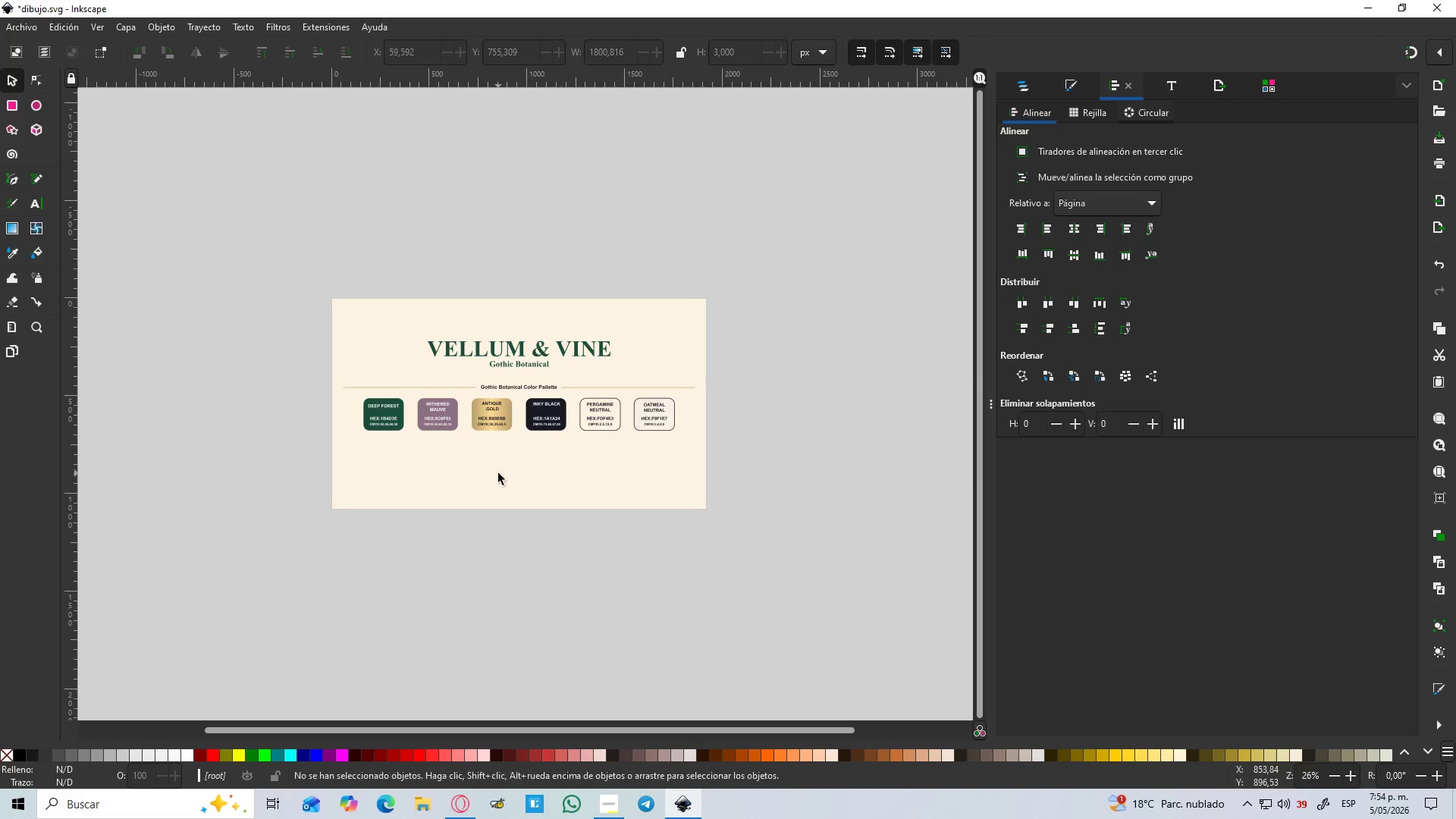 
key(Control+Z)
 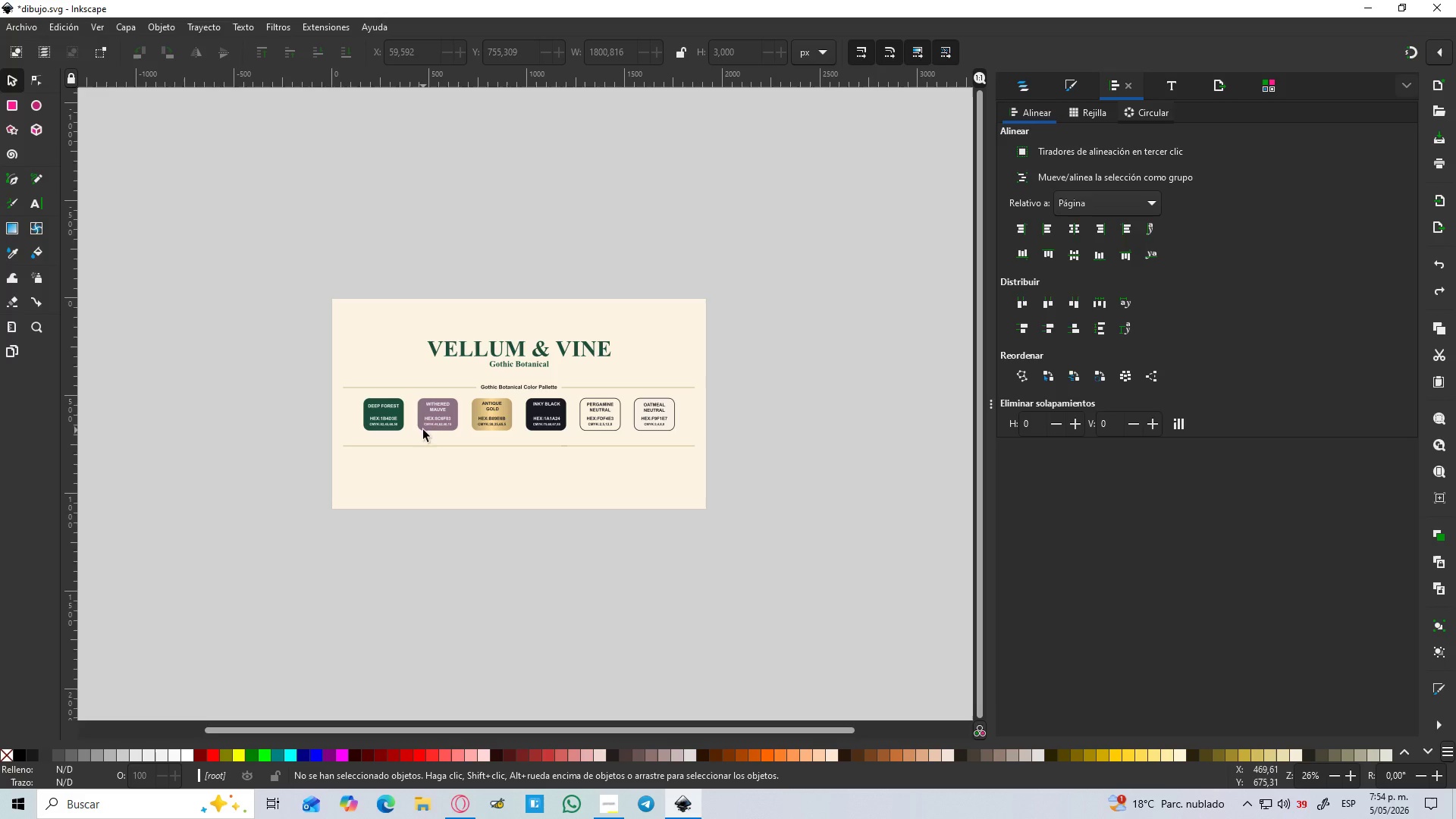 
hold_key(key=ControlLeft, duration=1.5)
 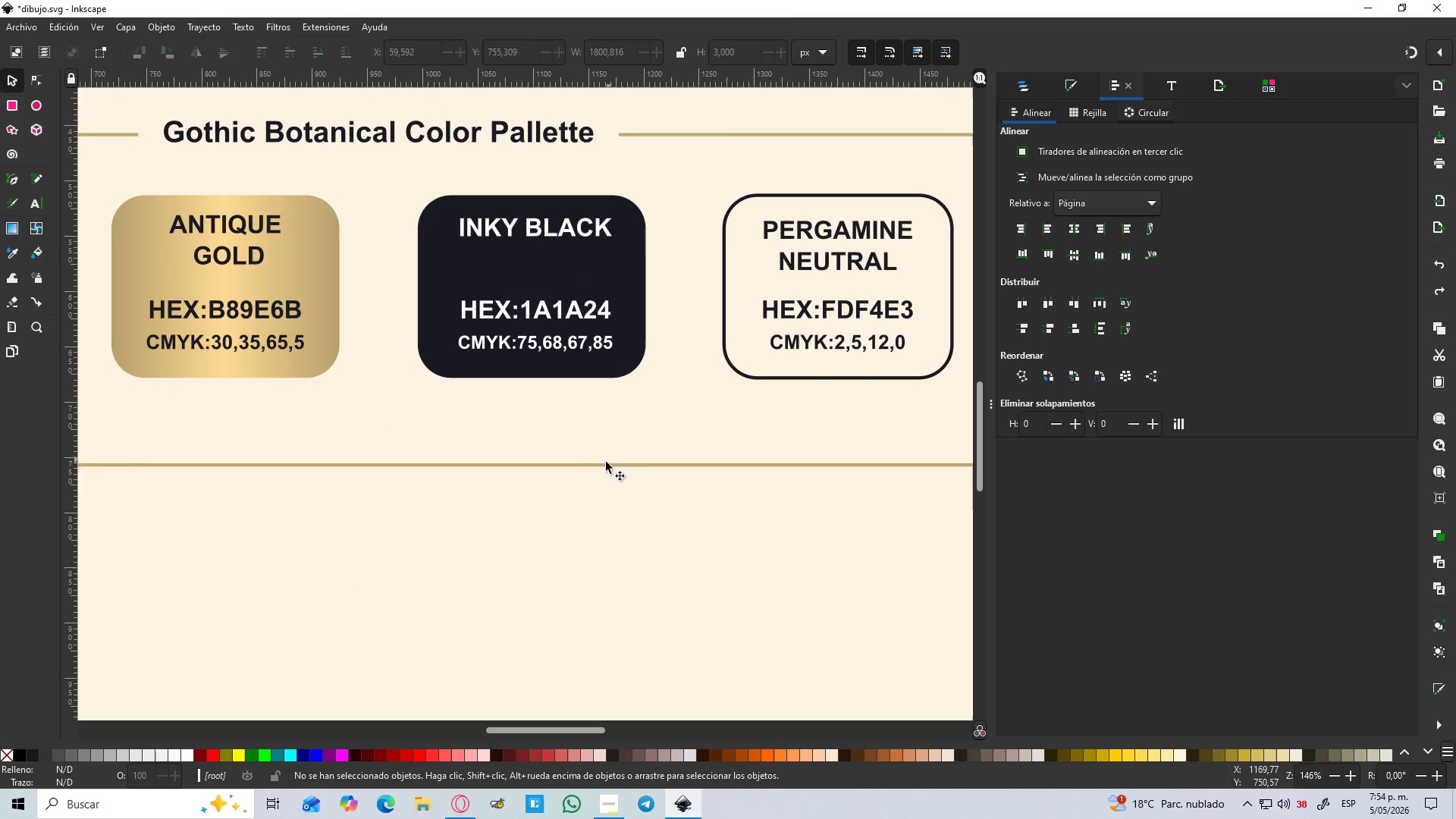 
scroll: coordinate [507, 462], scroll_direction: up, amount: 2.0
 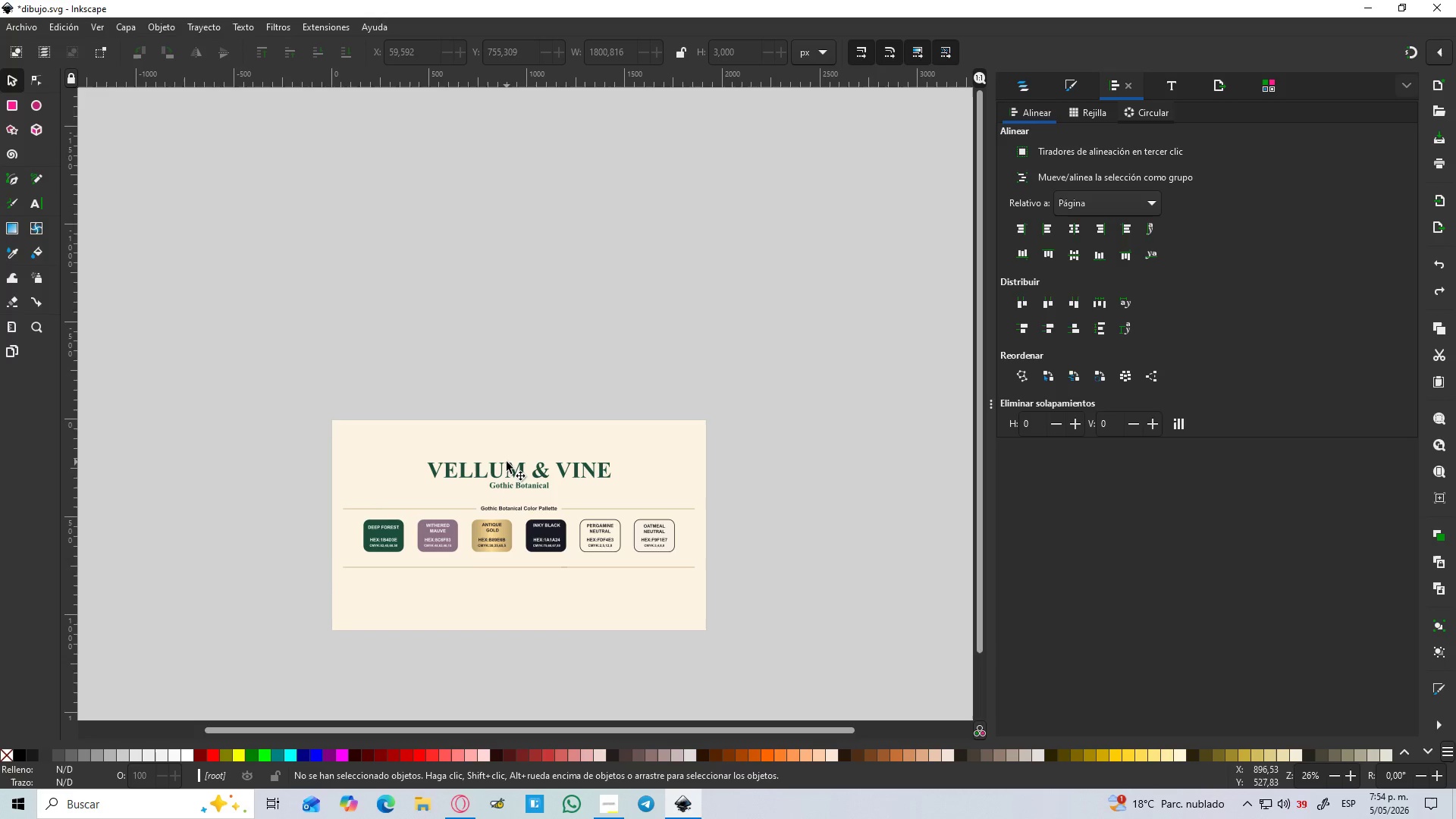 
hold_key(key=ControlLeft, duration=2.42)
 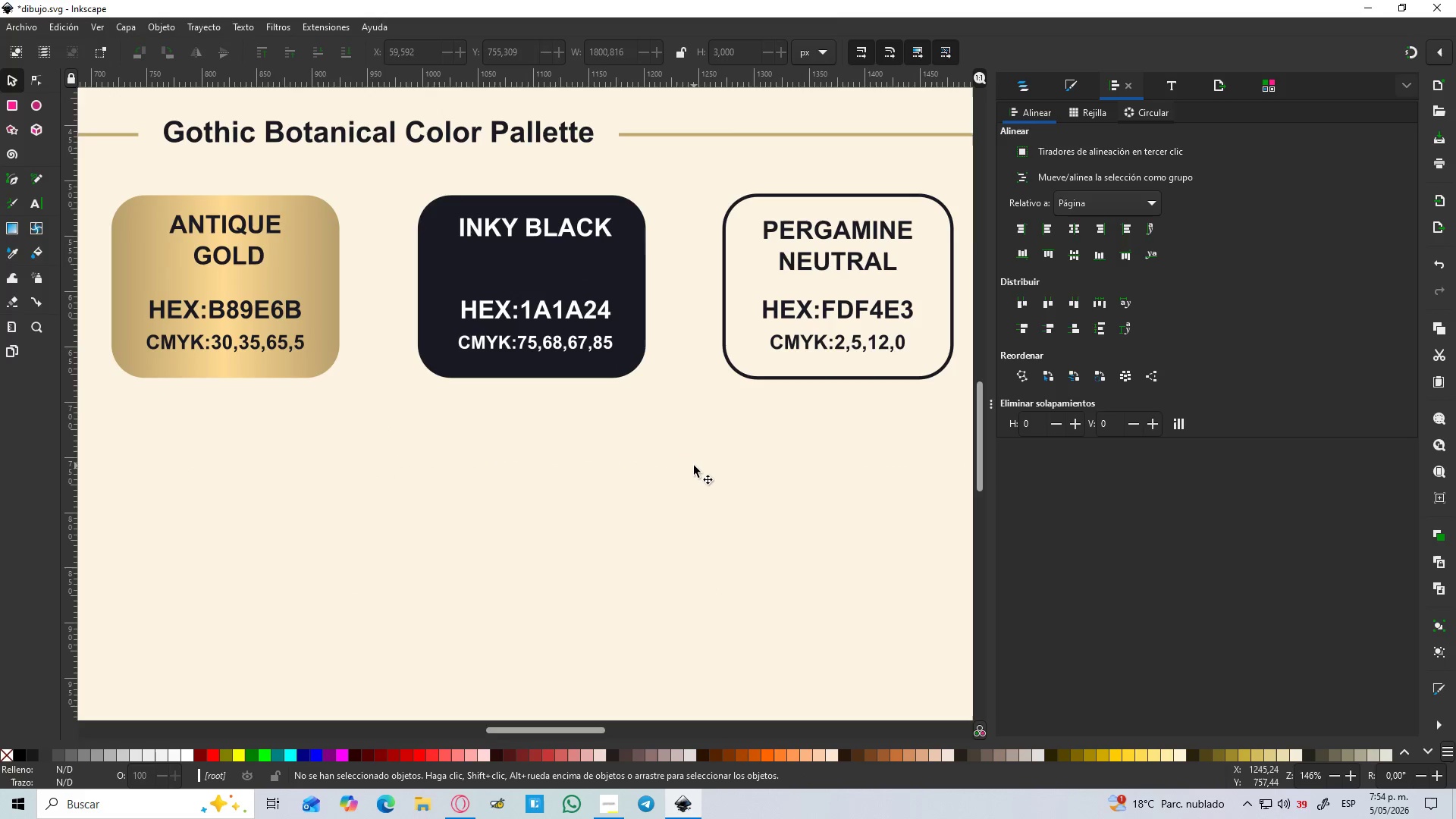 
scroll: coordinate [574, 548], scroll_direction: up, amount: 5.0
 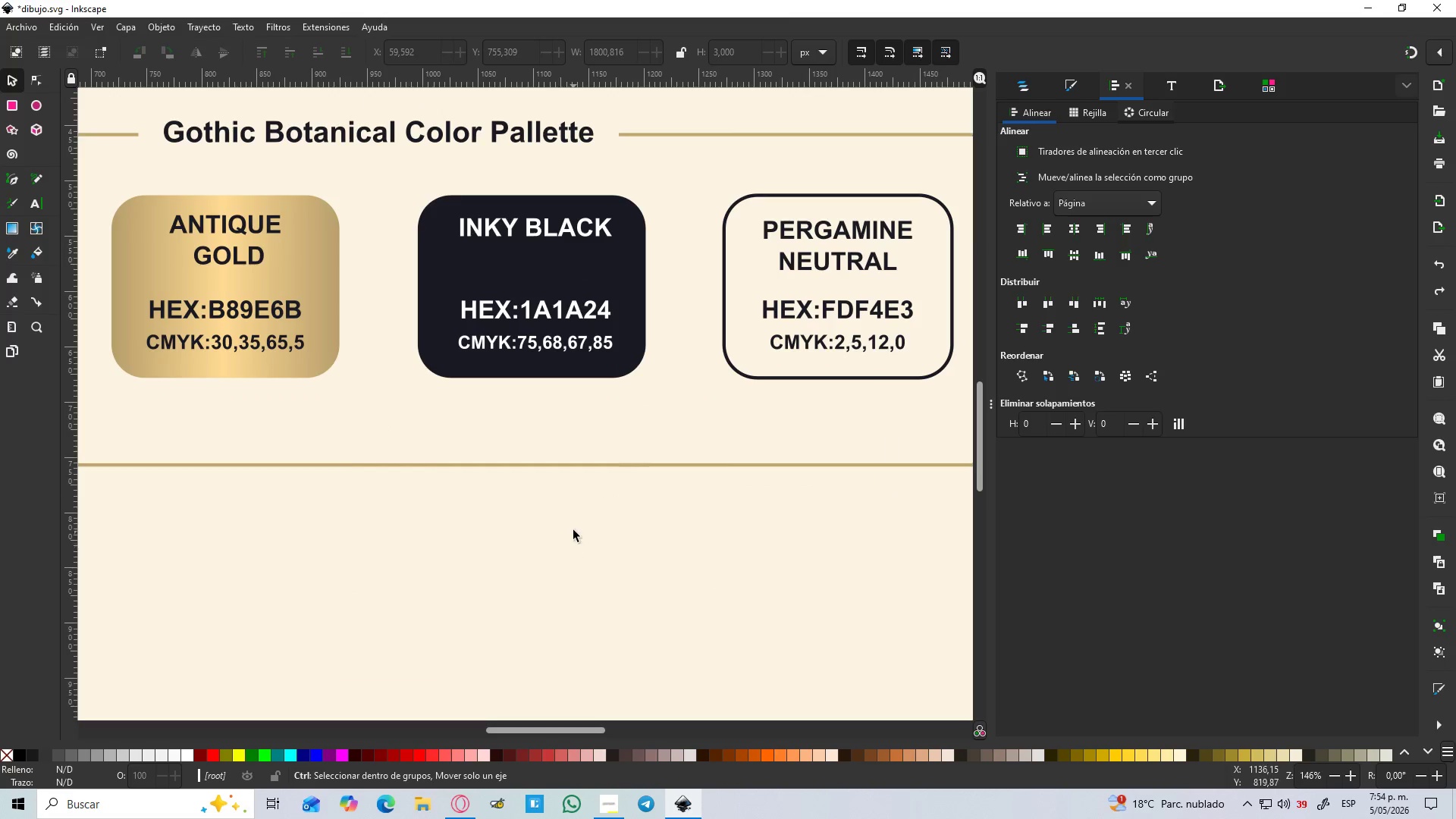 
left_click([601, 466])
 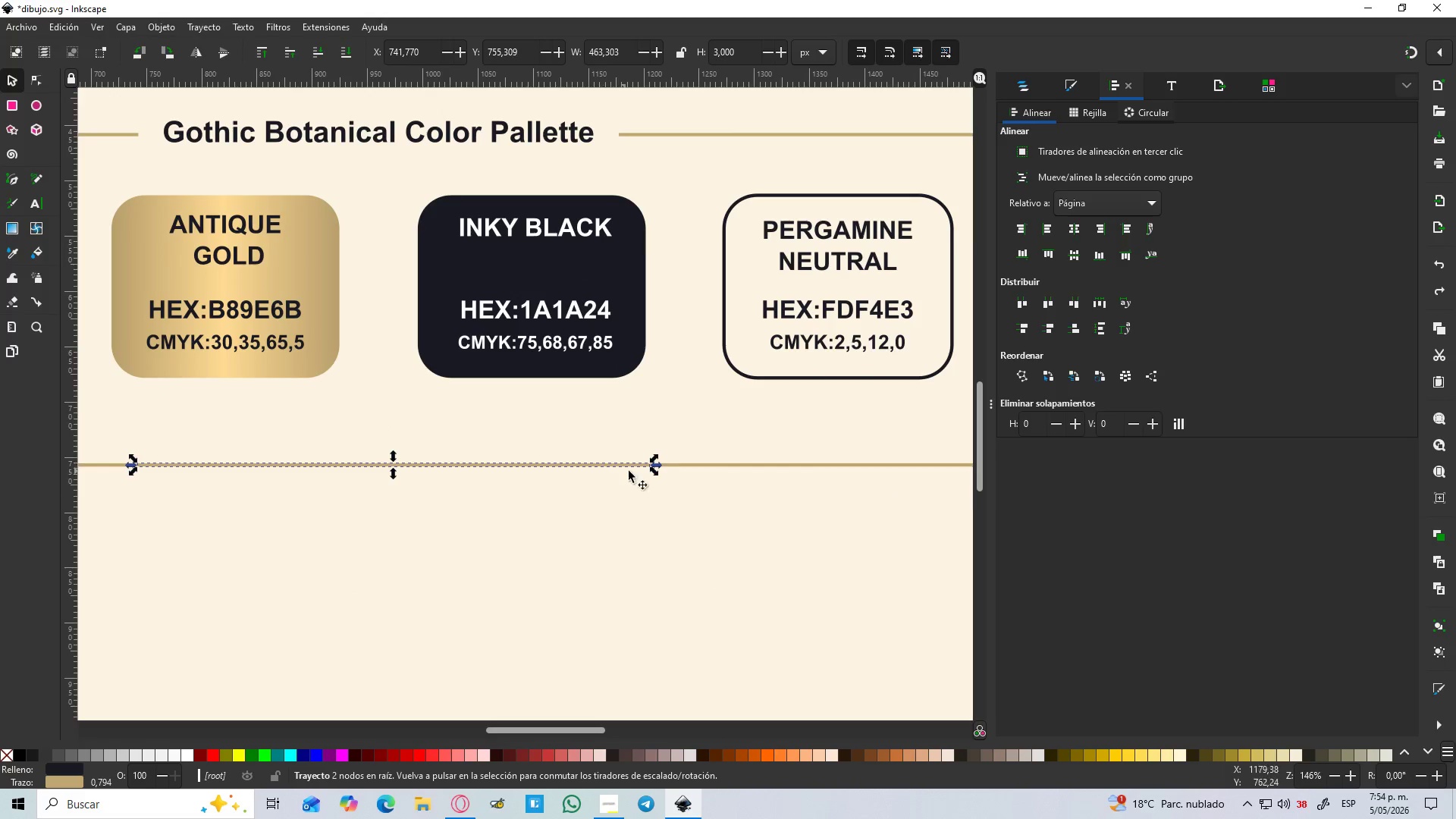 
hold_key(key=ShiftLeft, duration=0.75)
left_click([687, 466])
 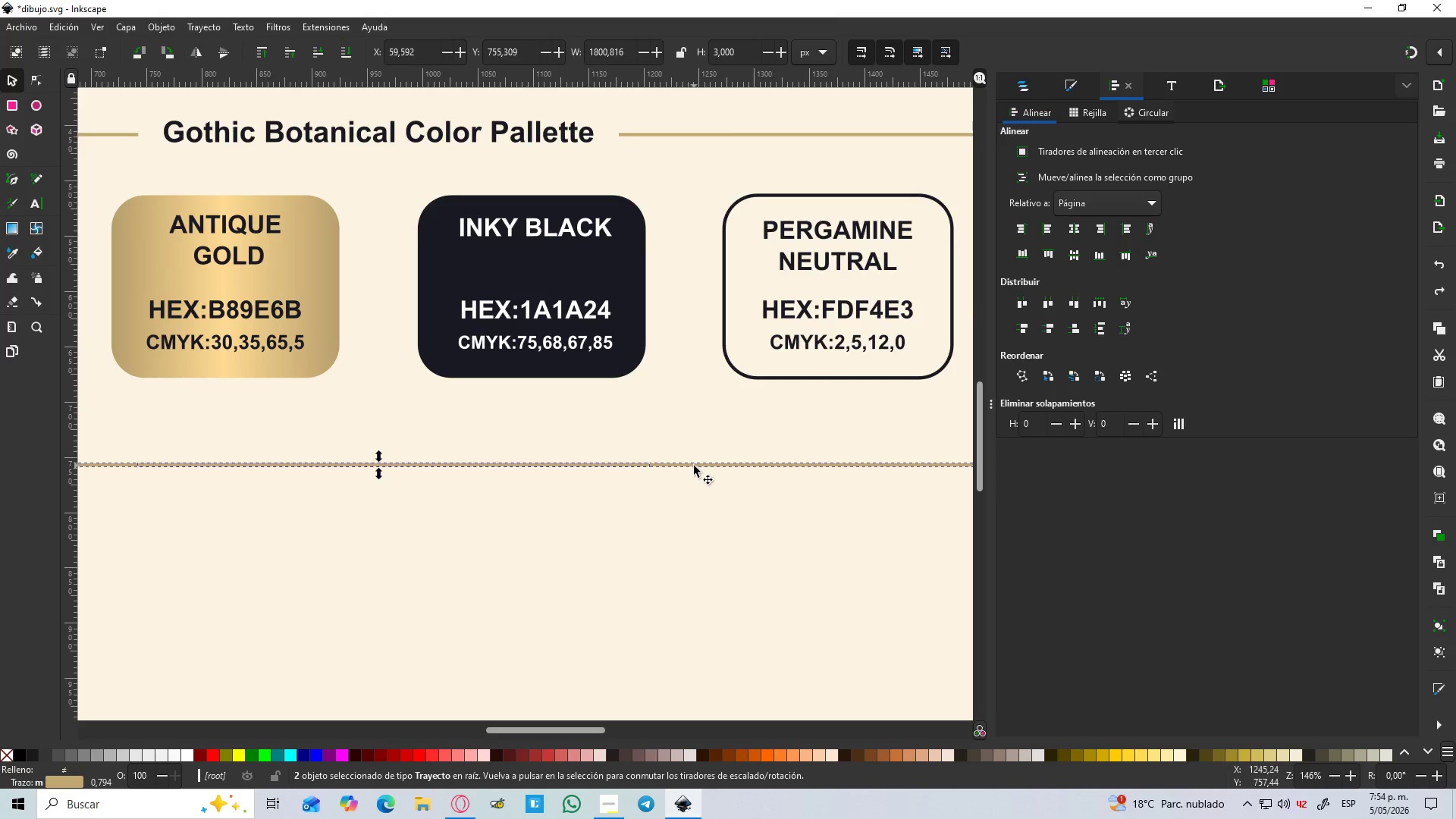 
key(Control+NumpadAdd)
 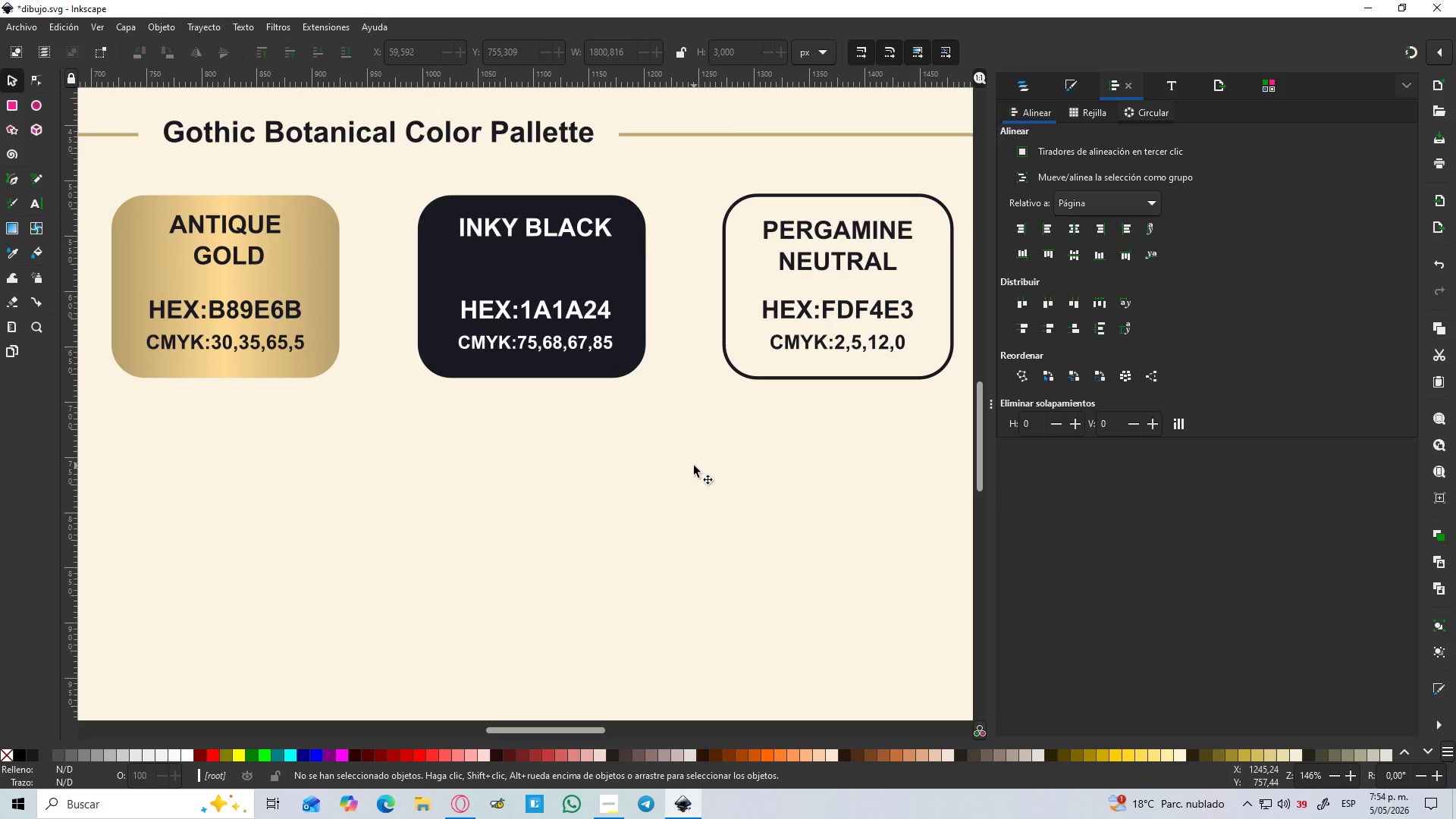 
scroll: coordinate [694, 466], scroll_direction: down, amount: 3.0
 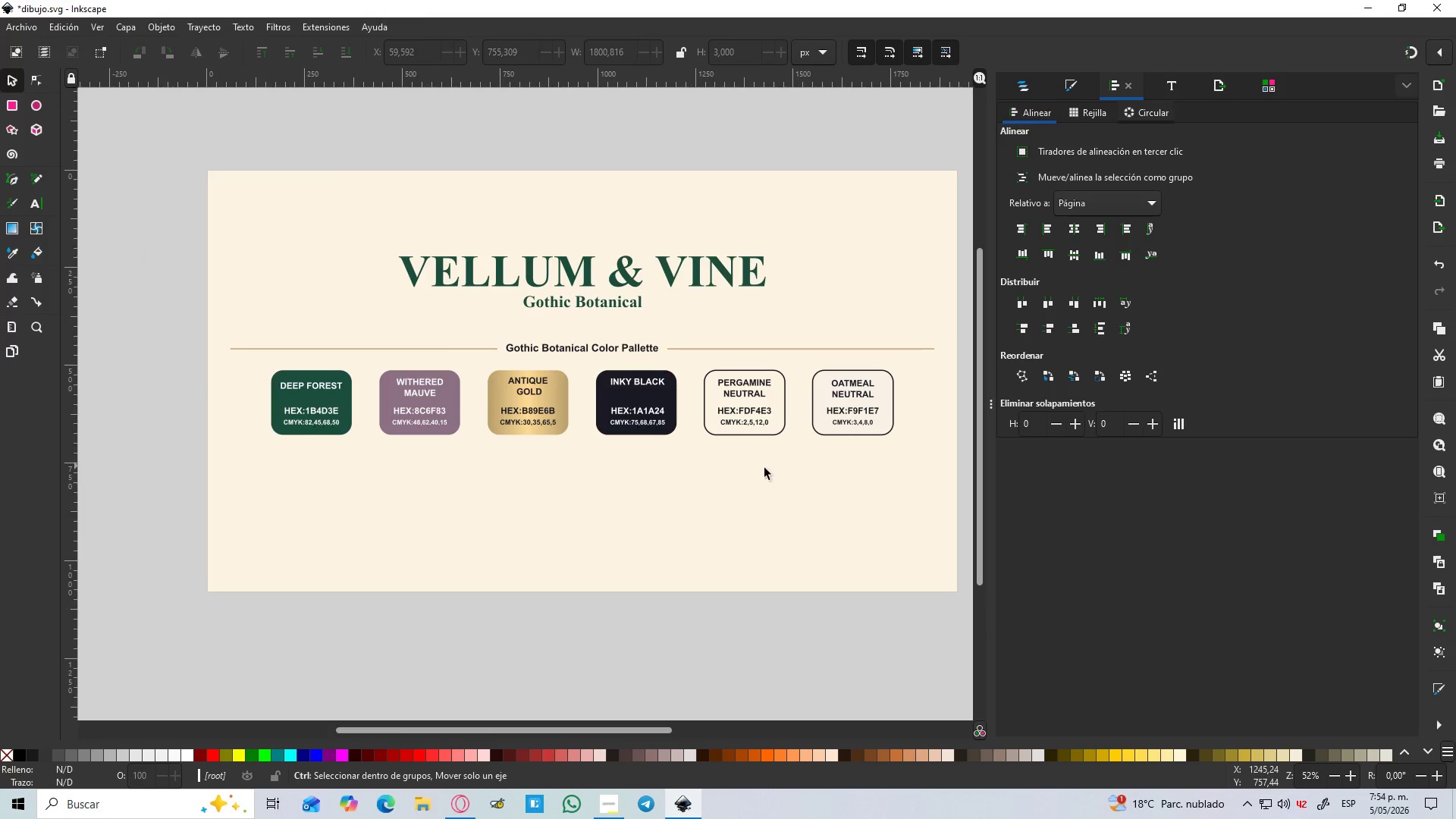 
key(Control+Z)
 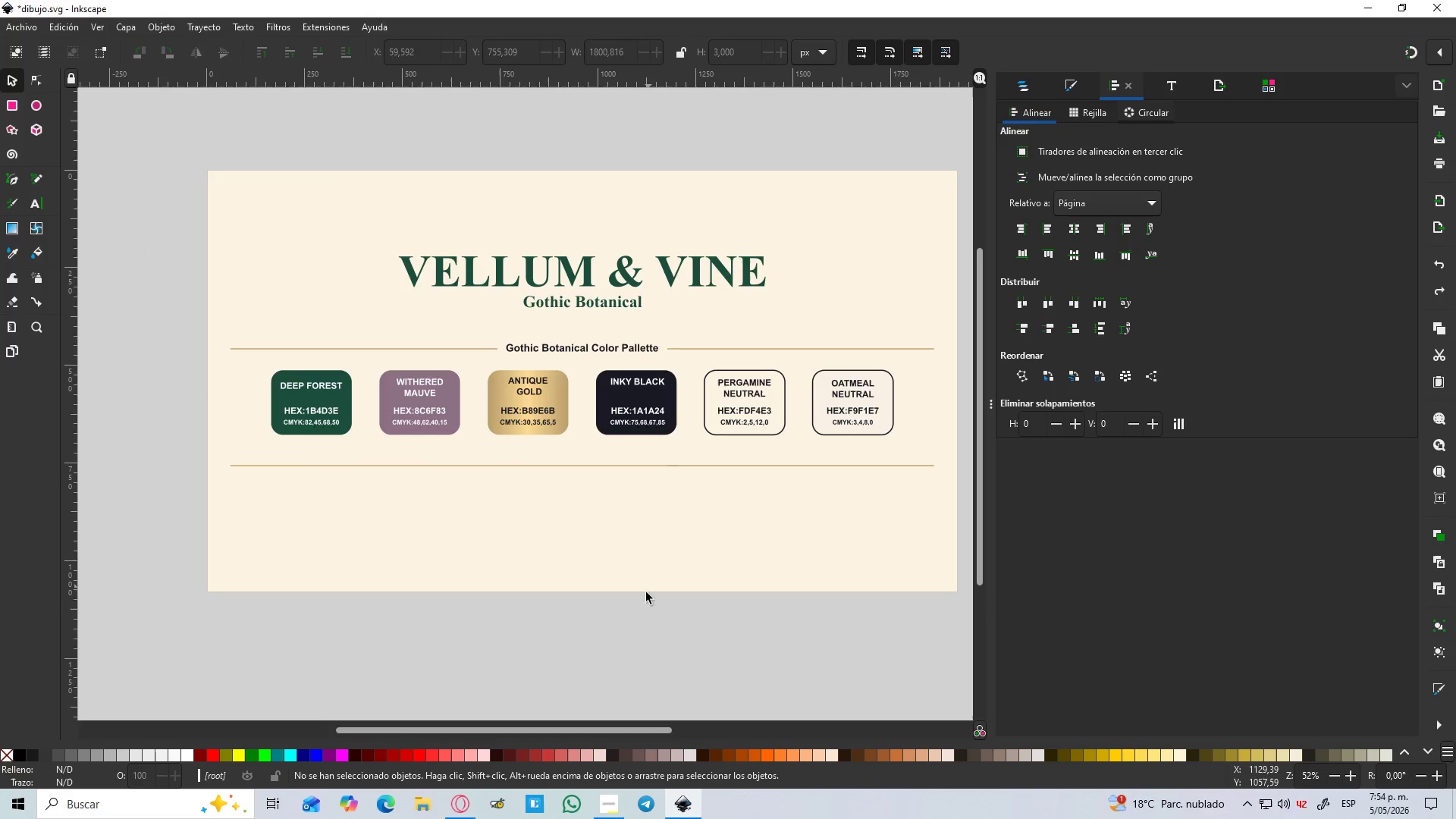 
left_click([639, 629])
 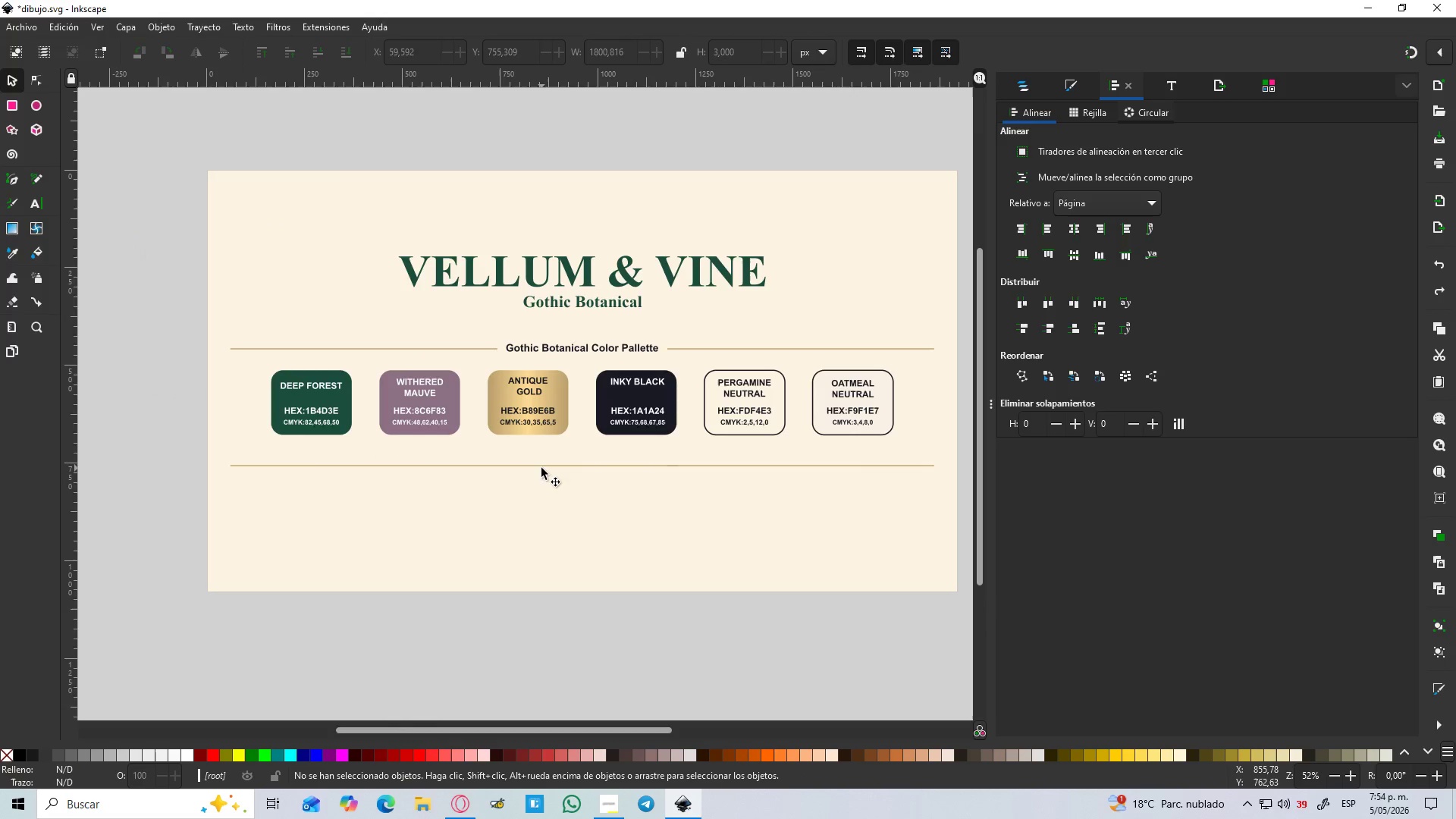 
left_click([541, 467])
 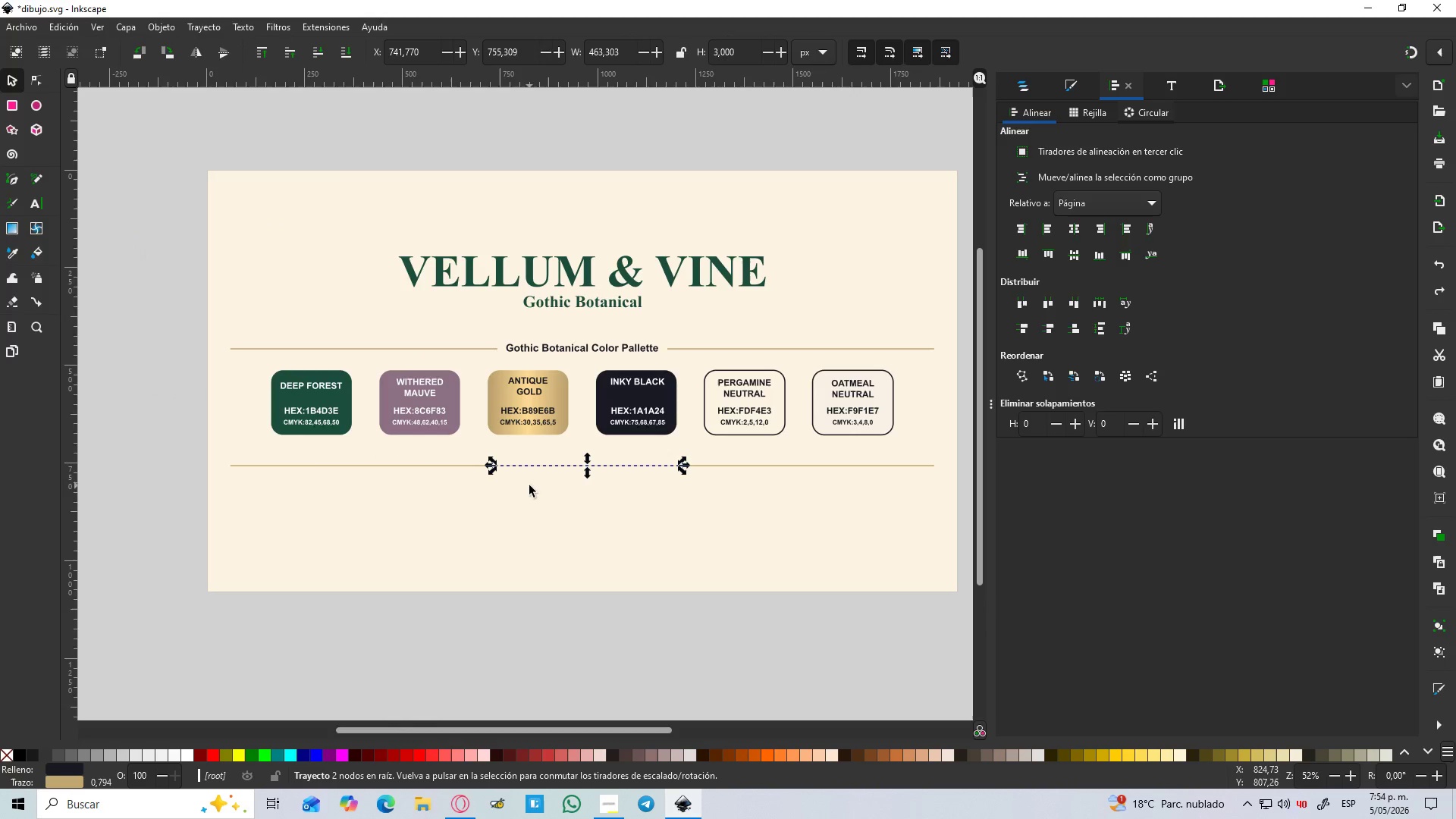 
hold_key(key=ControlLeft, duration=0.36)
scroll: coordinate [557, 478], scroll_direction: up, amount: 2.0
 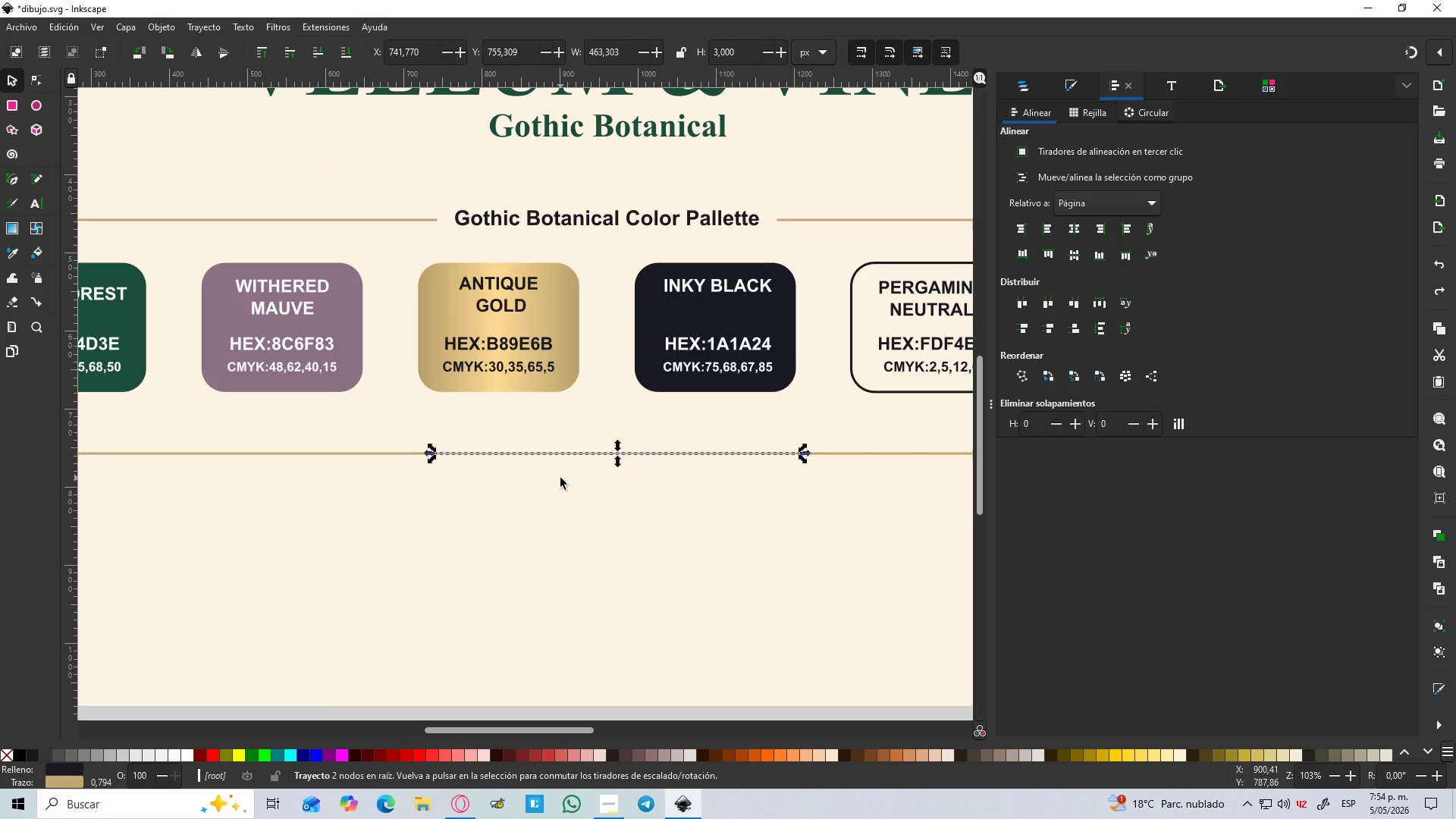 
key(NumpadSubtract)
 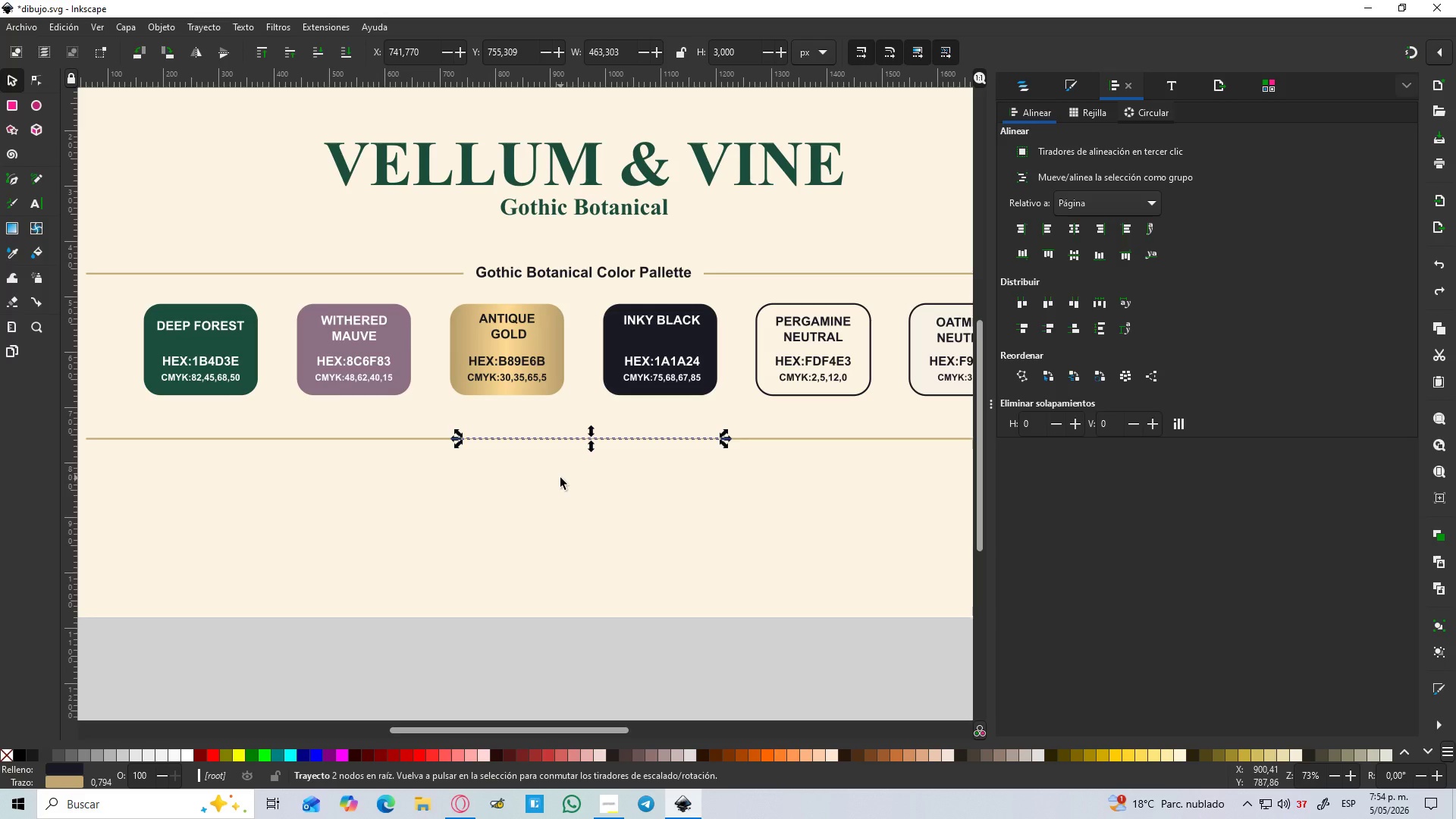 
hold_key(key=ControlLeft, duration=1.09)
 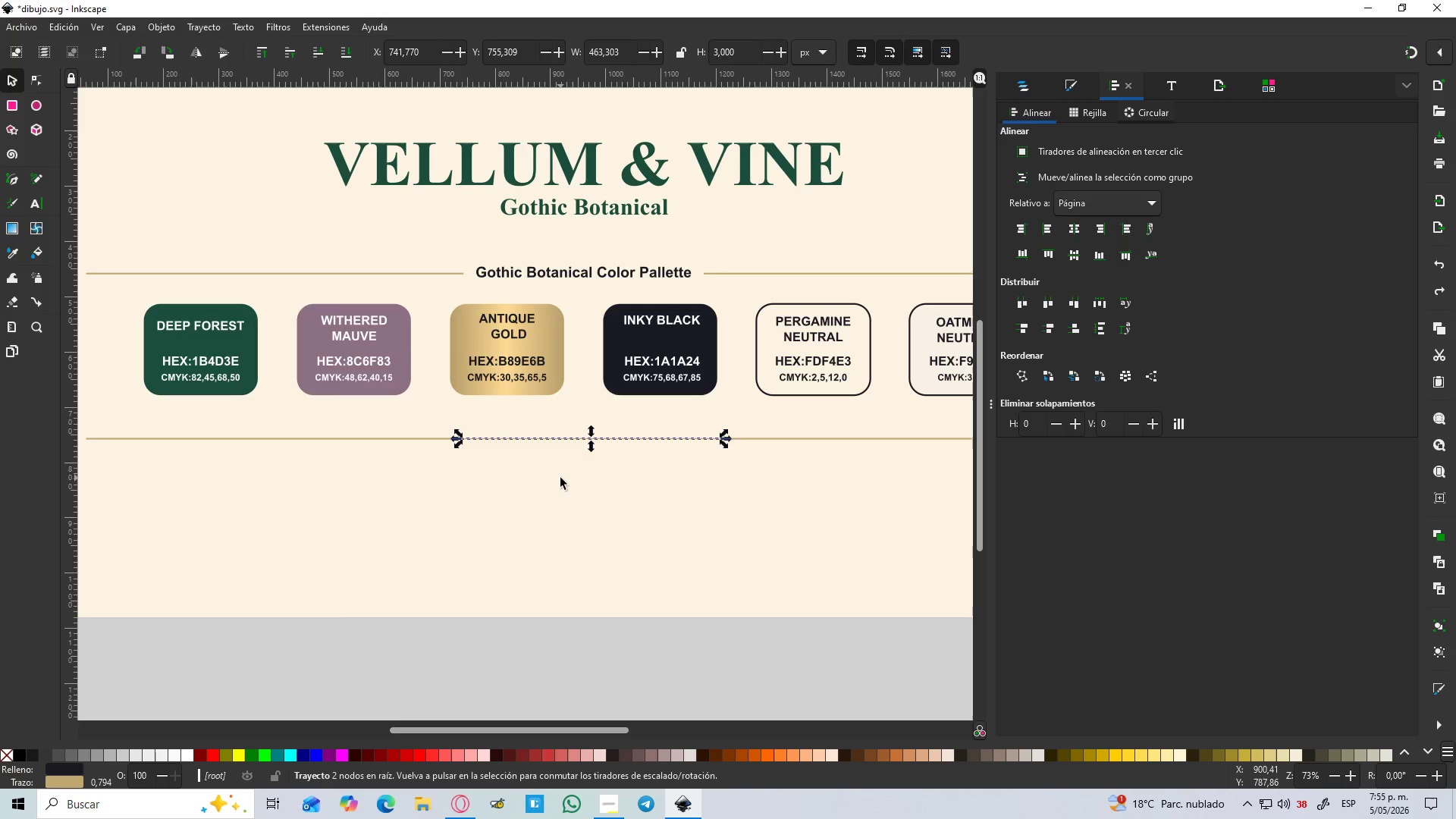 
key(Delete)
 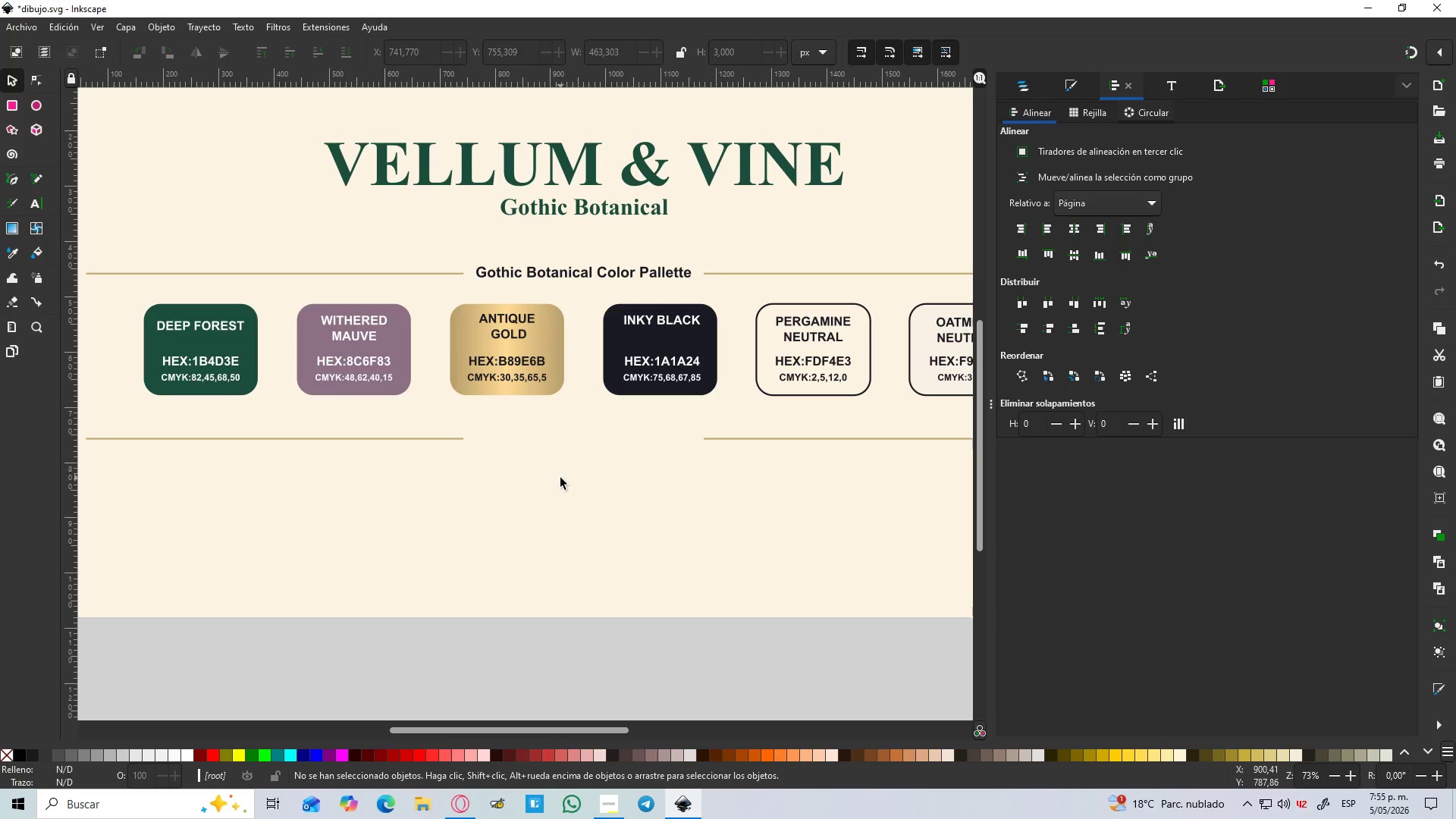 
hold_key(key=ControlLeft, duration=1.11)
scroll: coordinate [501, 445], scroll_direction: down, amount: 2.0
 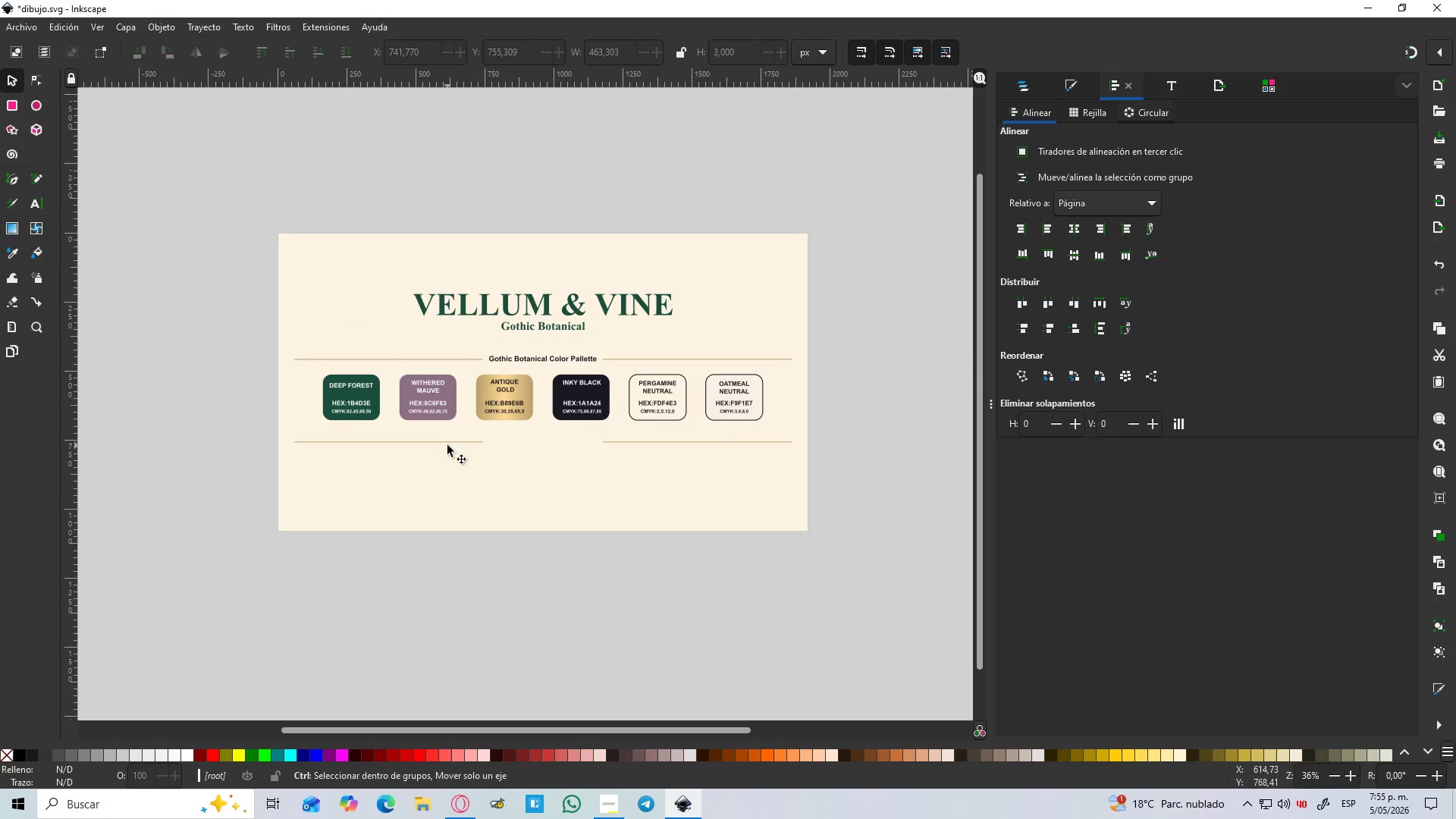 
hold_key(key=ControlLeft, duration=0.72)
scroll: coordinate [356, 458], scroll_direction: up, amount: 2.0
 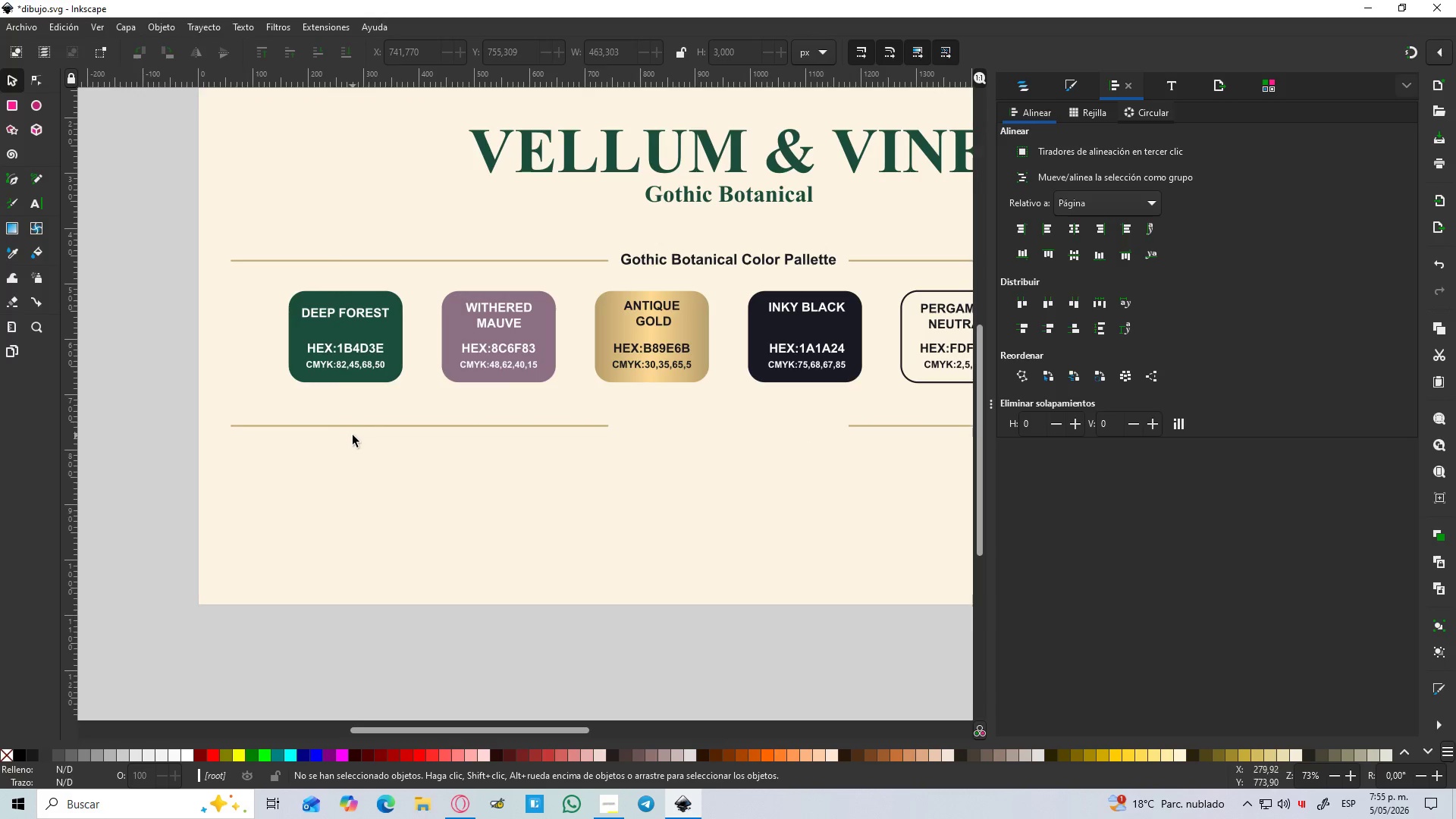 
key(B)
 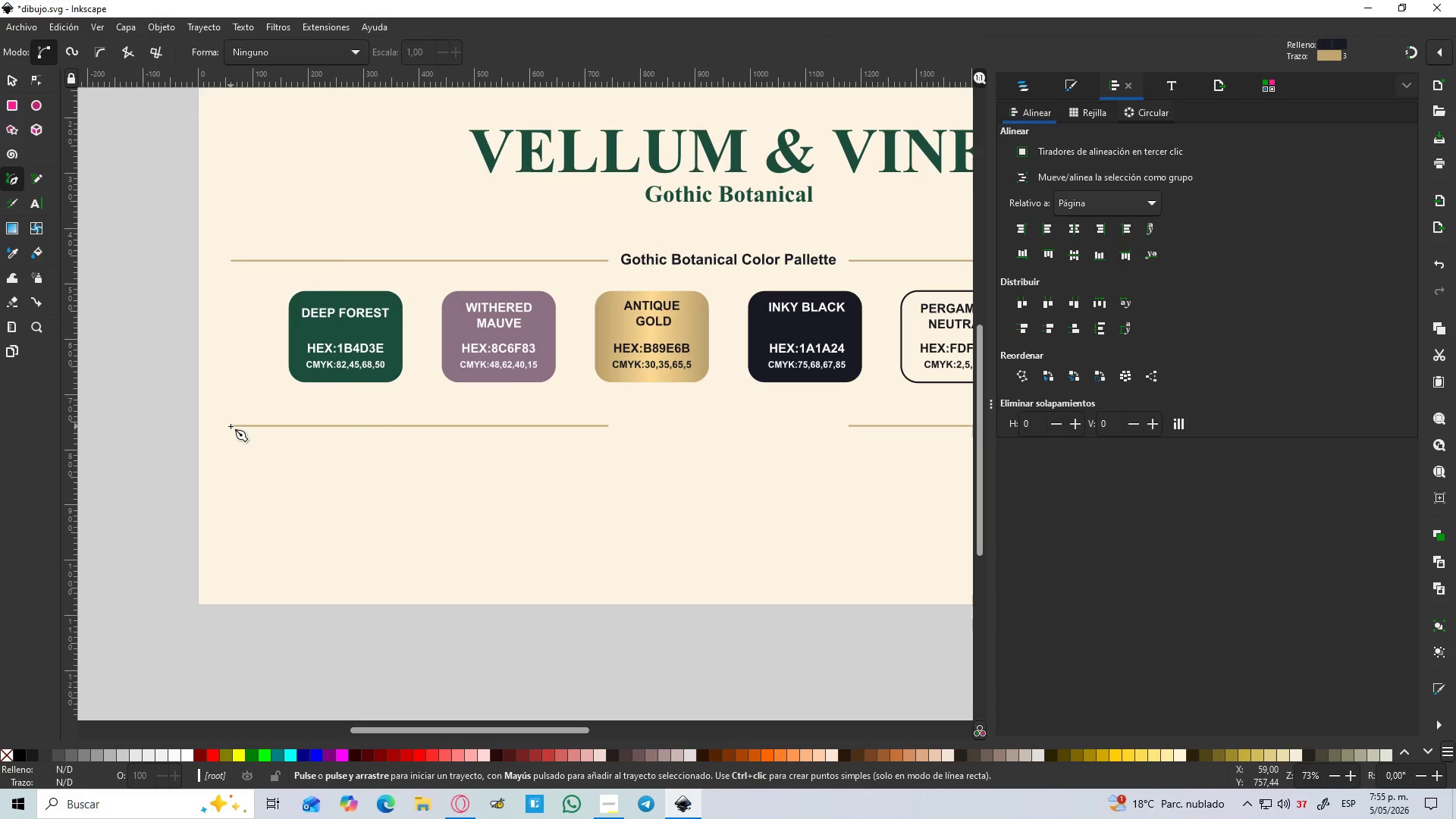 
left_click([231, 426])
 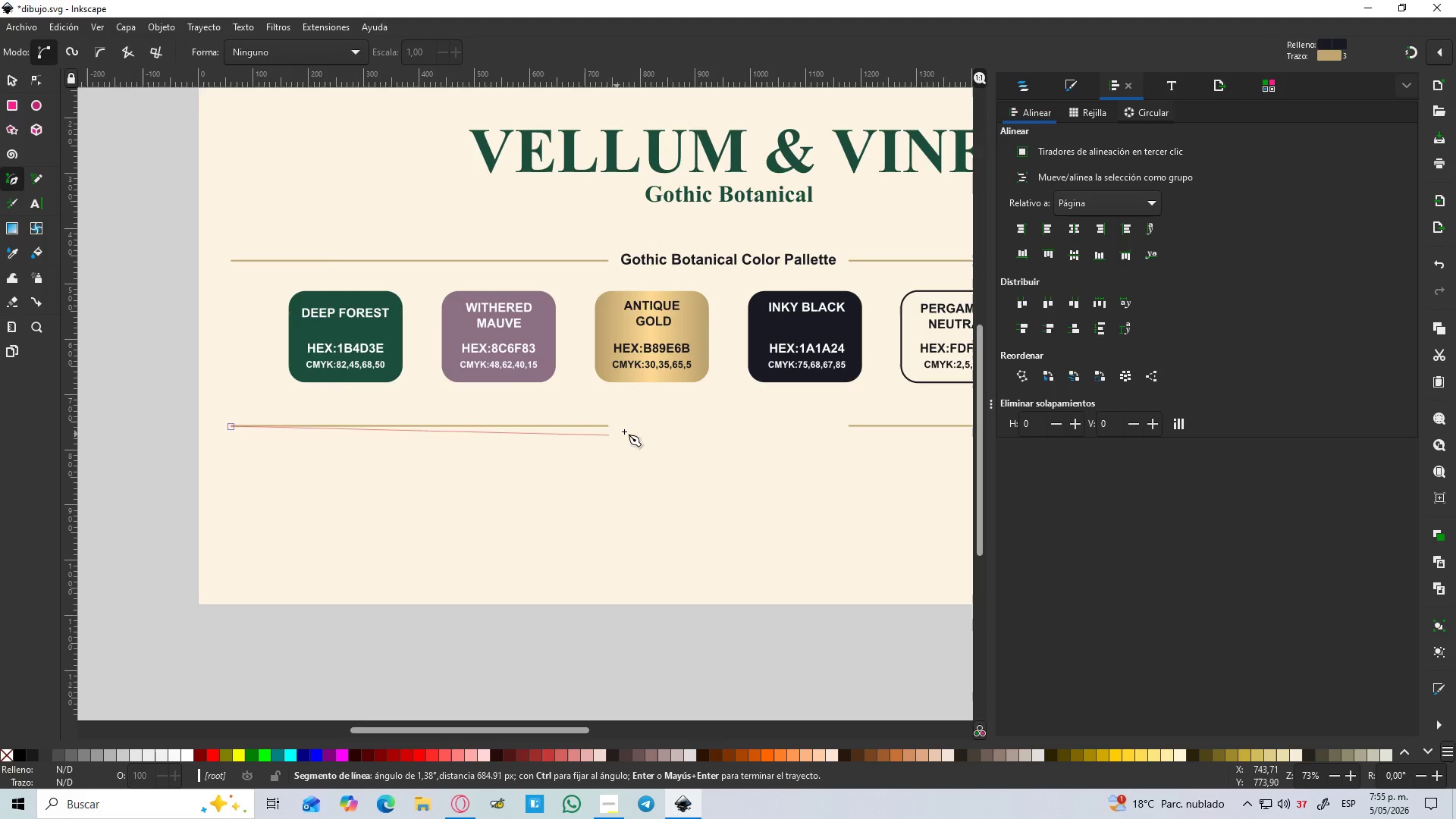 
scroll: coordinate [679, 416], scroll_direction: down, amount: 3.0
 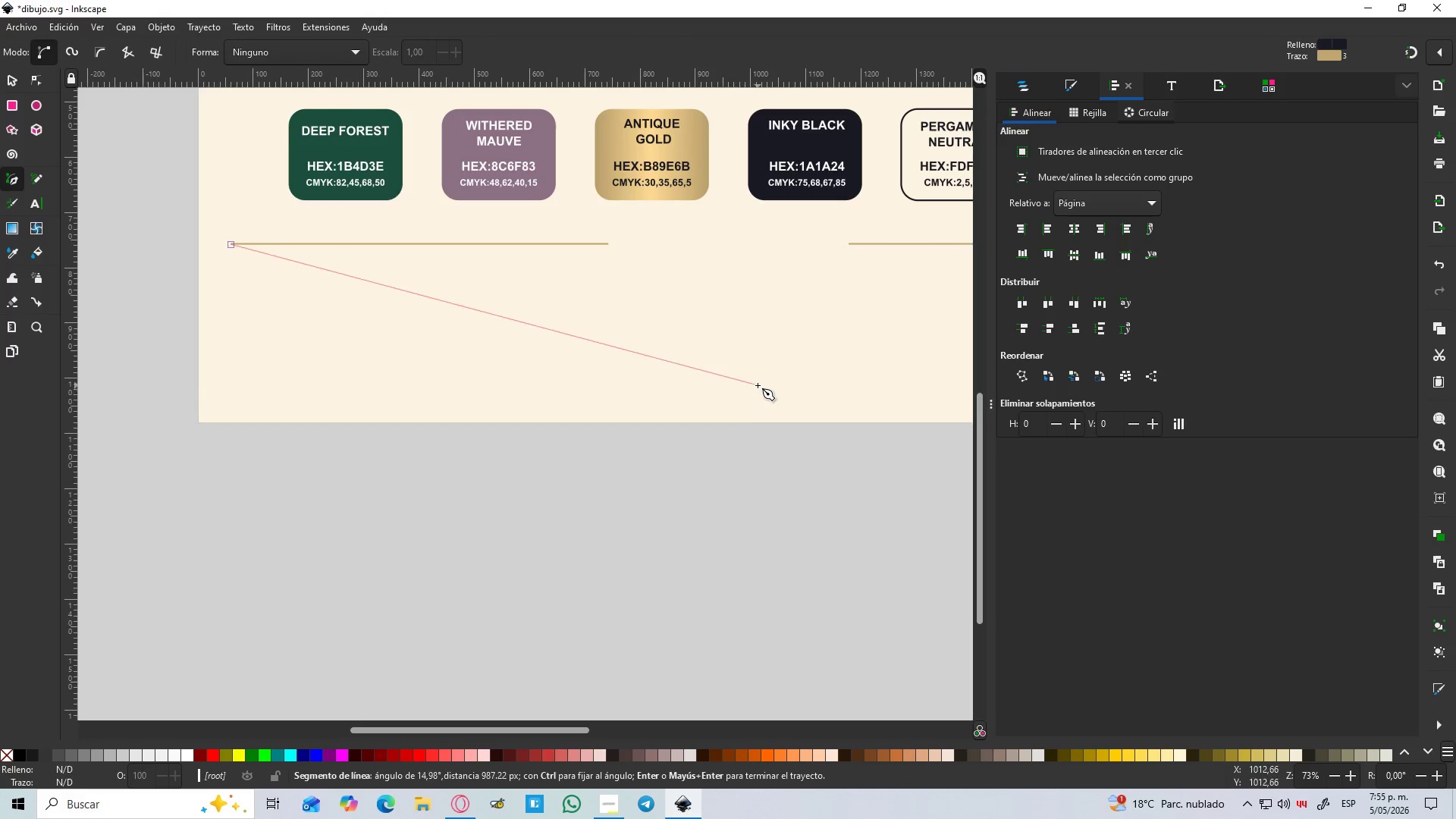 
hold_key(key=ControlLeft, duration=0.45)
scroll: coordinate [758, 369], scroll_direction: down, amount: 3.0
 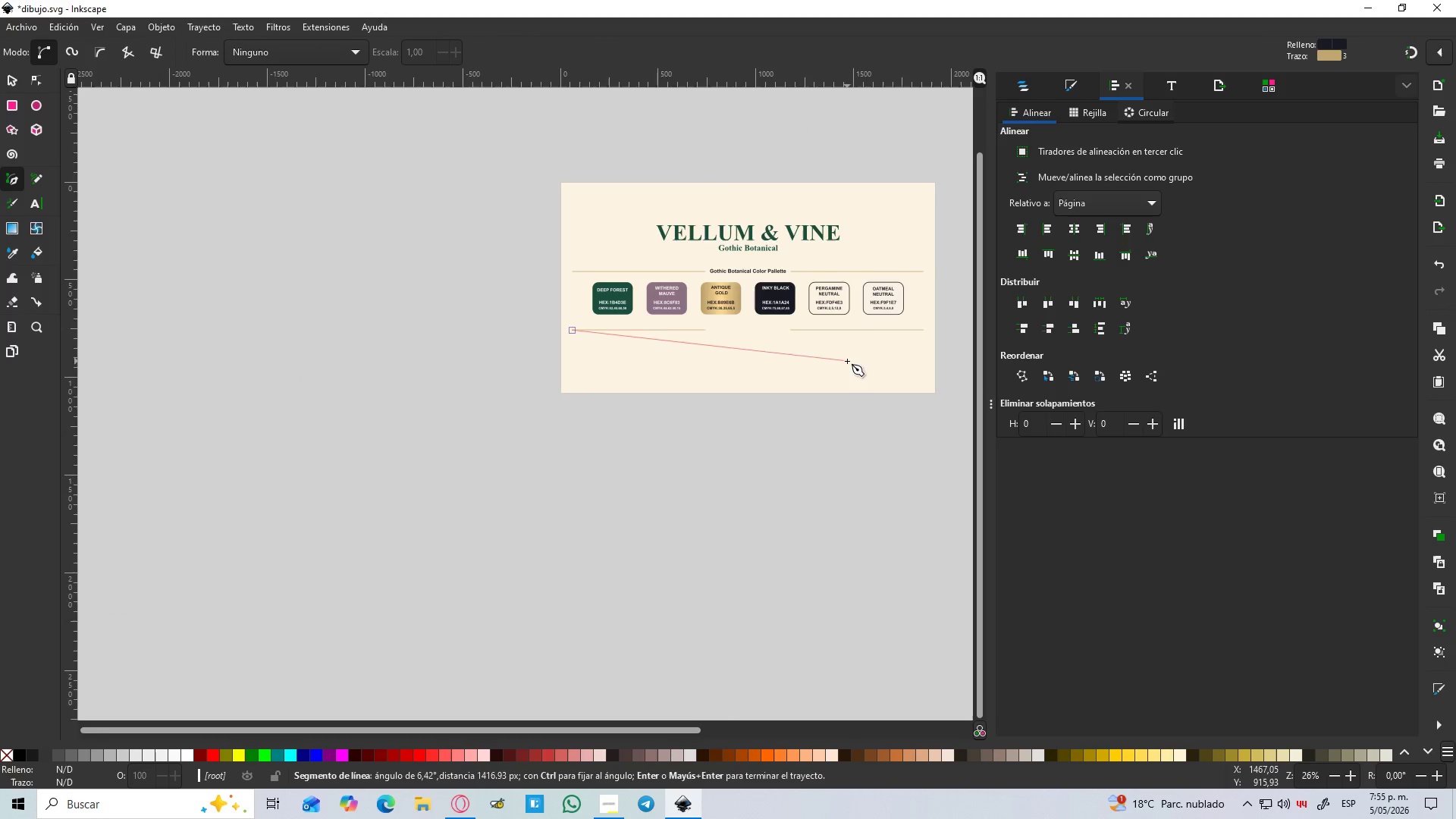 
hold_key(key=Space, duration=0.52)
 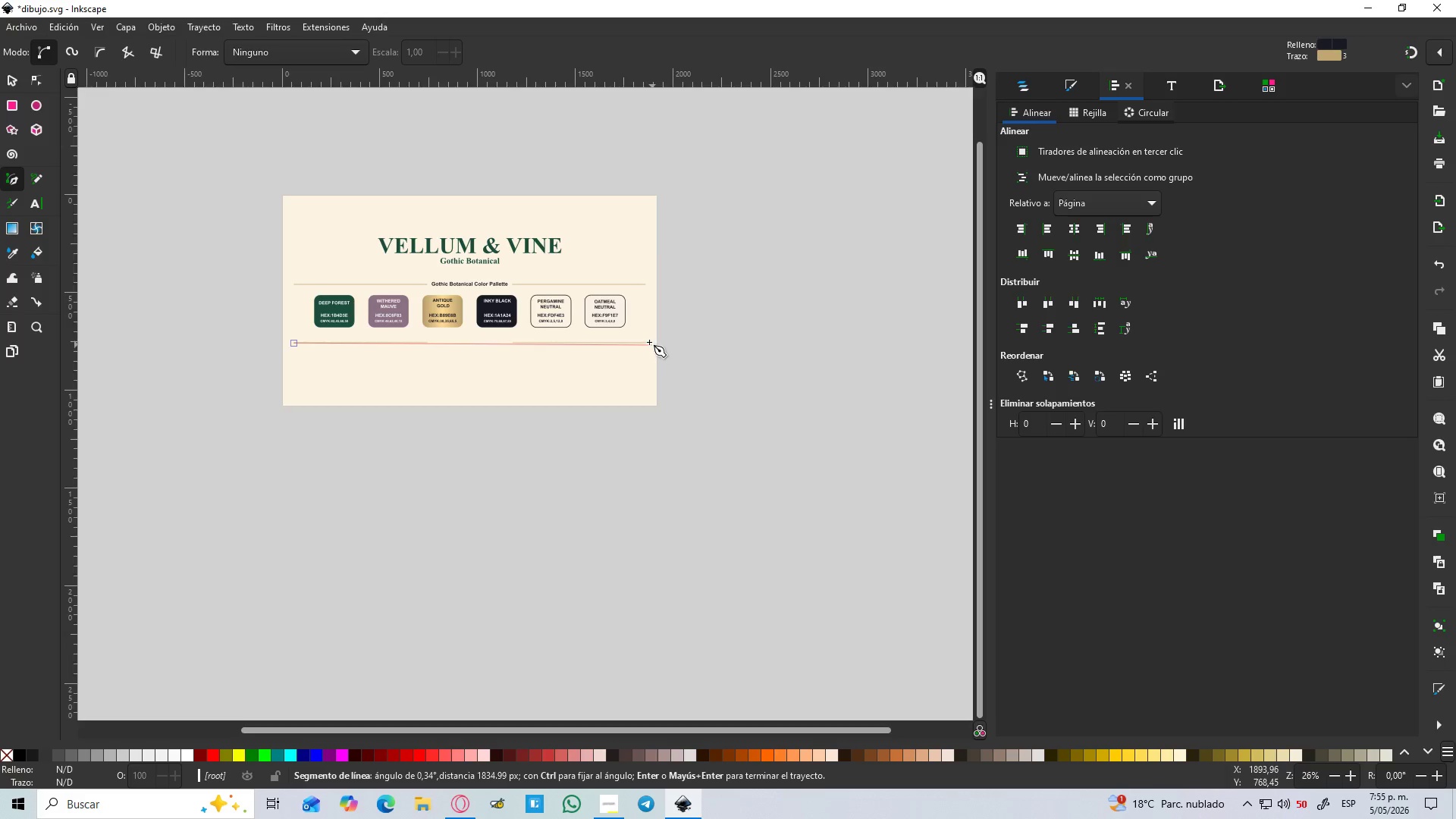 
hold_key(key=ControlLeft, duration=1.16)
scroll: coordinate [641, 342], scroll_direction: up, amount: 7.0
 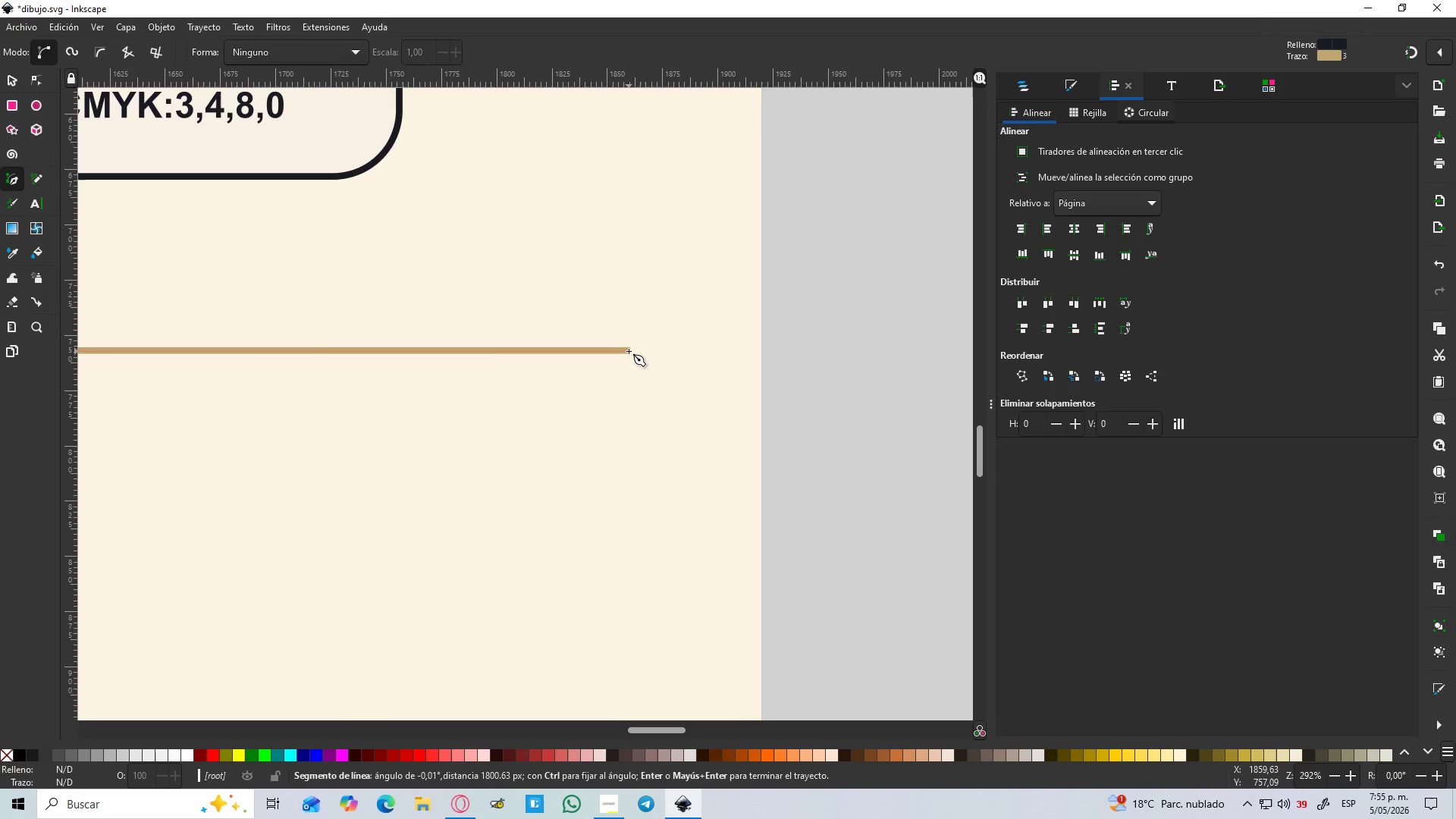 
hold_key(key=ControlLeft, duration=0.83)
left_click([629, 351])
 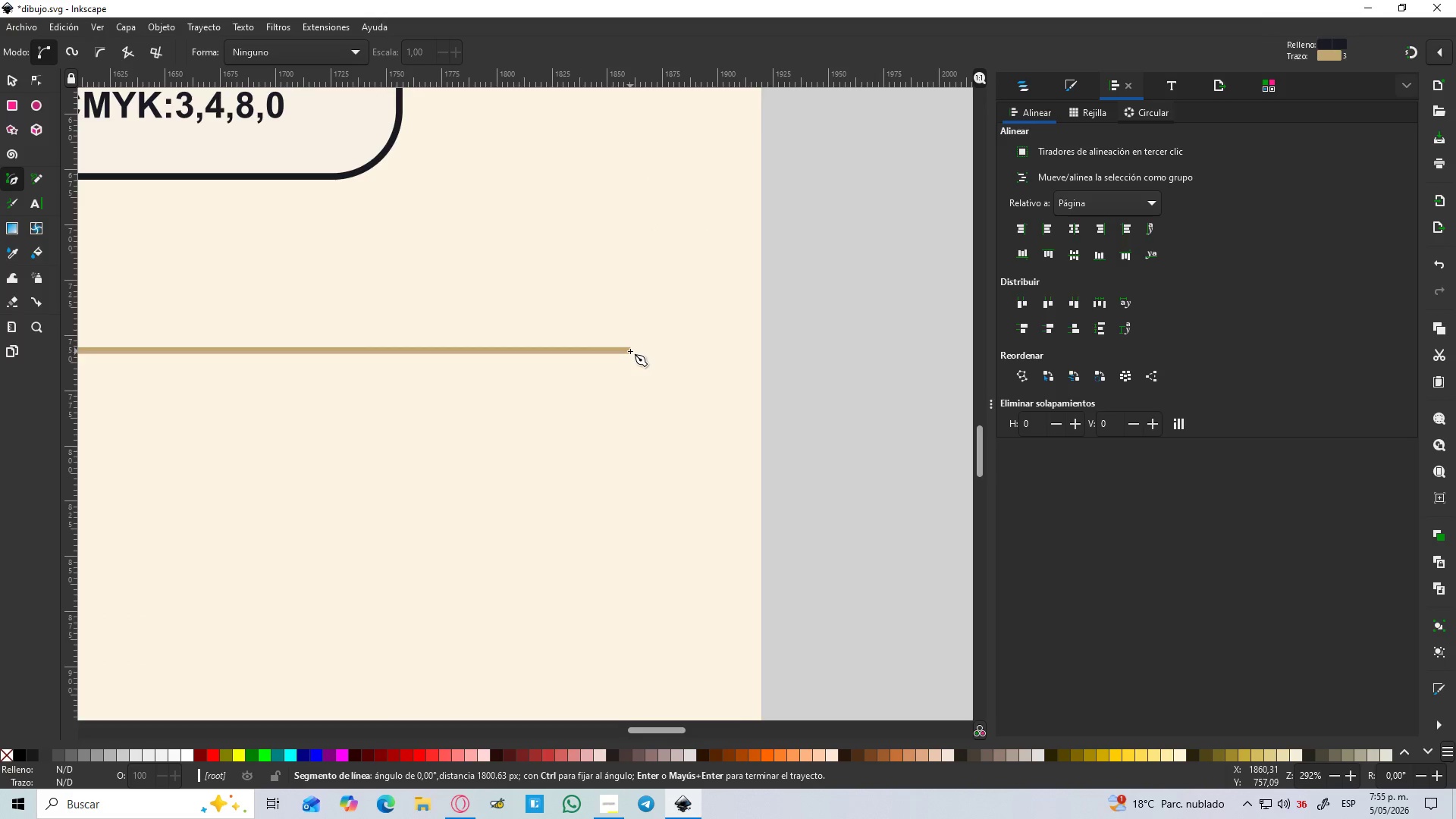 
hold_key(key=ControlLeft, duration=1.11)
scroll: coordinate [630, 352], scroll_direction: down, amount: 6.0
 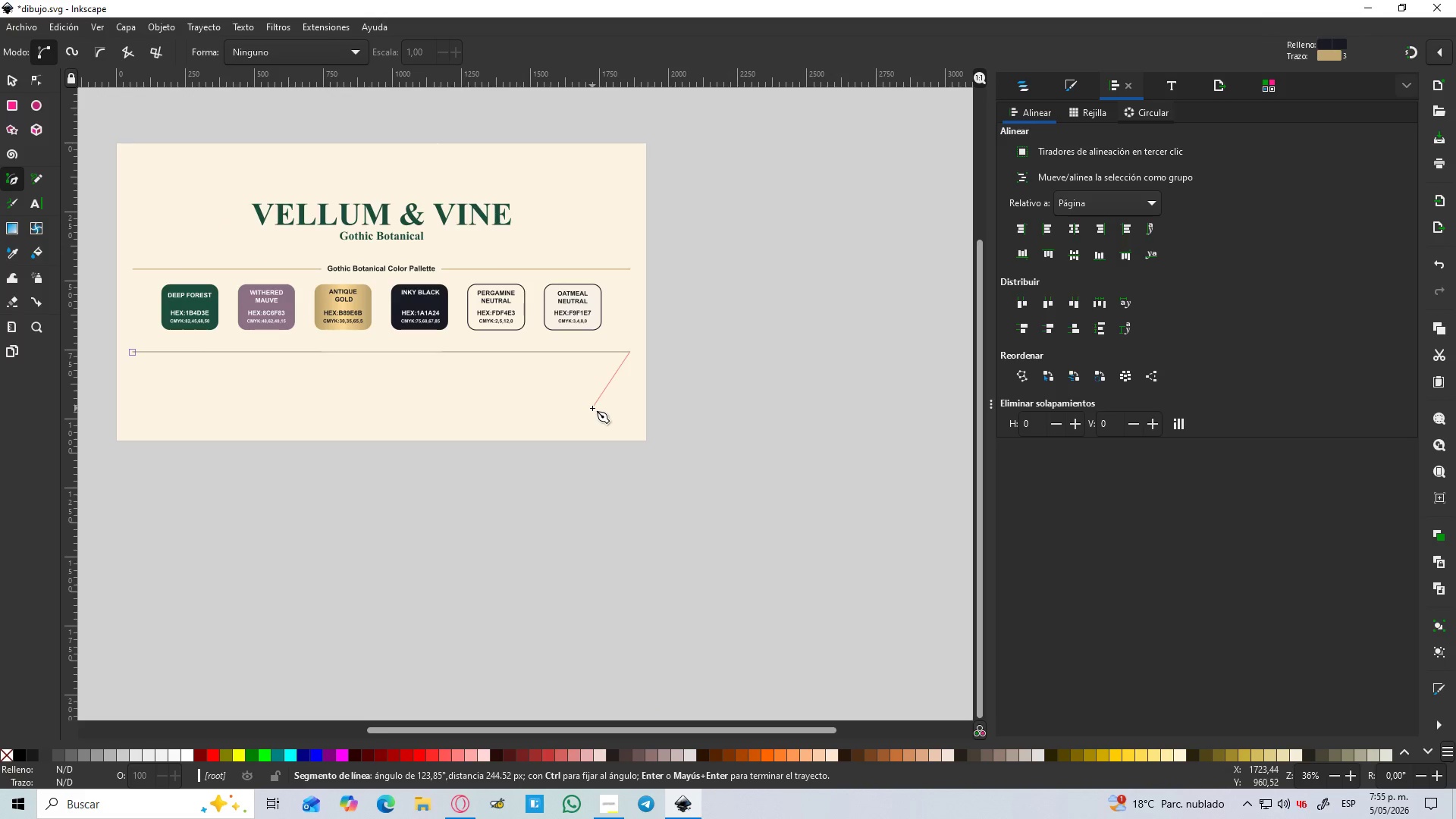 
key(Enter)
 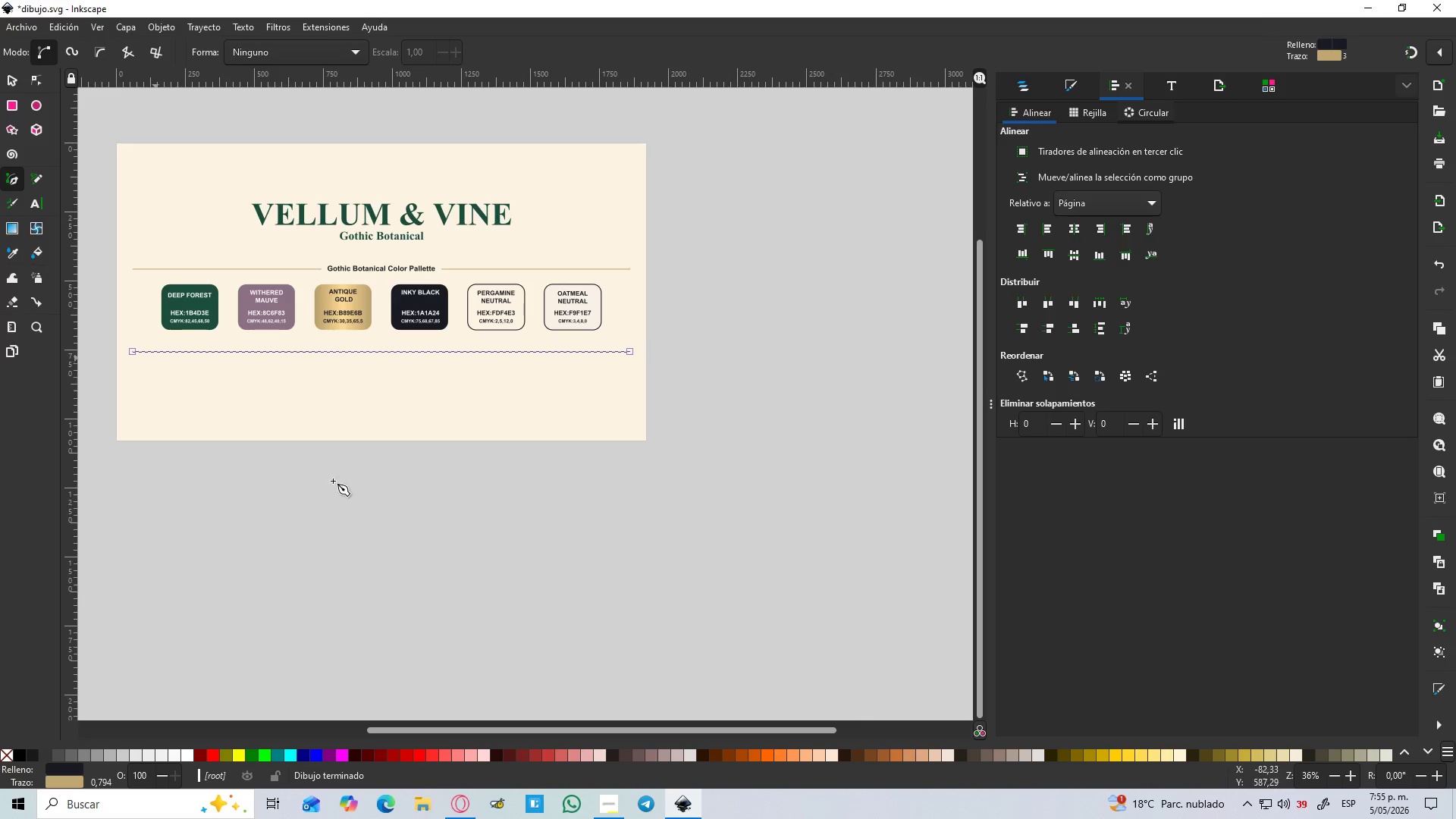 
key(S)
 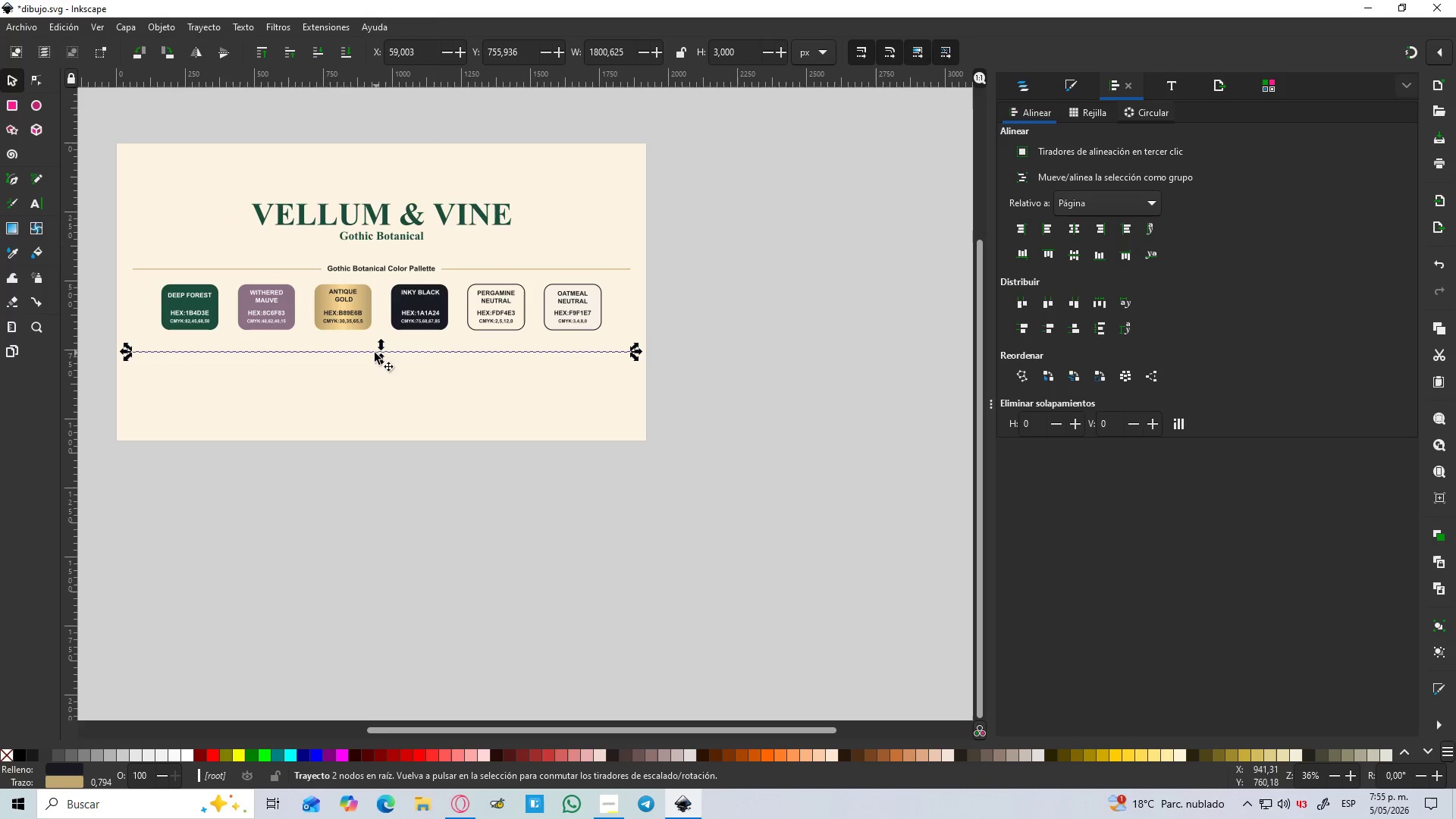 
left_click_drag(start_coordinate=[373, 353], to_coordinate=[370, 385])
 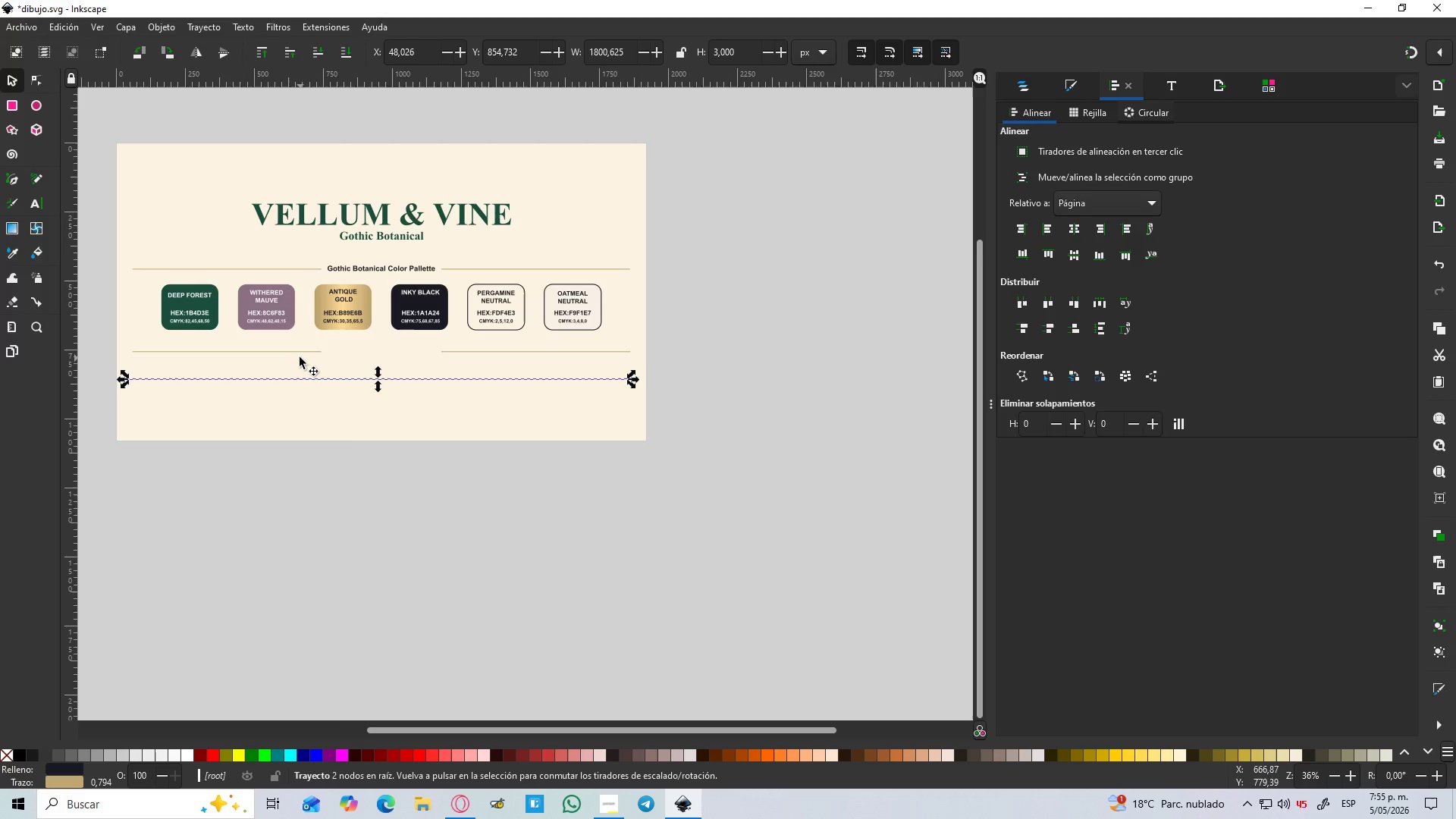 
left_click([297, 355])
 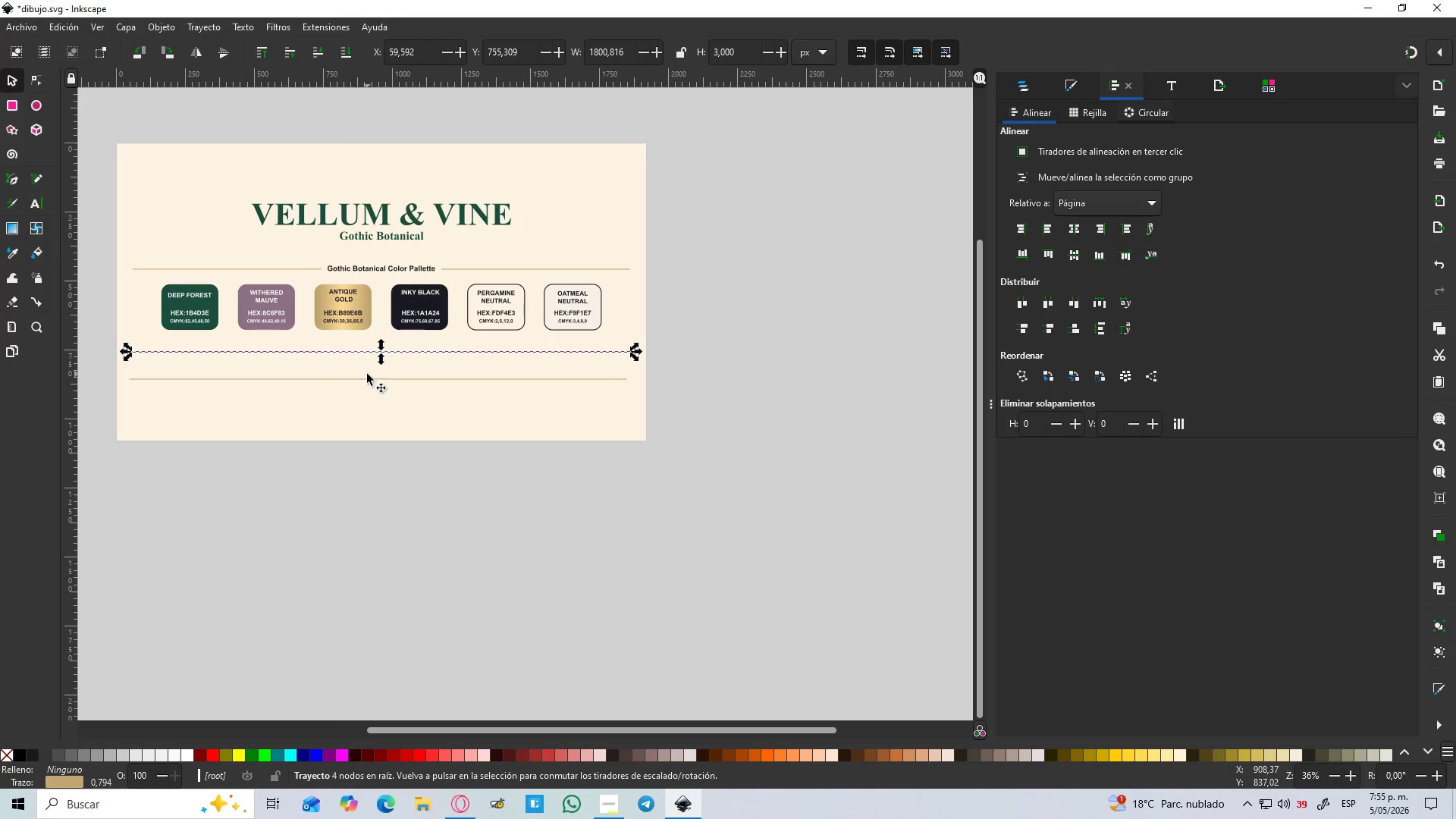 
key(Delete)
 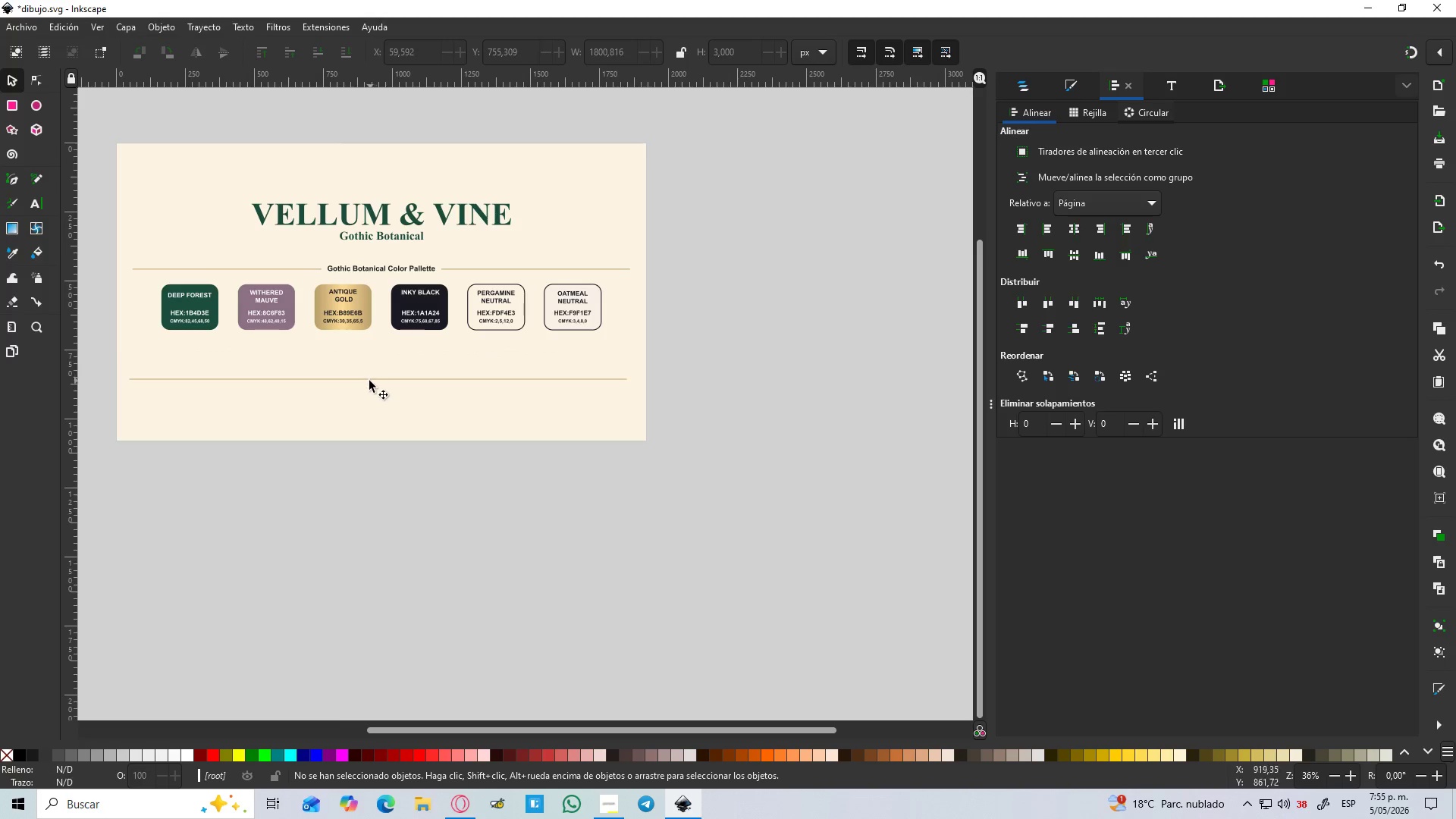 
left_click([369, 381])
 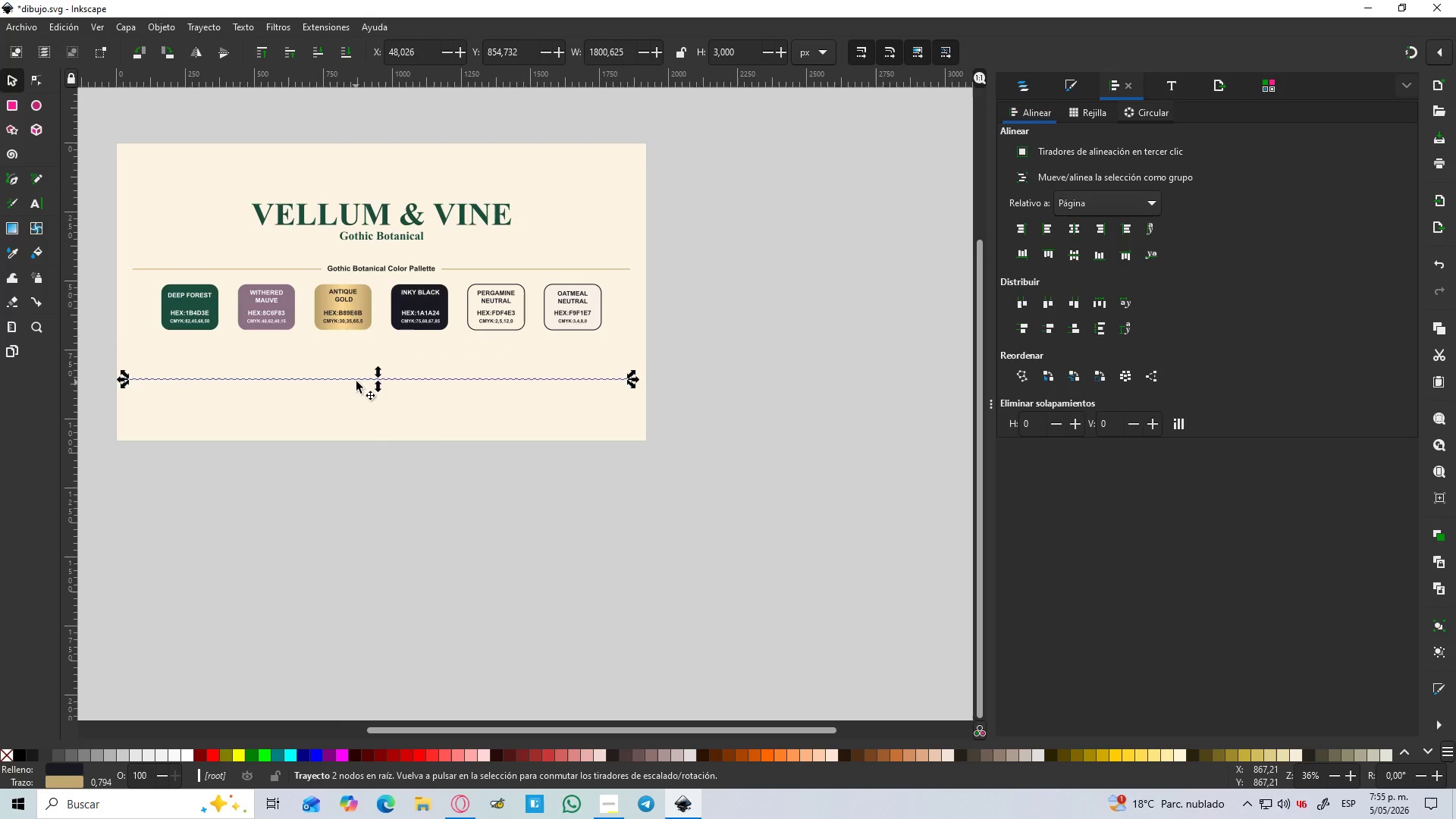 
left_click_drag(start_coordinate=[356, 381], to_coordinate=[356, 345])
 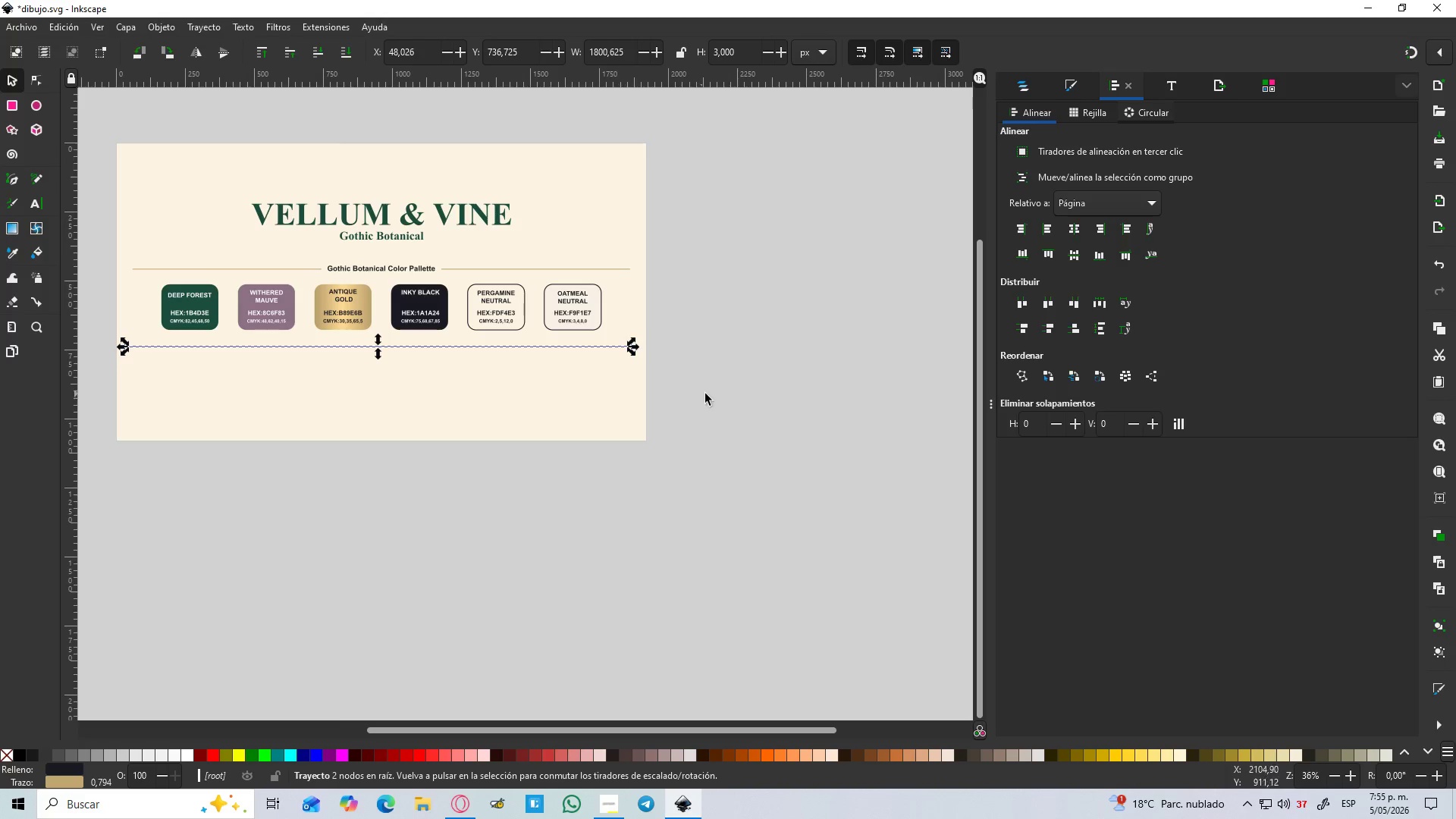 
hold_key(key=ControlLeft, duration=1.52)
 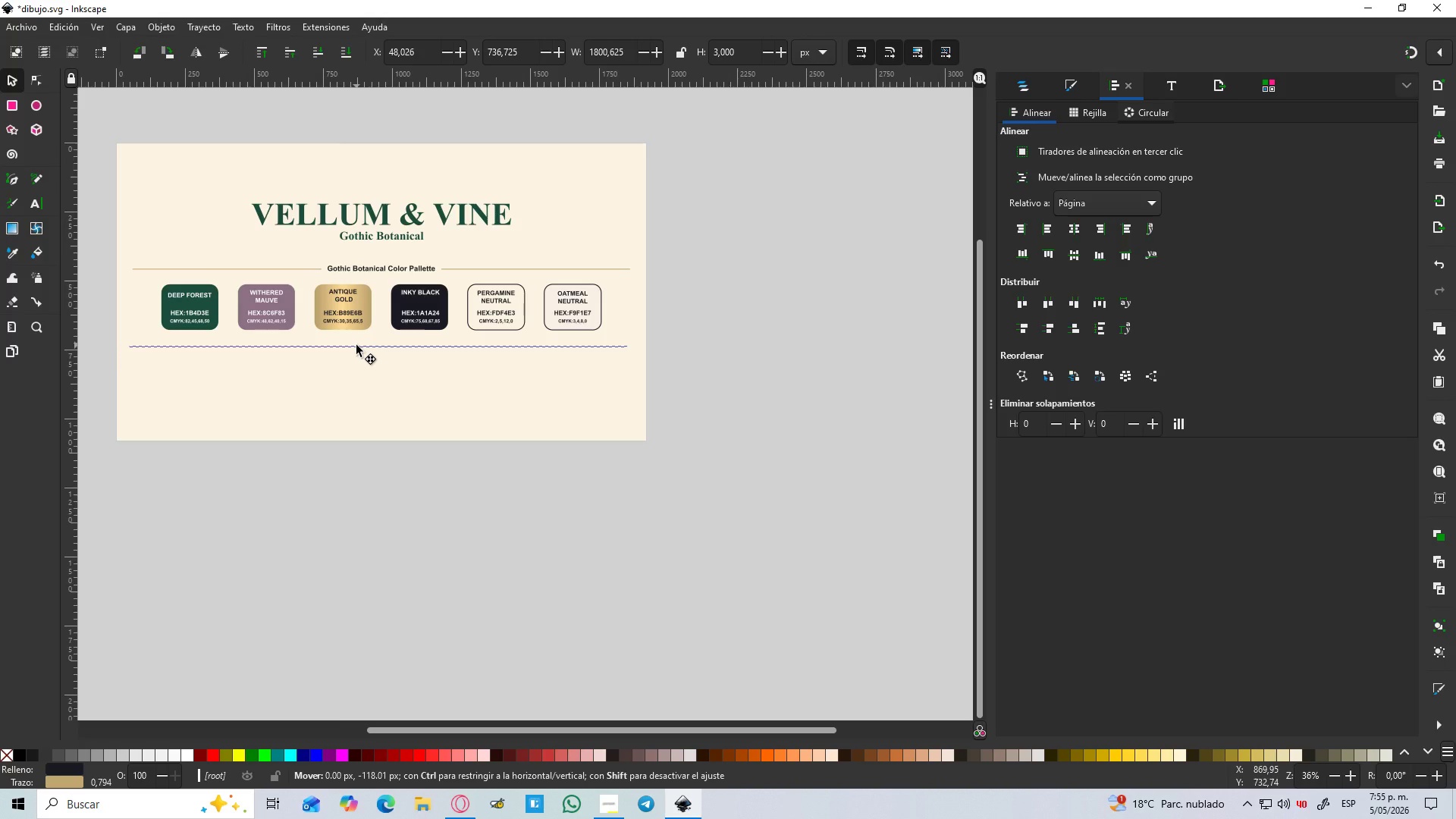 
hold_key(key=ControlLeft, duration=1.23)
 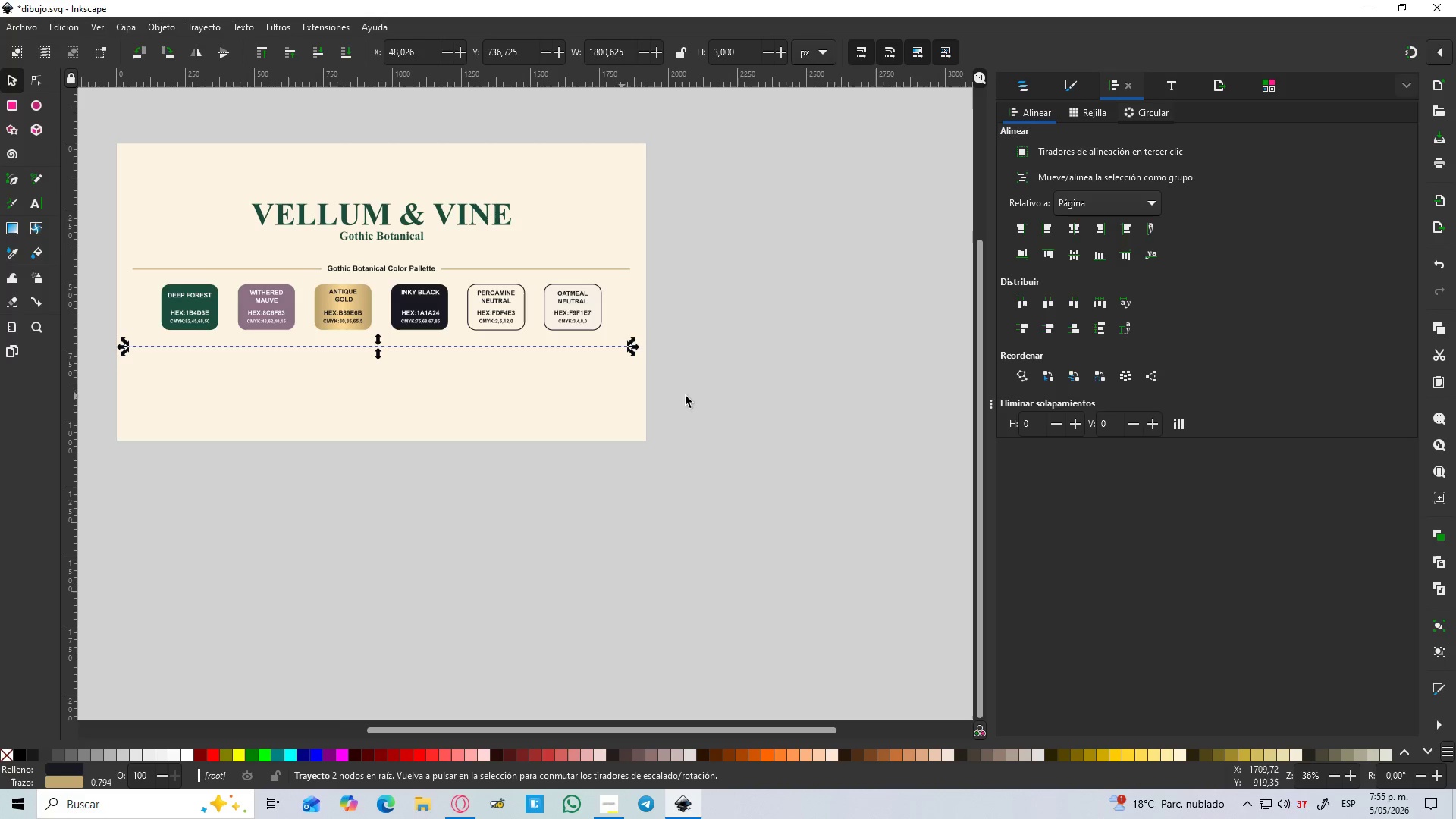 
left_click([706, 394])
 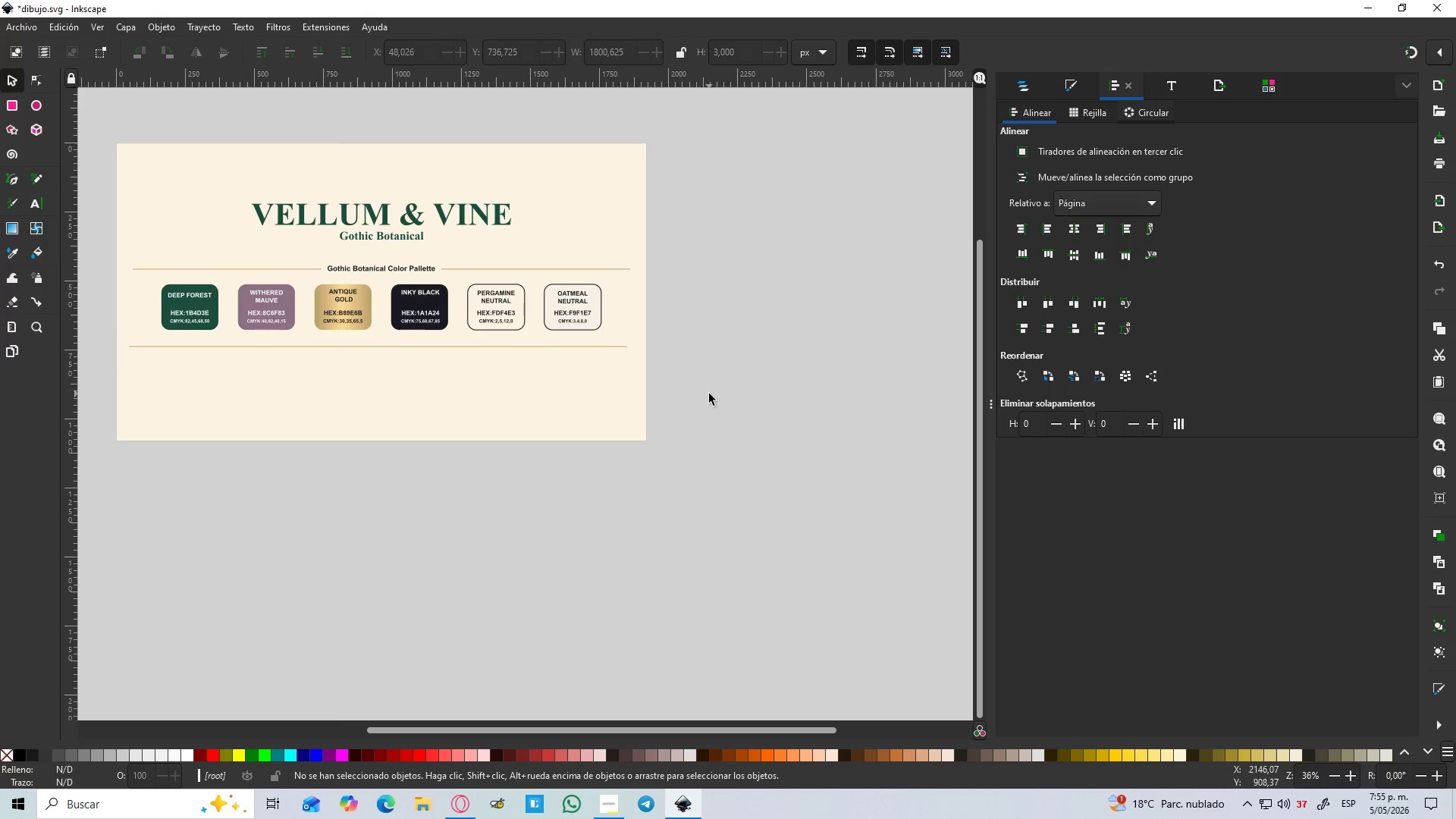 
hold_key(key=ControlLeft, duration=0.36)
scroll: coordinate [709, 394], scroll_direction: down, amount: 1.0
 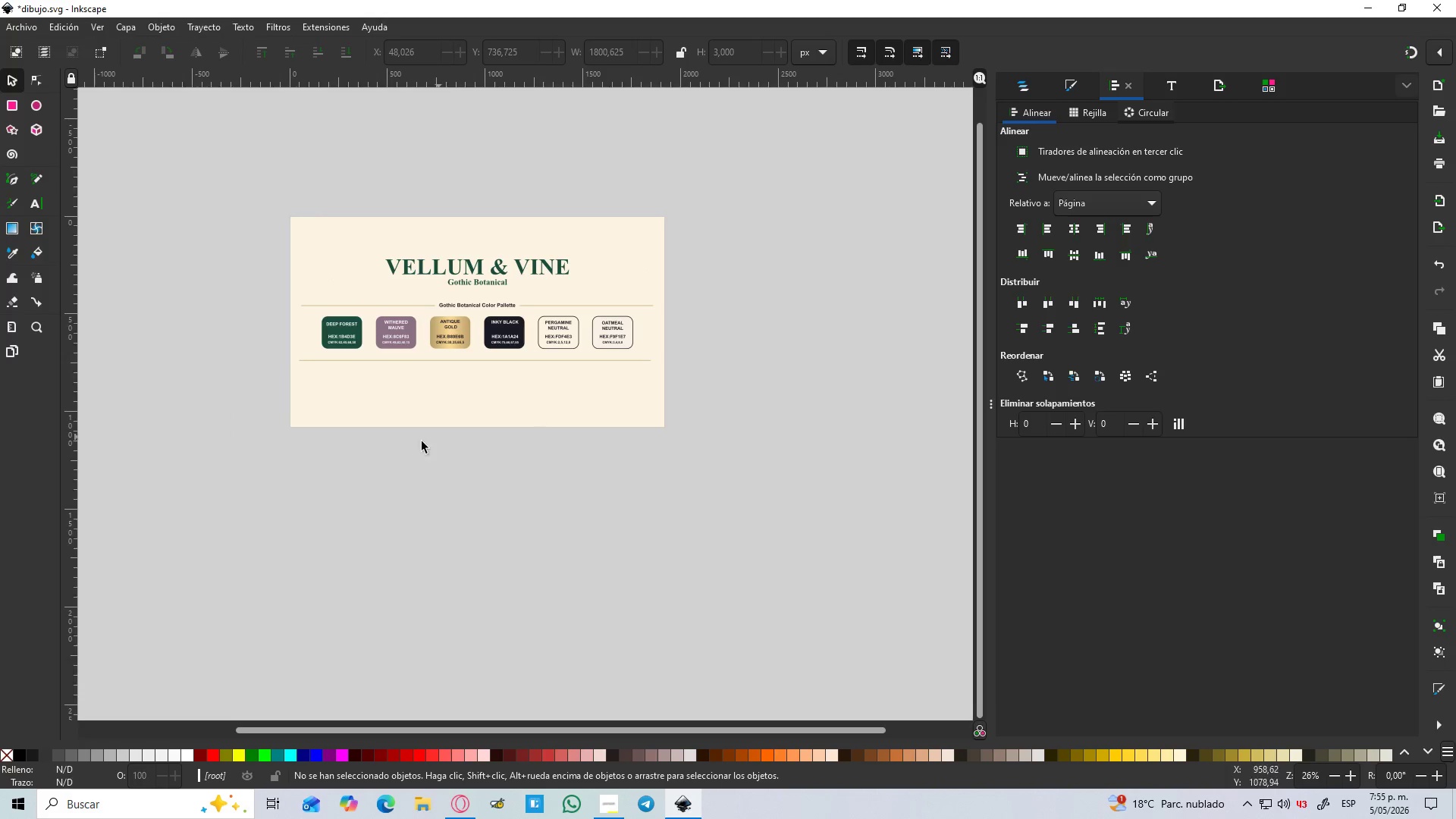 
hold_key(key=Space, duration=0.36)
 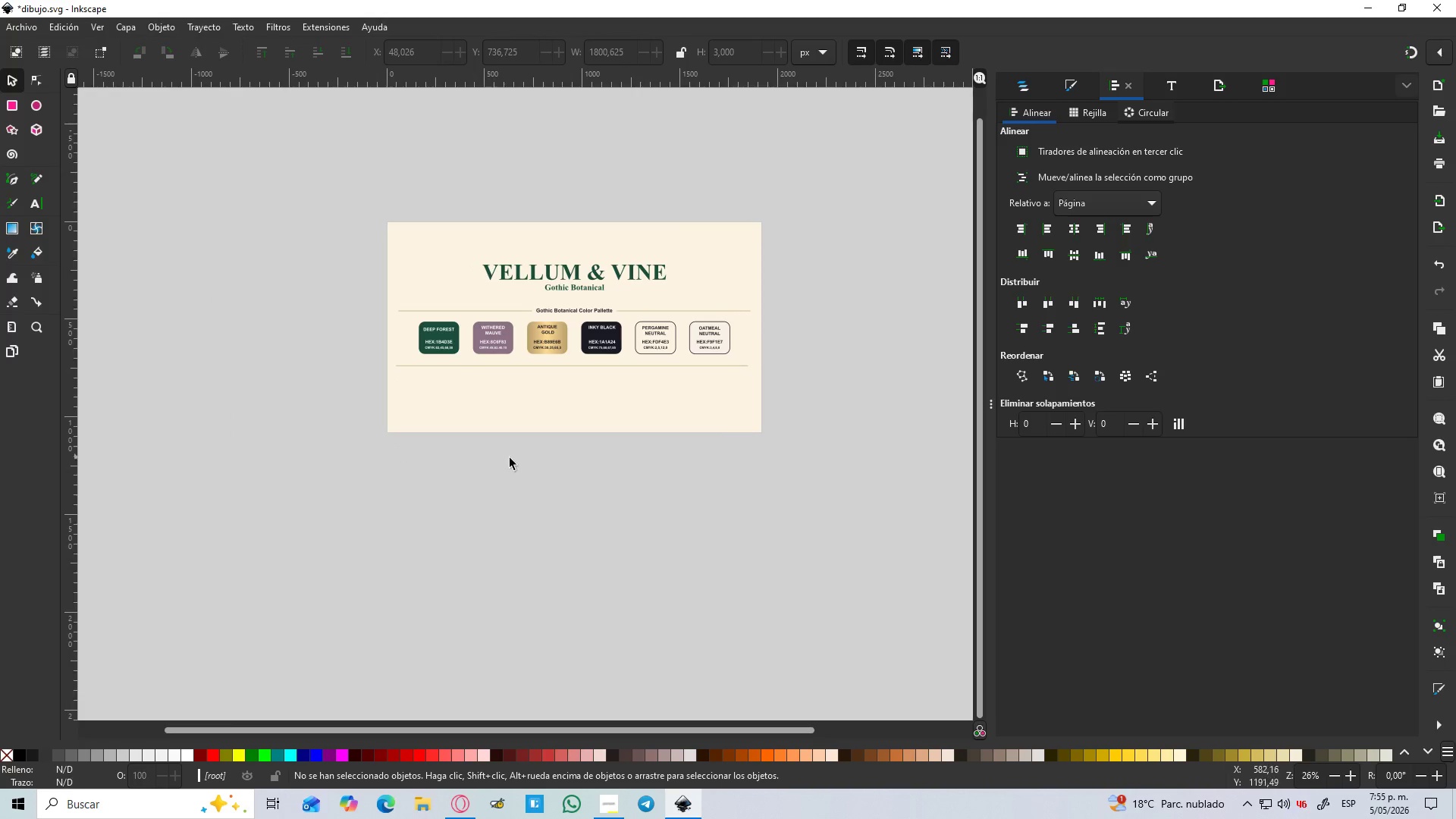 
left_click([512, 460])
 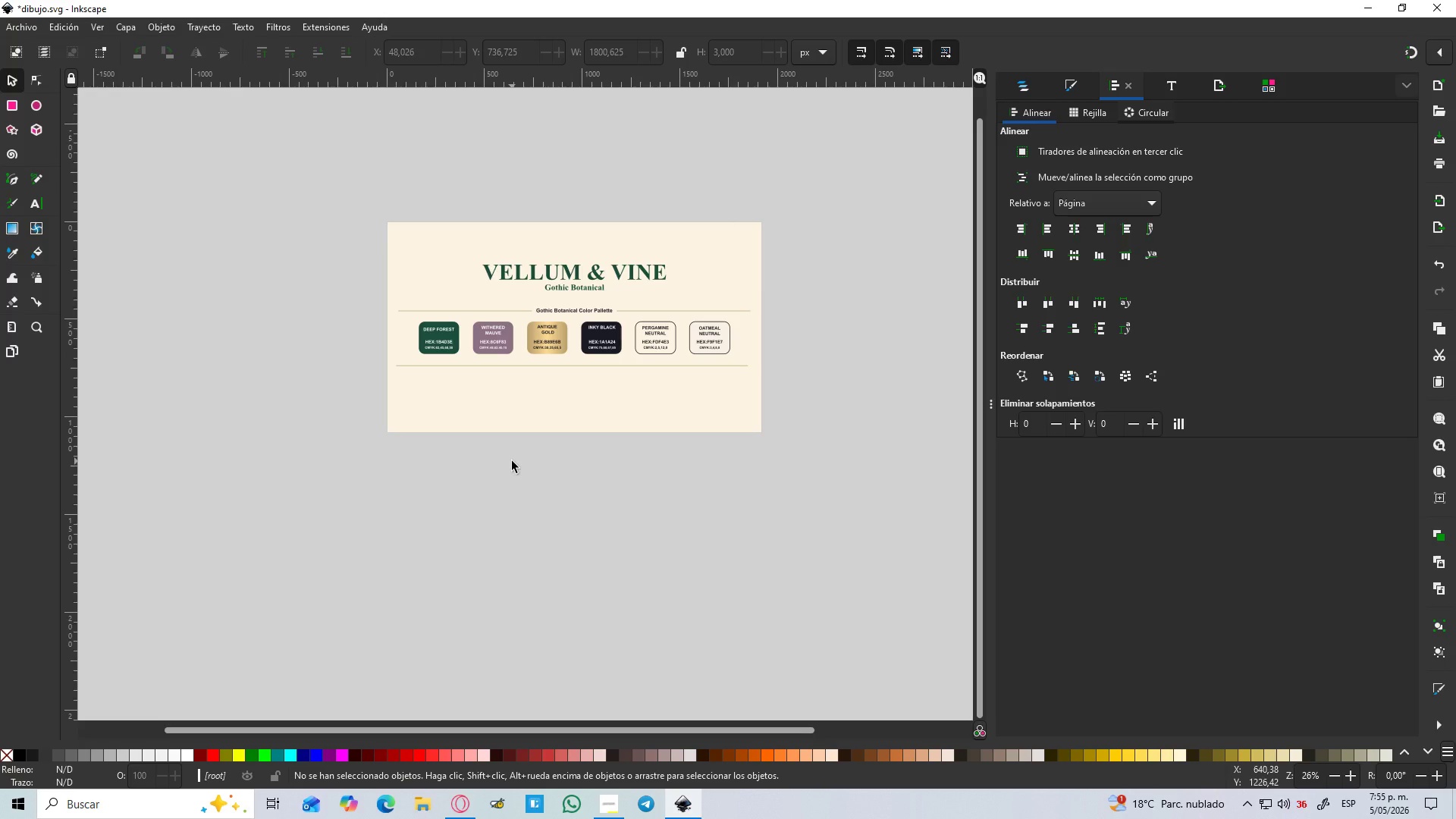 
wait(9.89)
 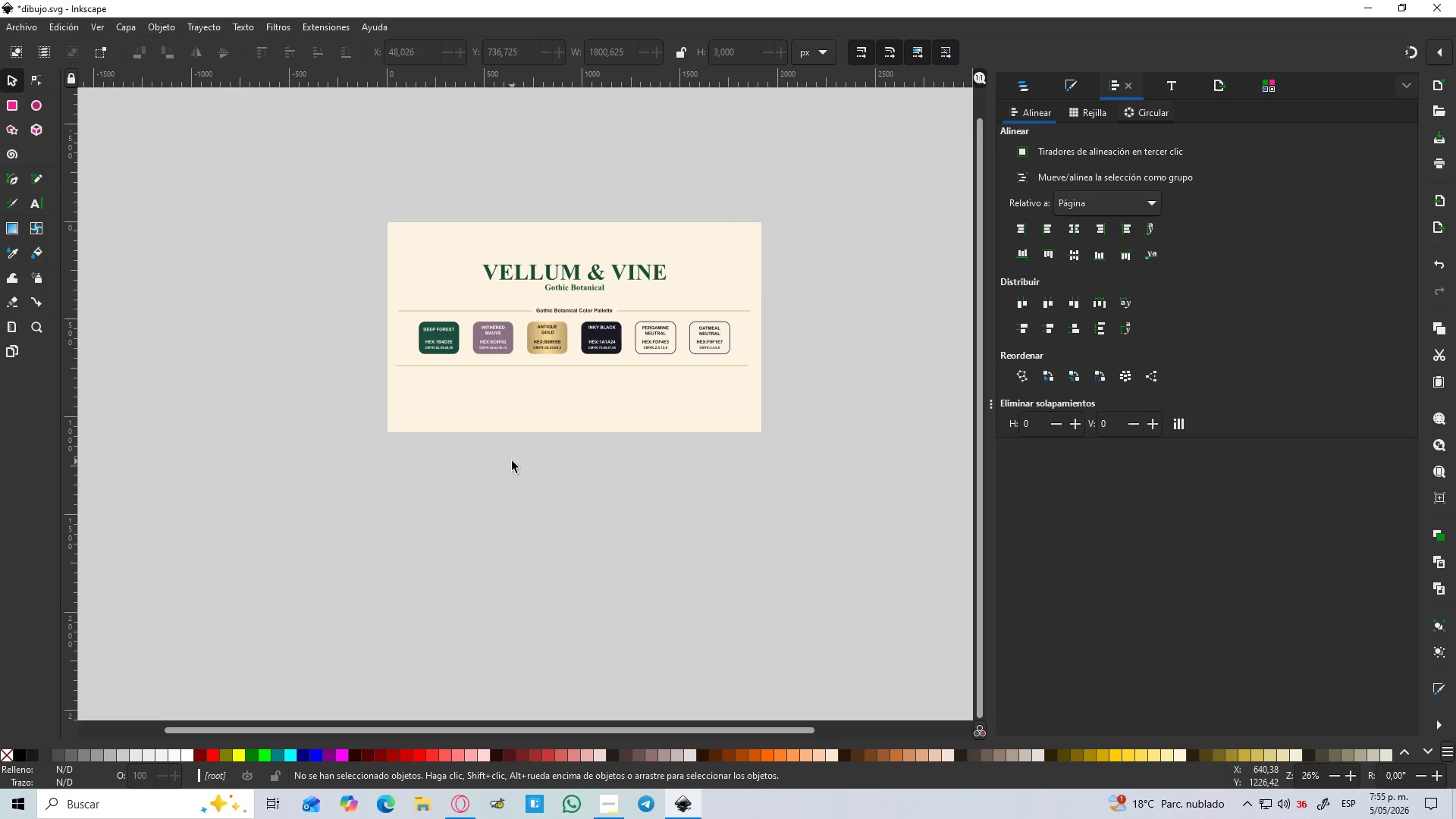 
left_click([1012, 80])
 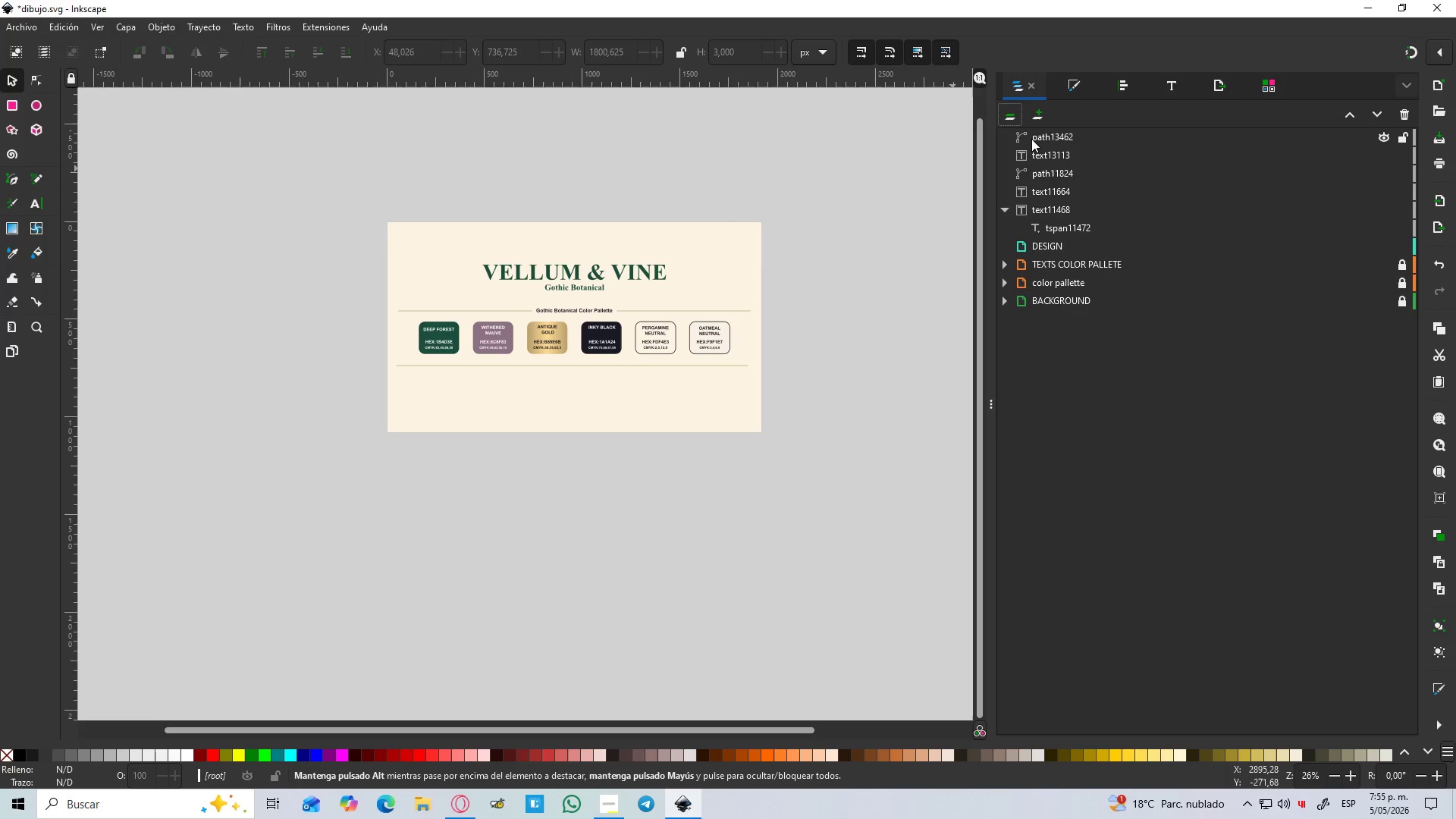 
left_click([1031, 139])
 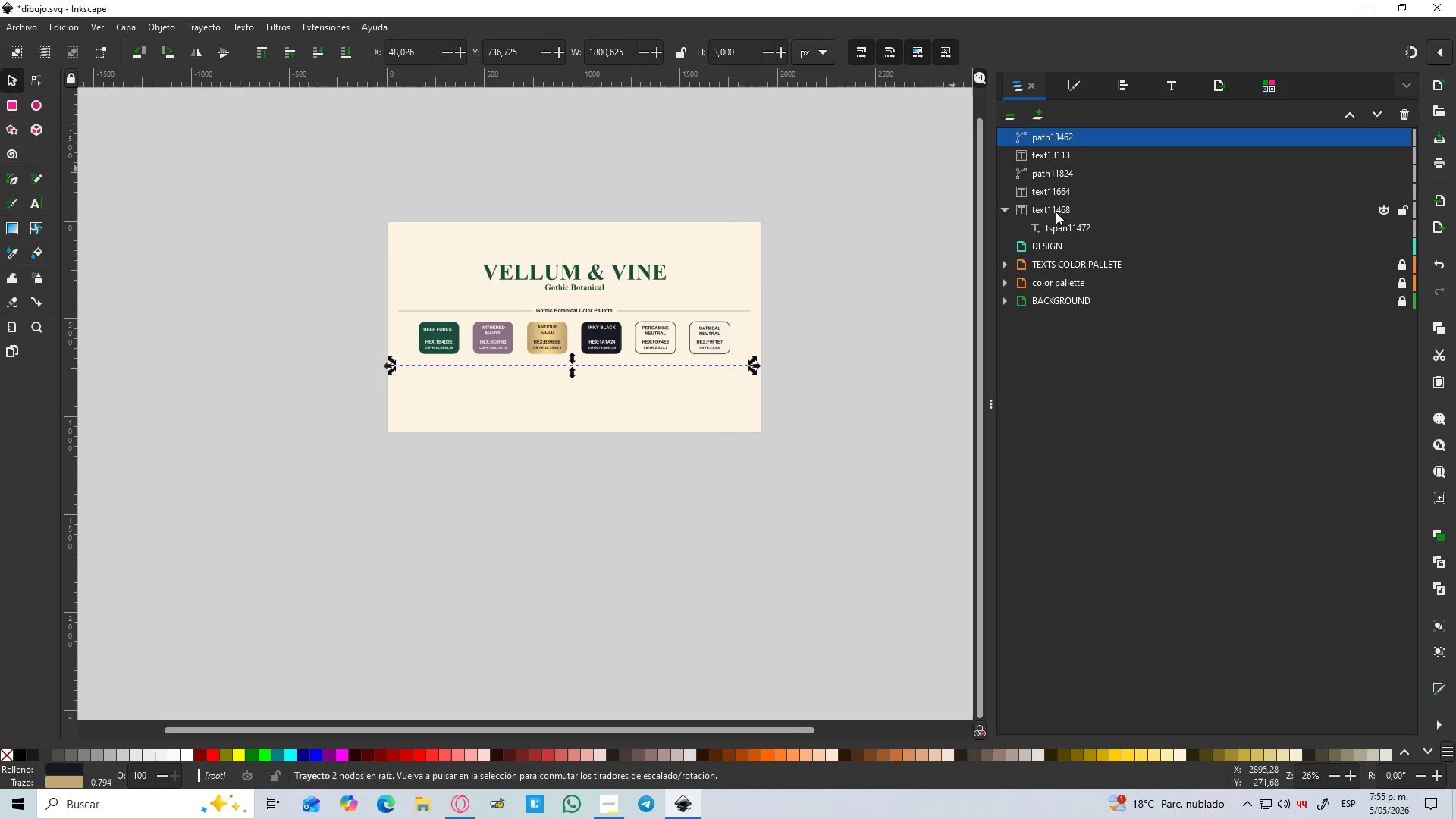 
hold_key(key=ShiftLeft, duration=1.5)
 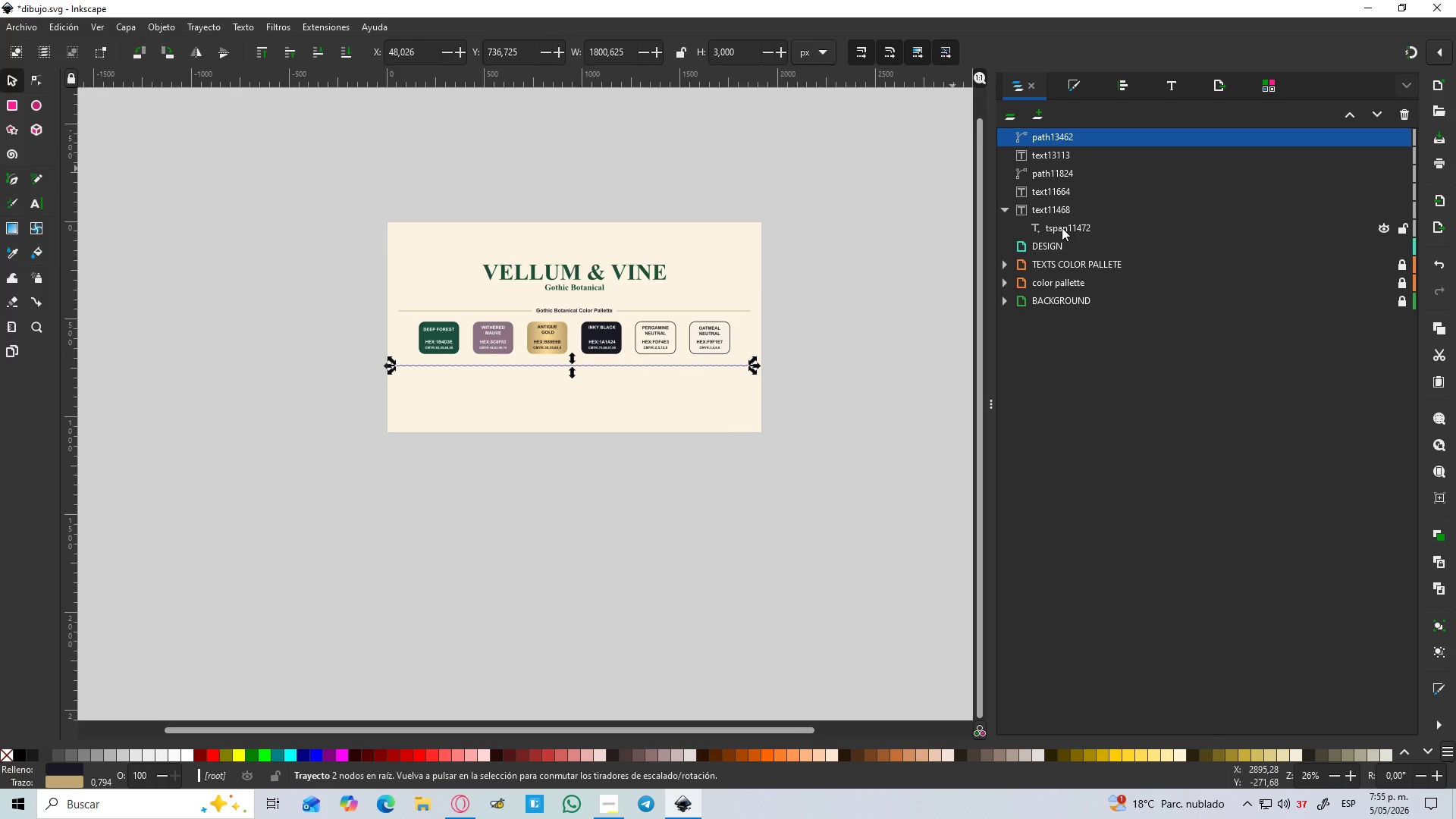 
hold_key(key=ShiftLeft, duration=1.5)
left_click([1062, 228])
 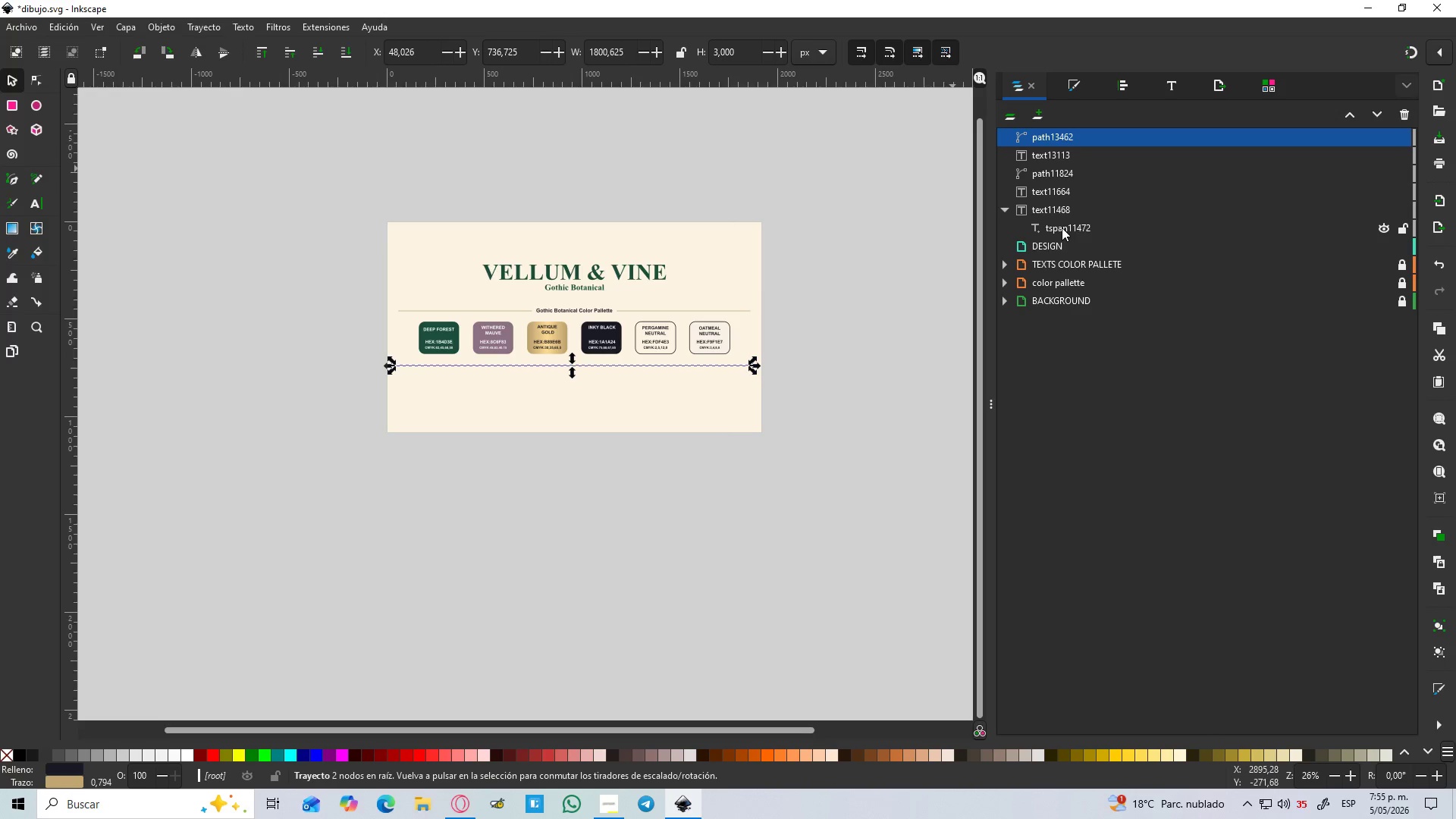 
hold_key(key=ShiftLeft, duration=0.77)
 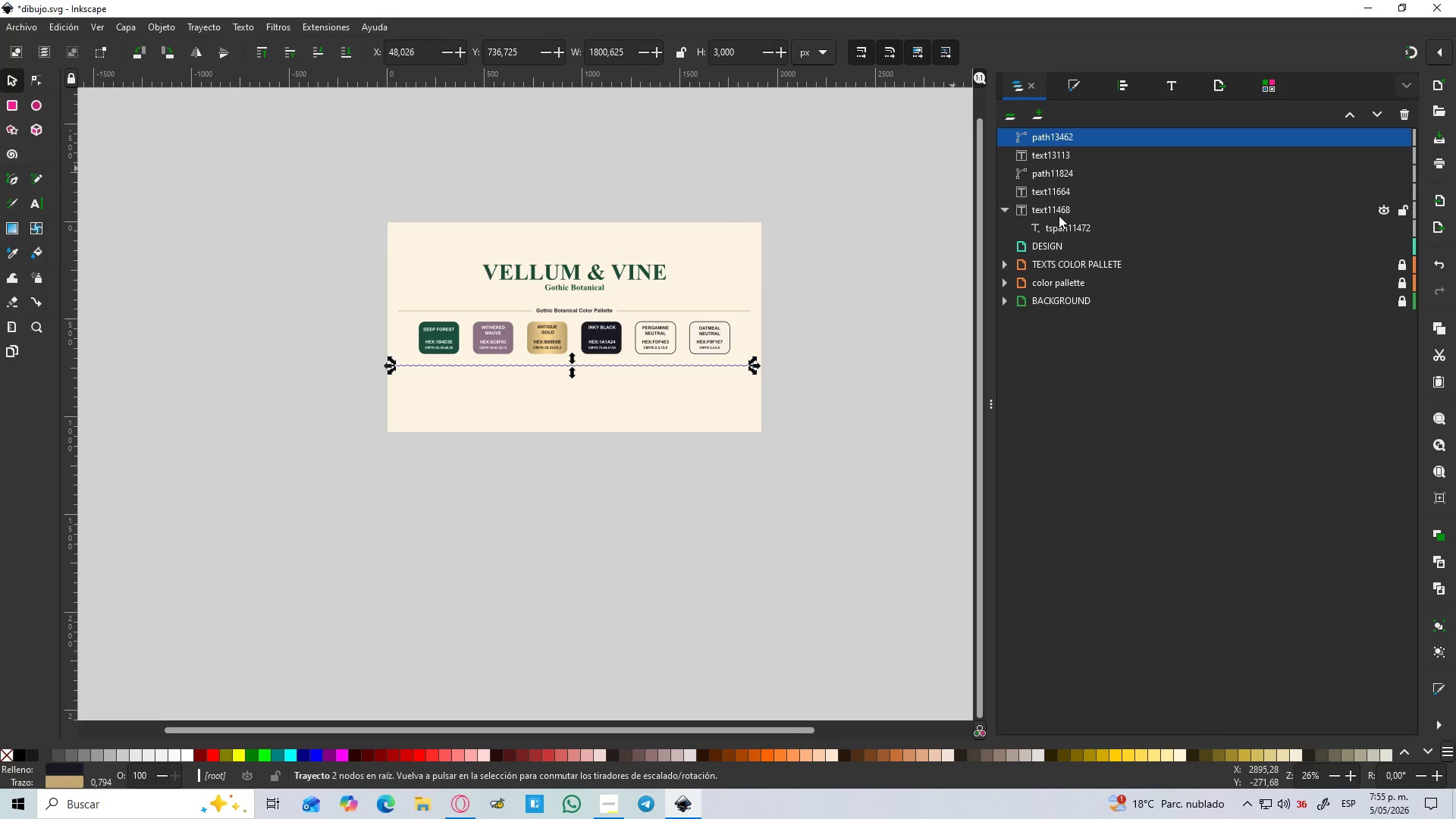 
hold_key(key=ShiftLeft, duration=0.34)
 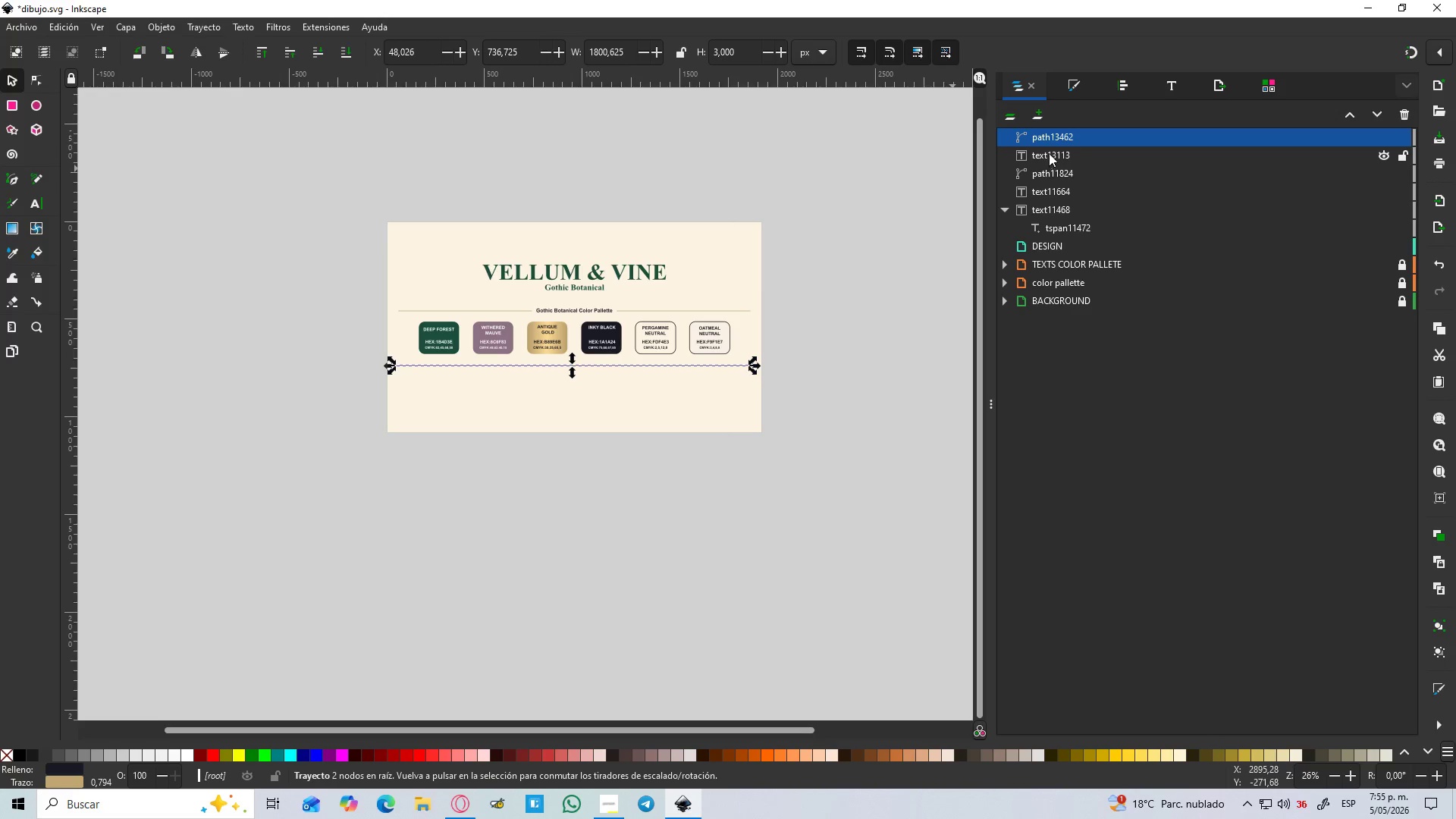 
hold_key(key=ControlLeft, duration=1.5)
left_click([1050, 149])
 